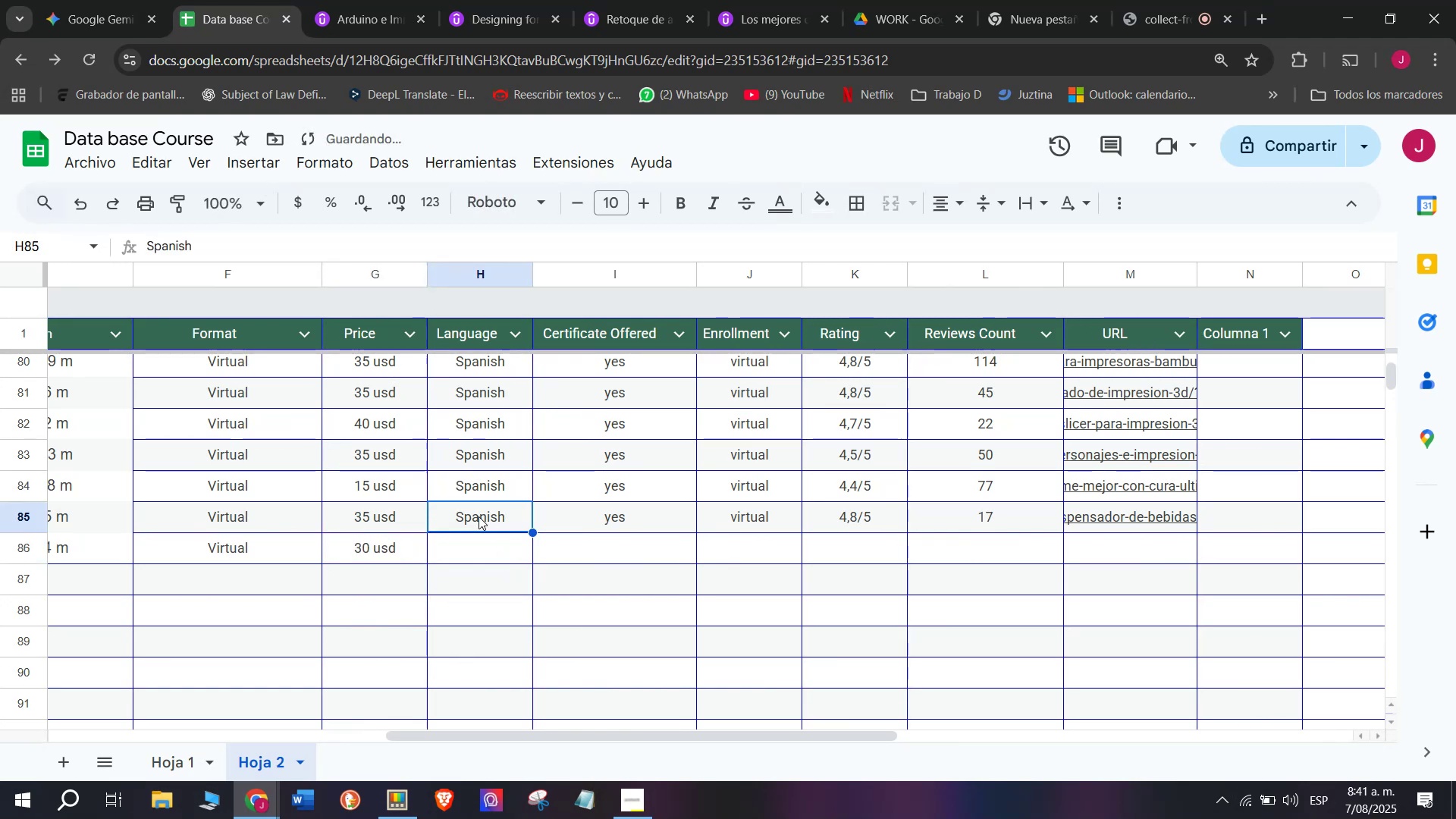 
key(Control+C)
 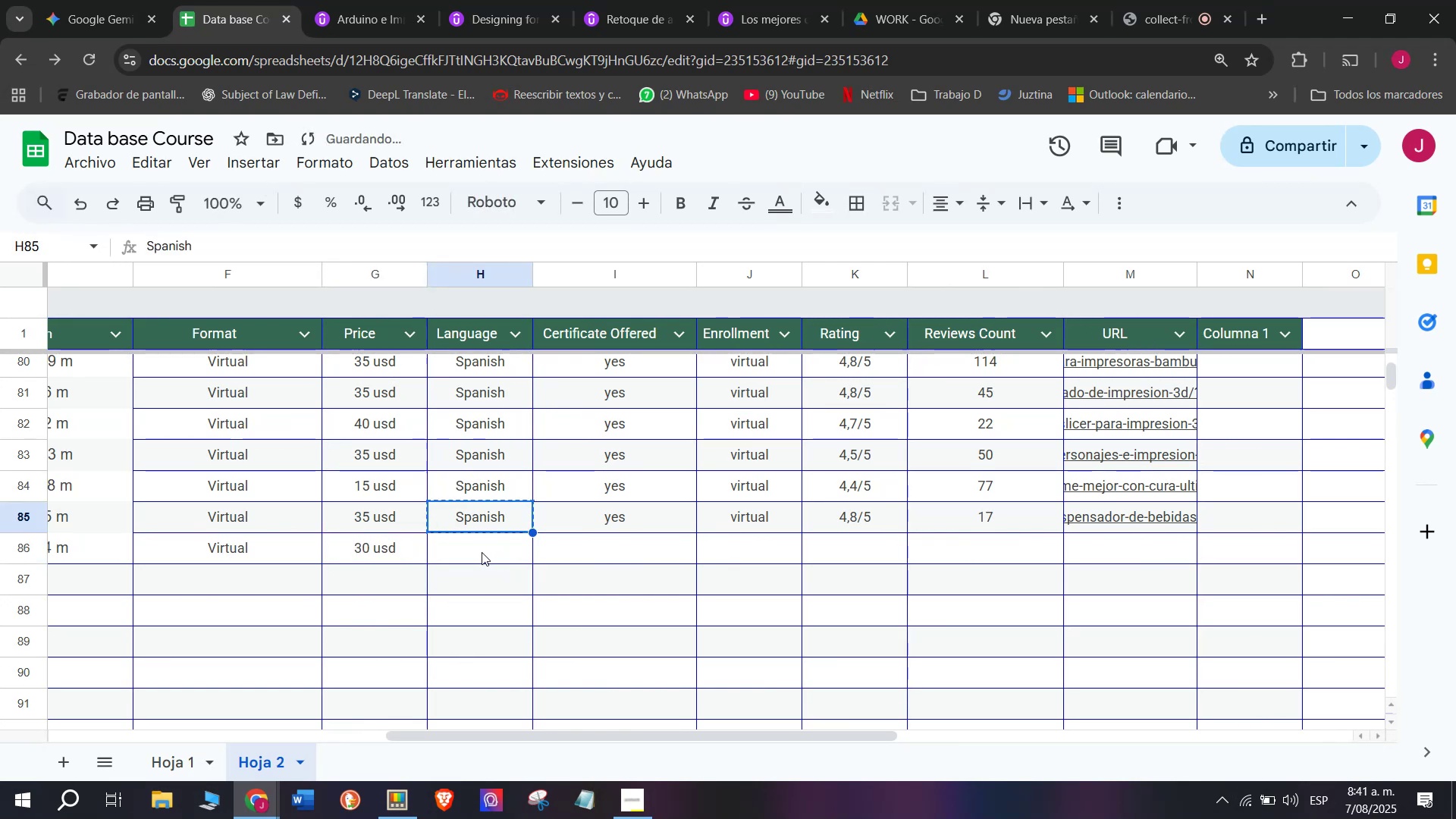 
left_click([482, 552])
 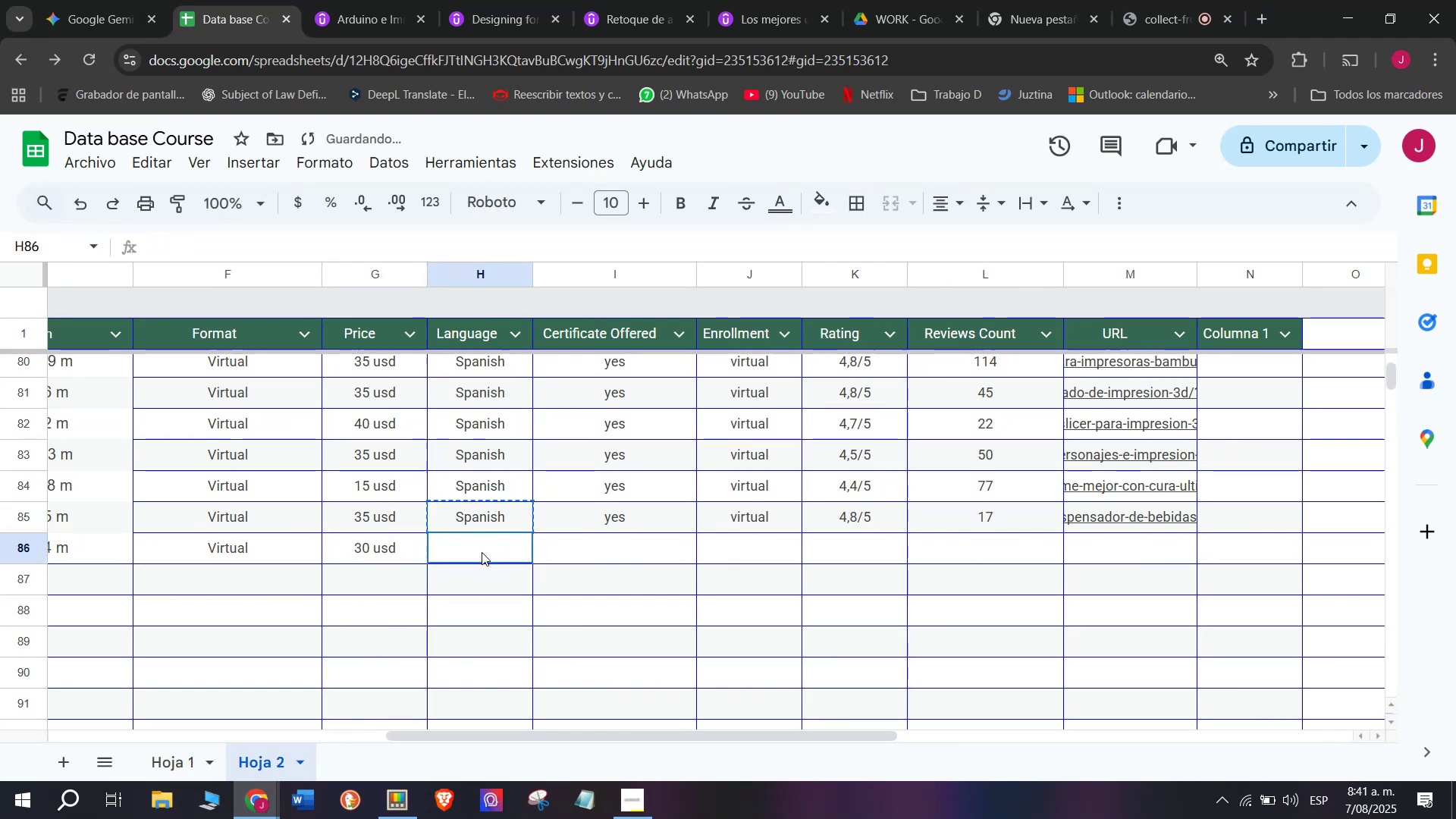 
key(Z)
 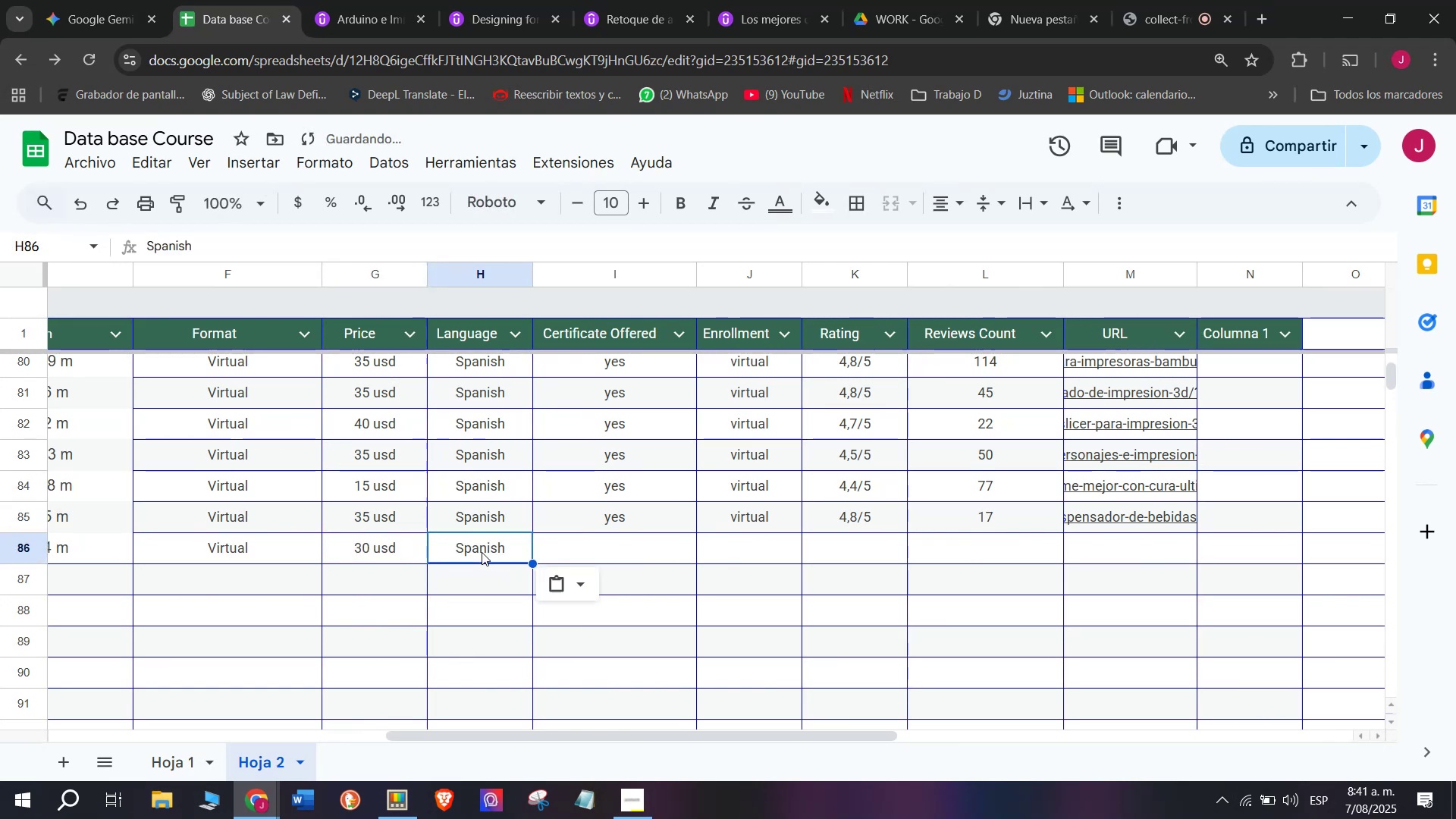 
key(Control+V)
 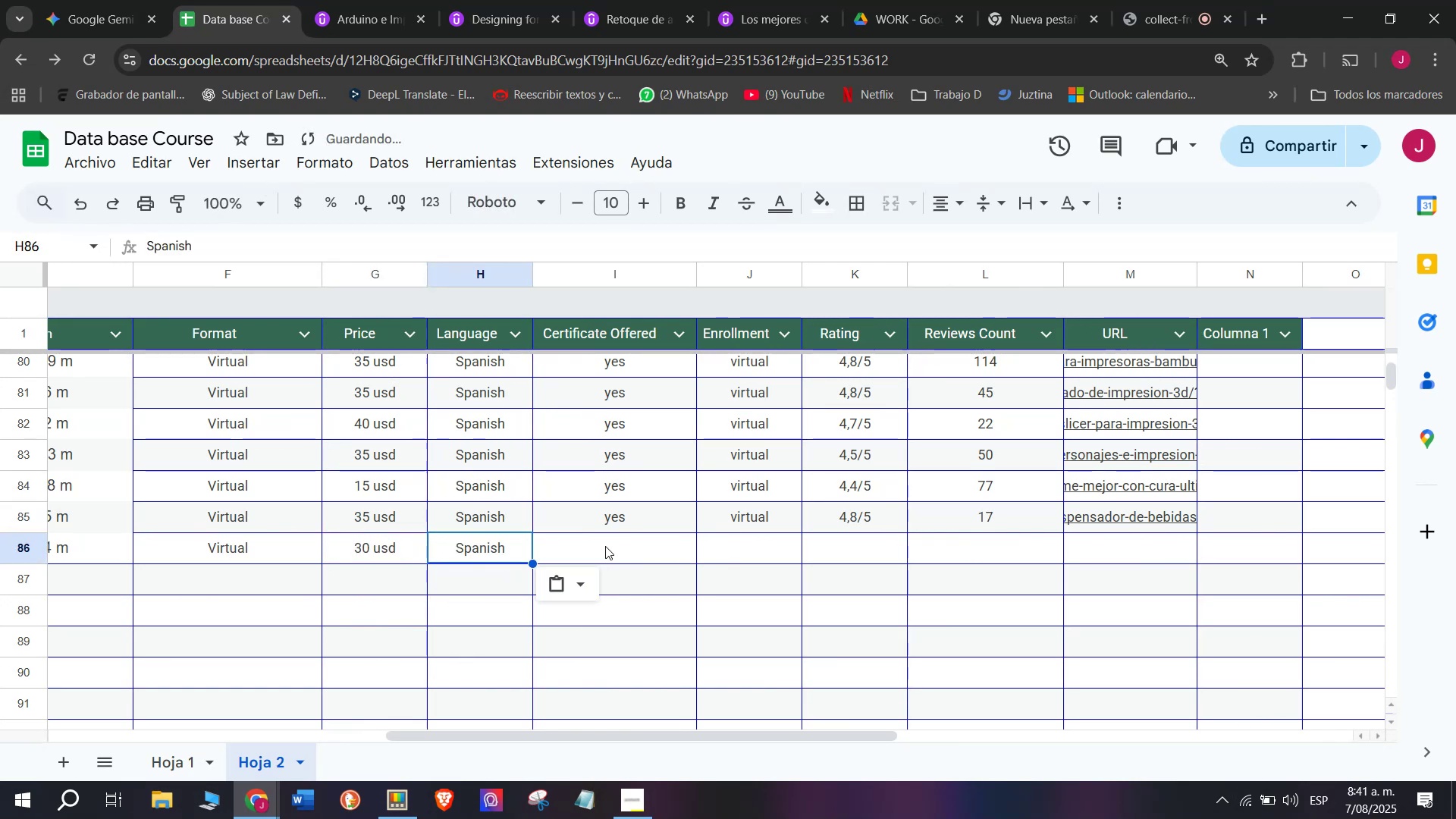 
key(Control+ControlLeft)
 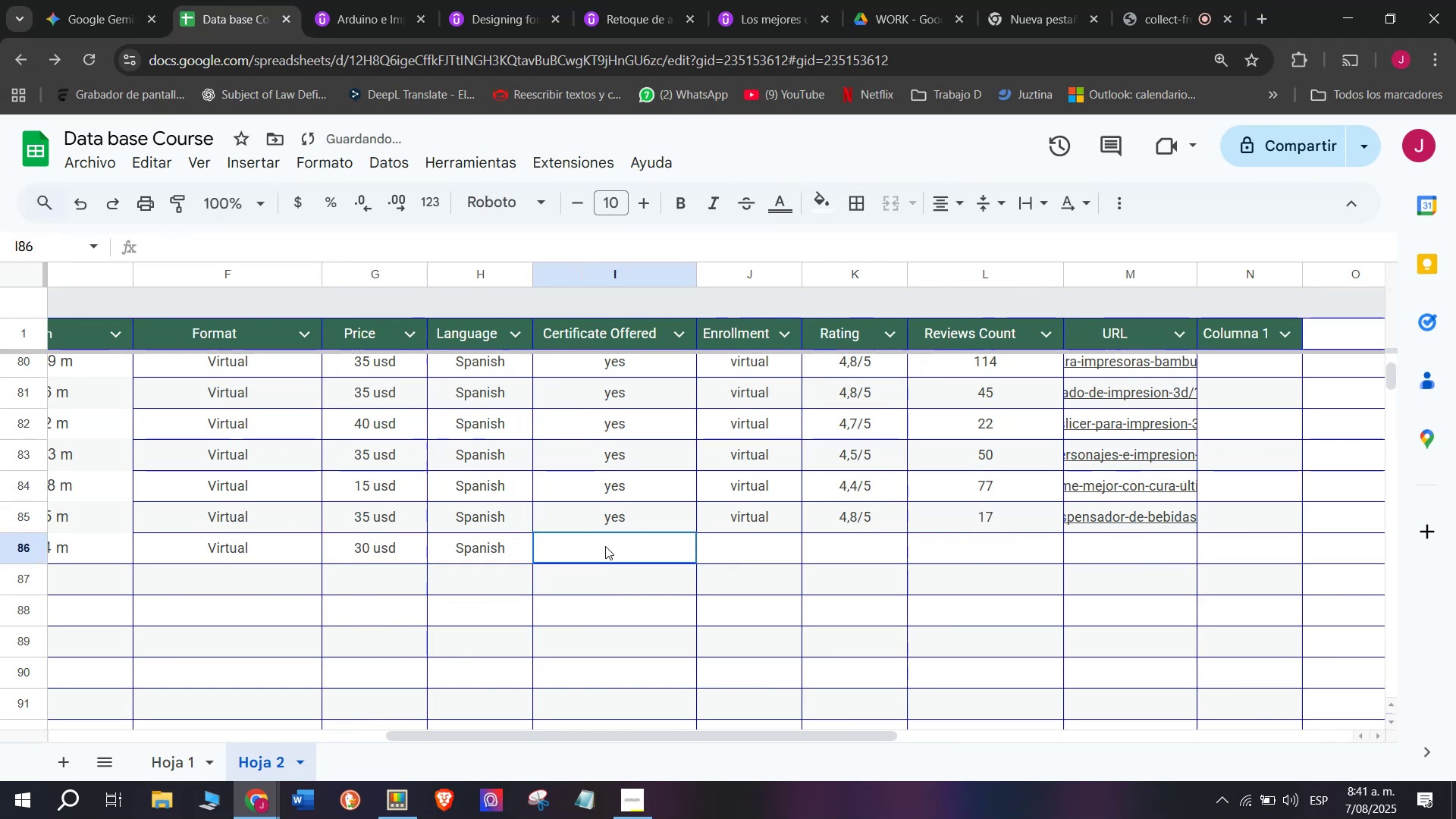 
left_click([605, 546])
 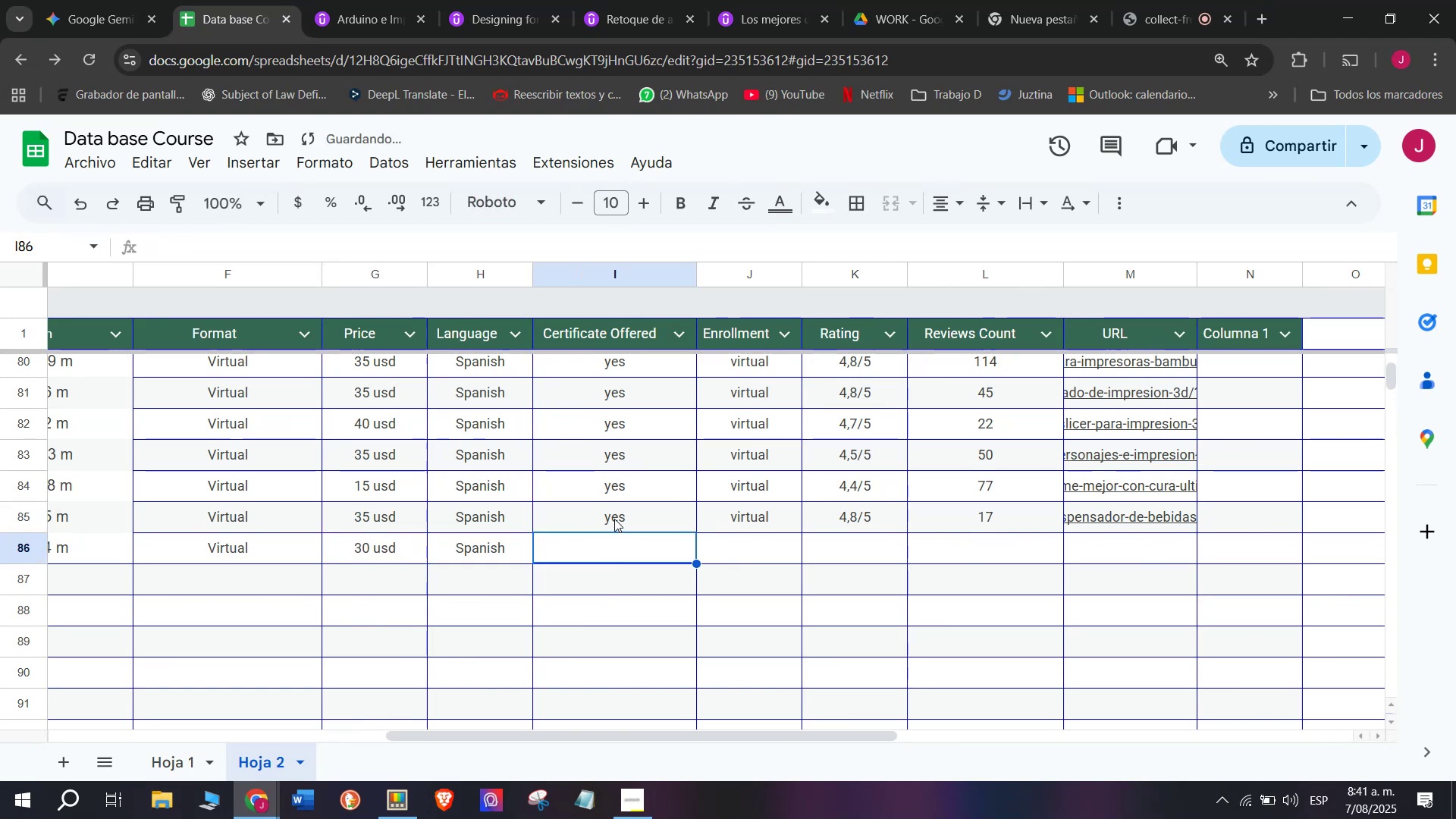 
key(Break)
 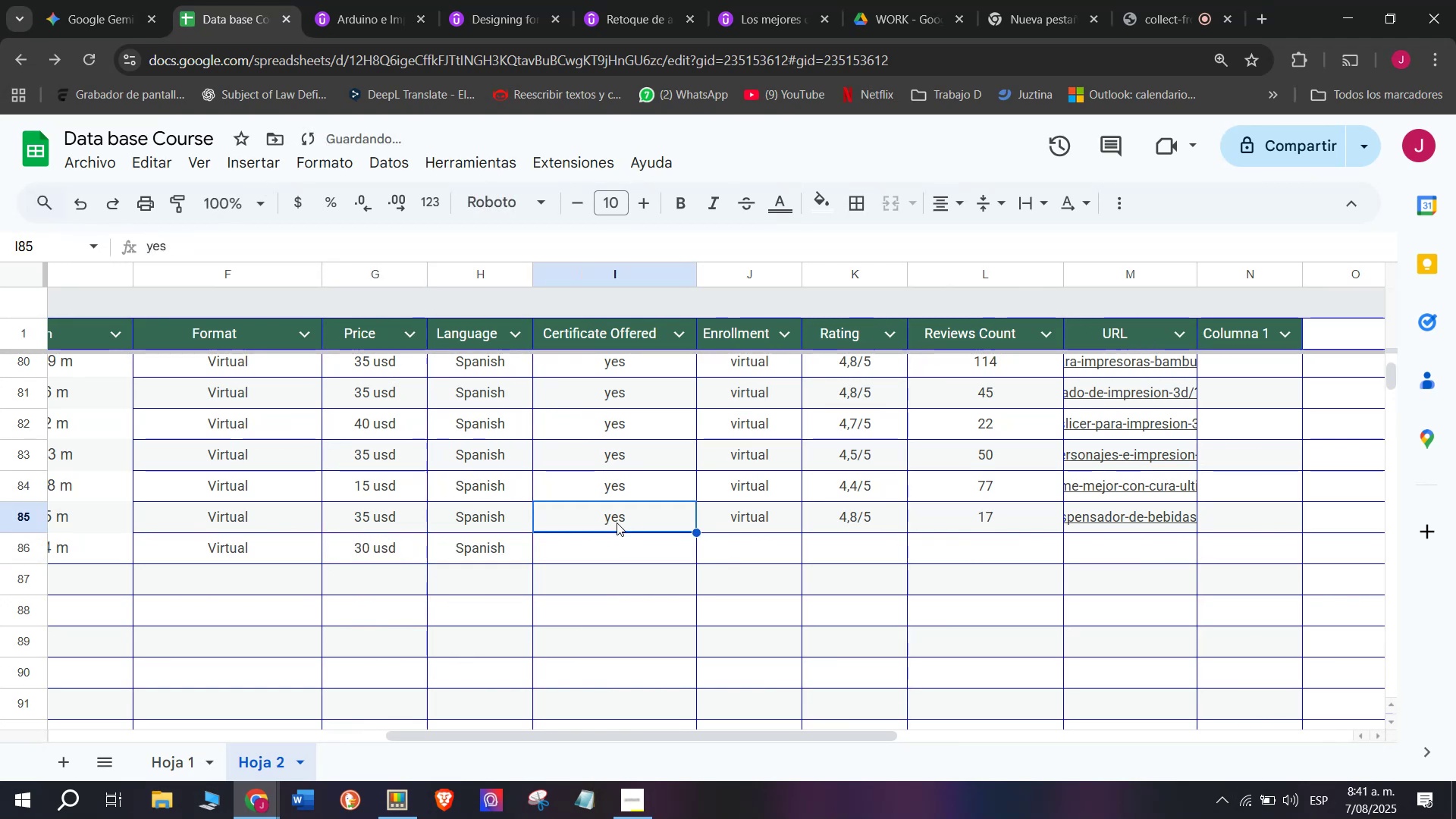 
key(Control+ControlLeft)
 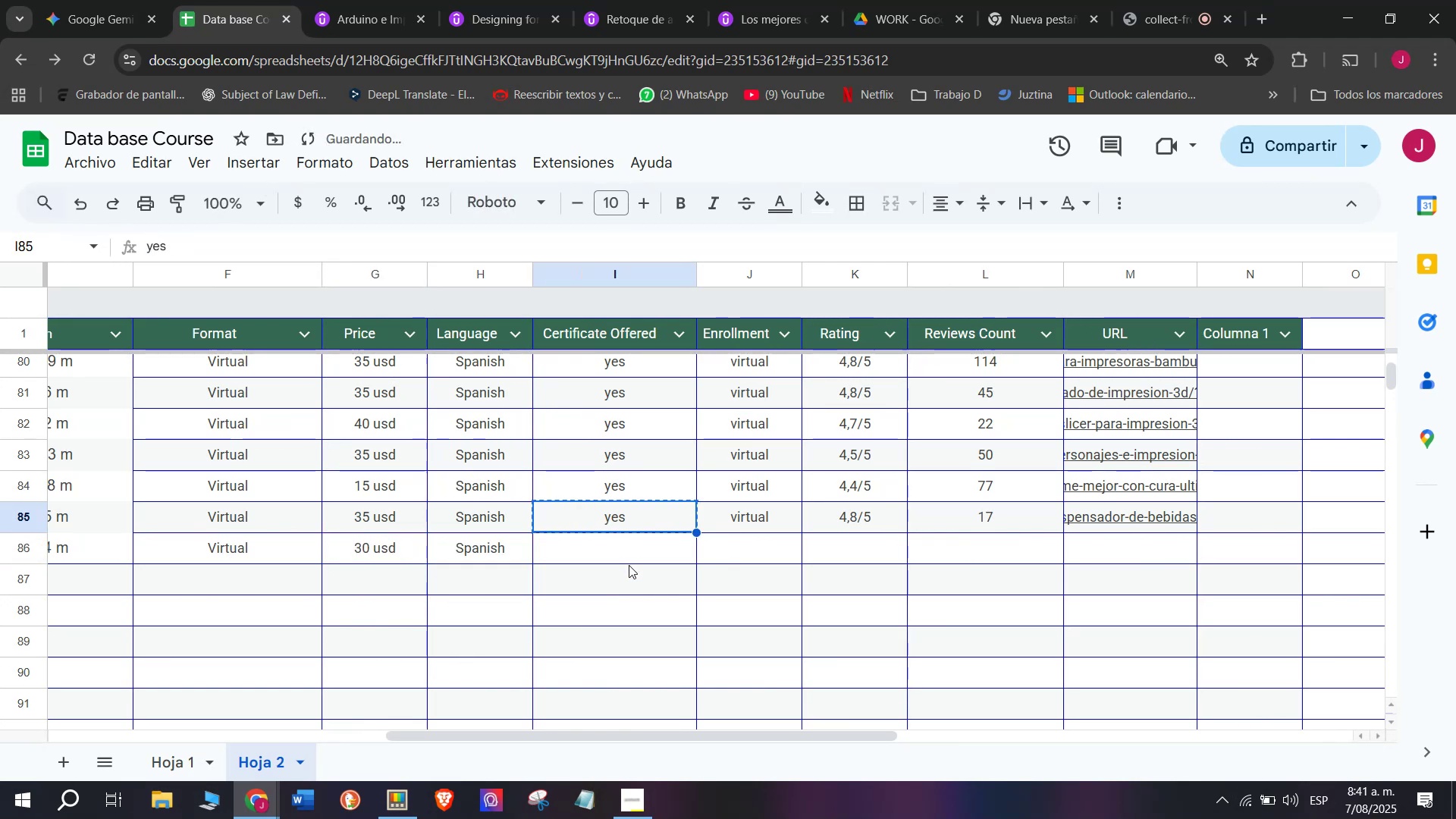 
key(Control+C)
 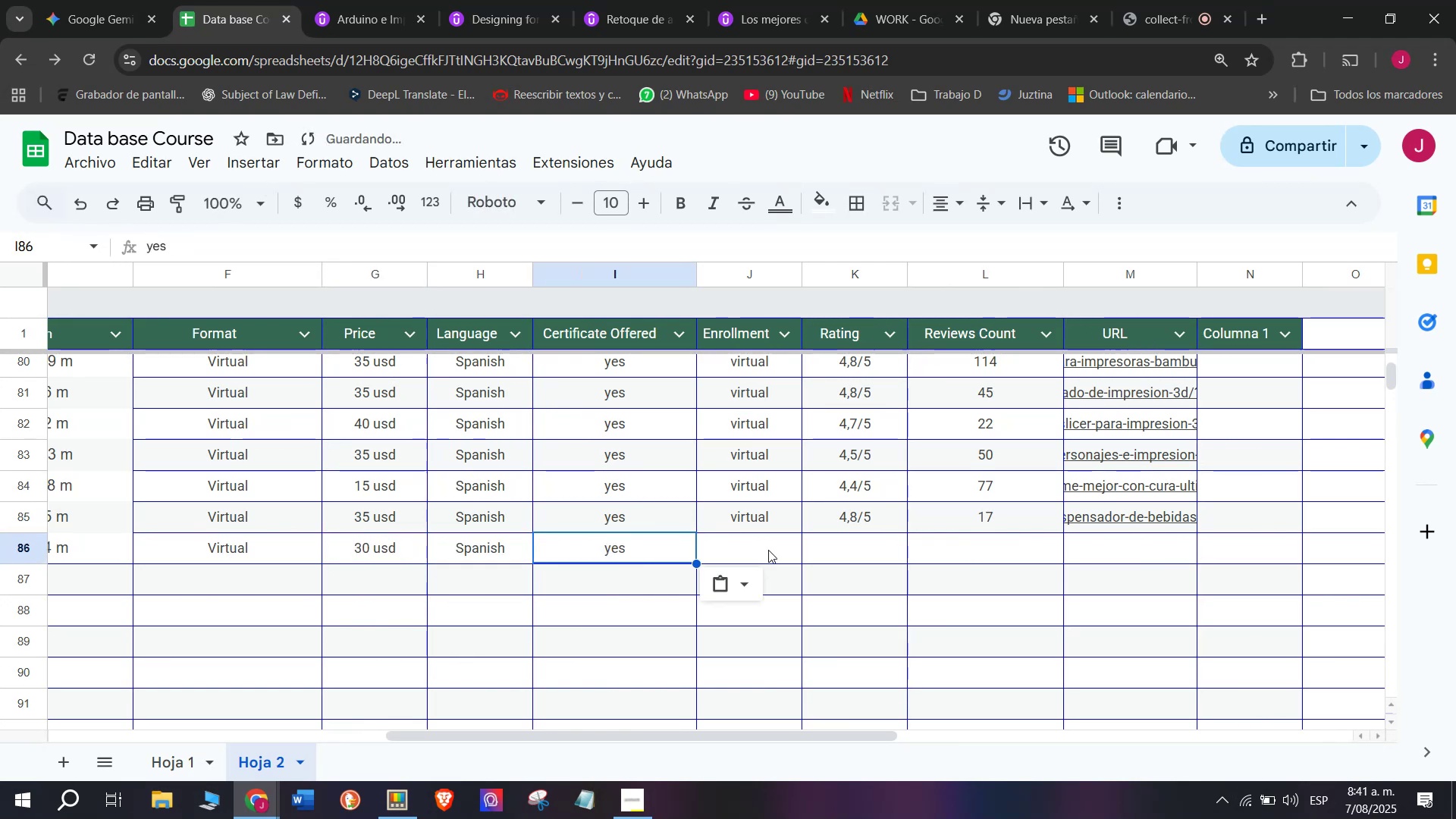 
triple_click([629, 565])
 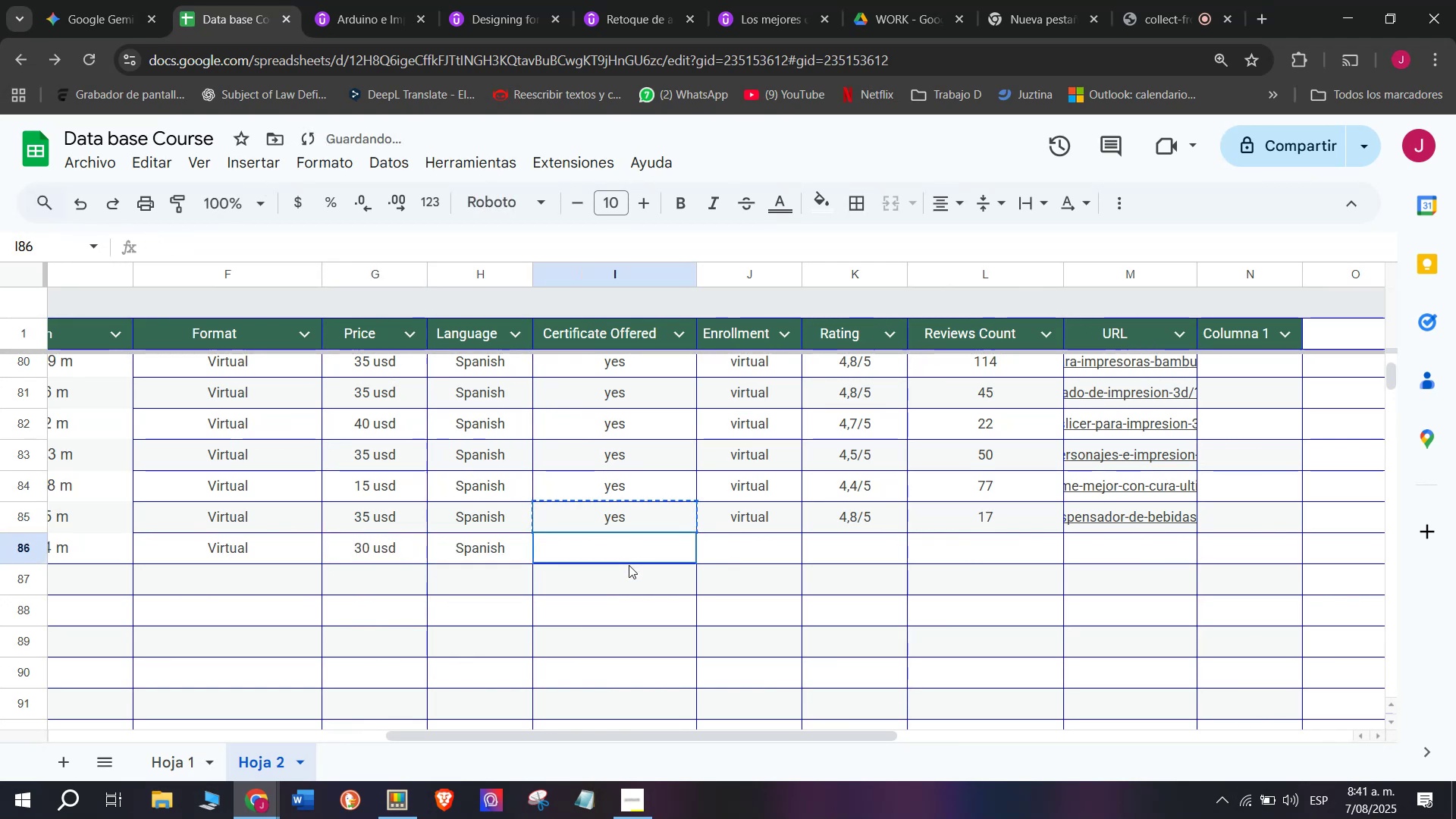 
key(Control+ControlLeft)
 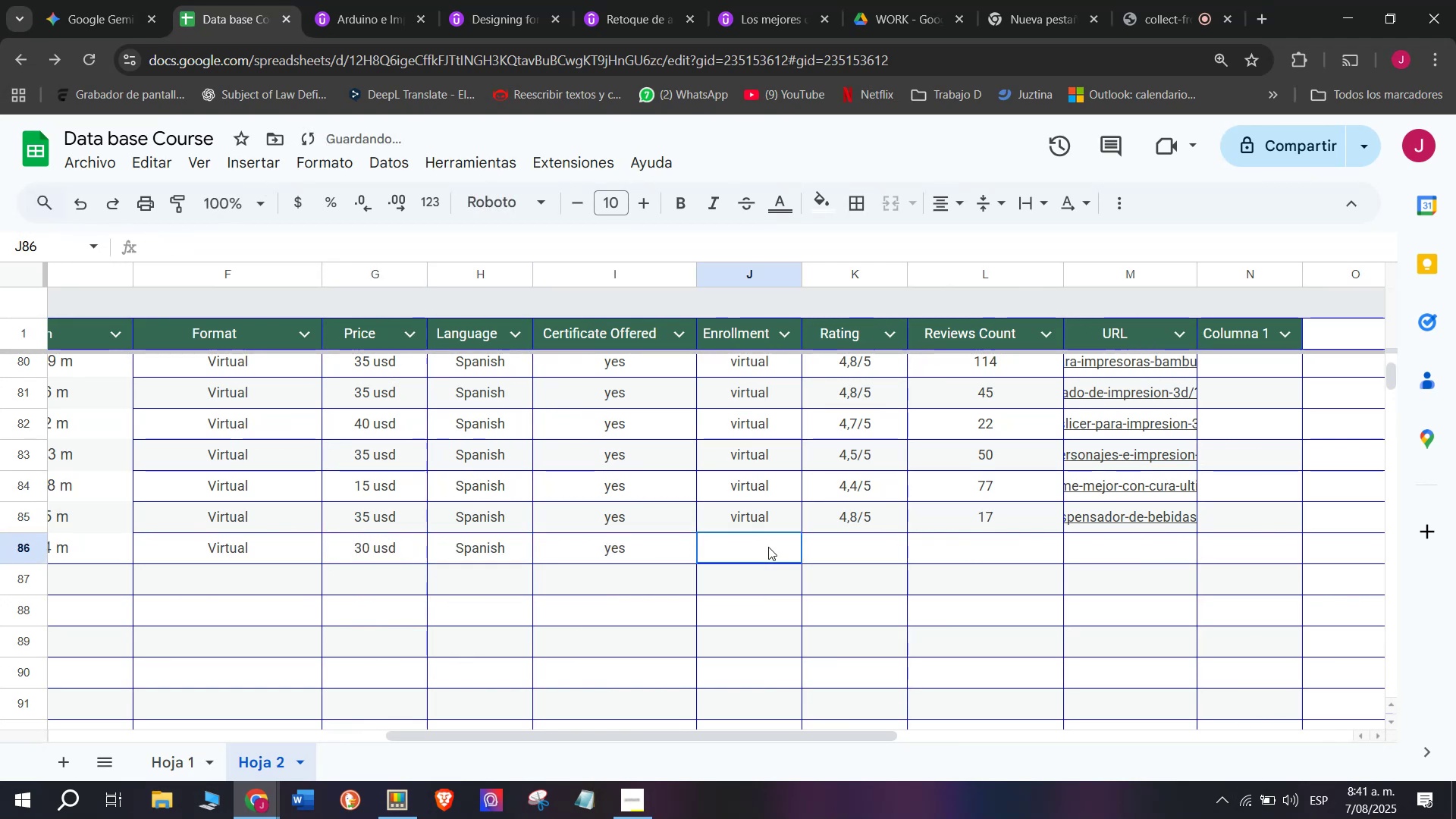 
key(Z)
 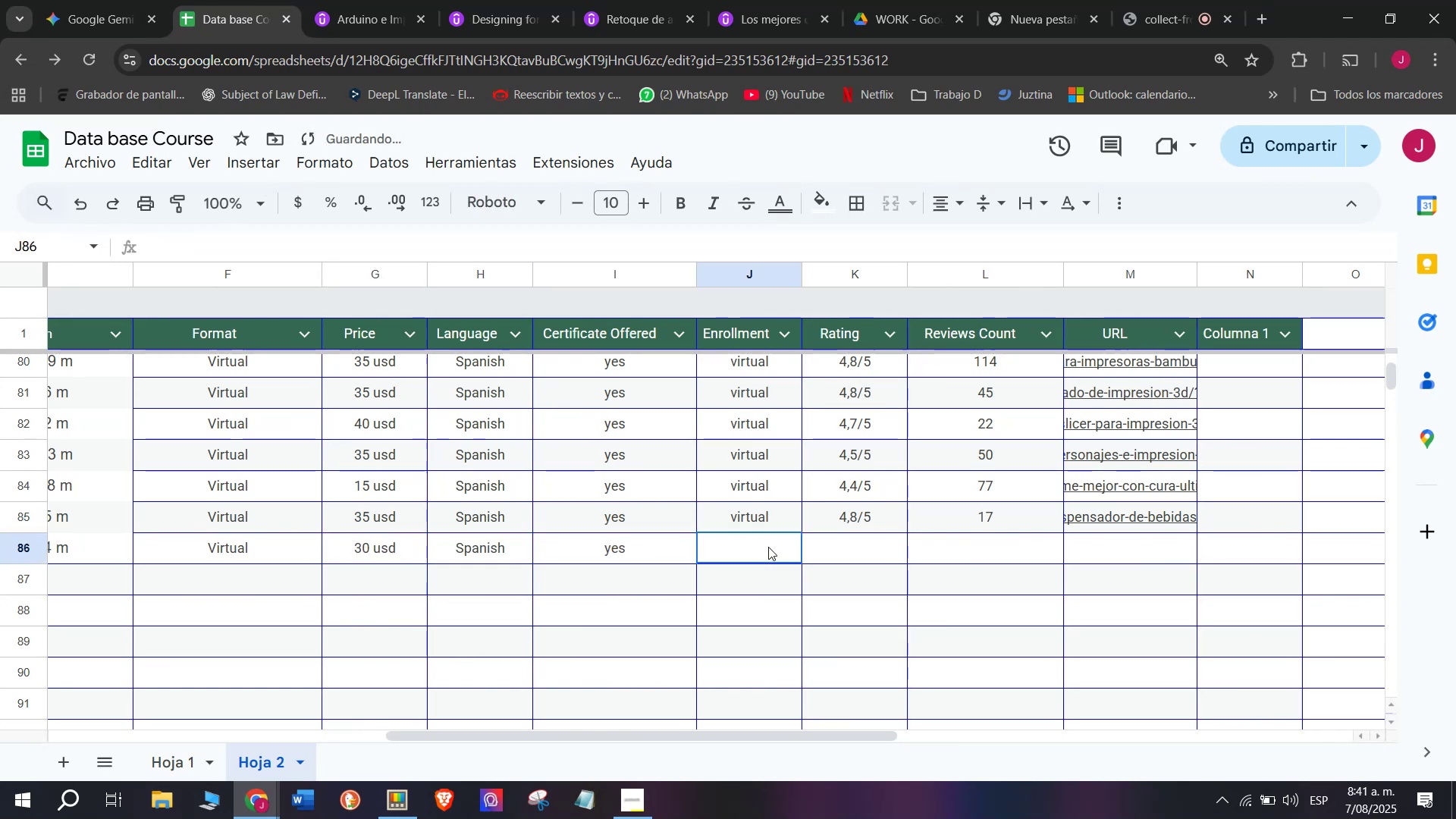 
key(Control+V)
 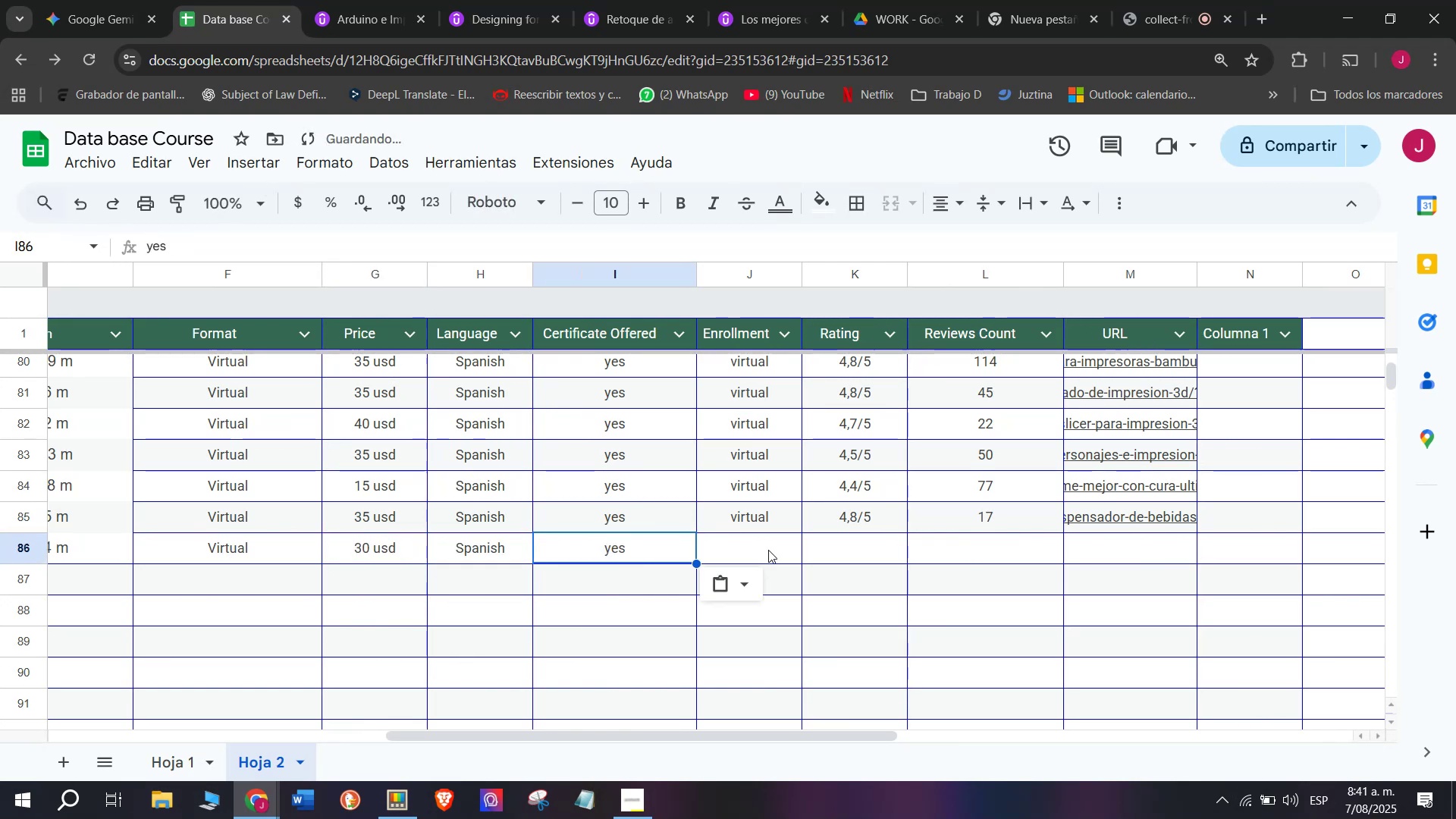 
left_click([768, 547])
 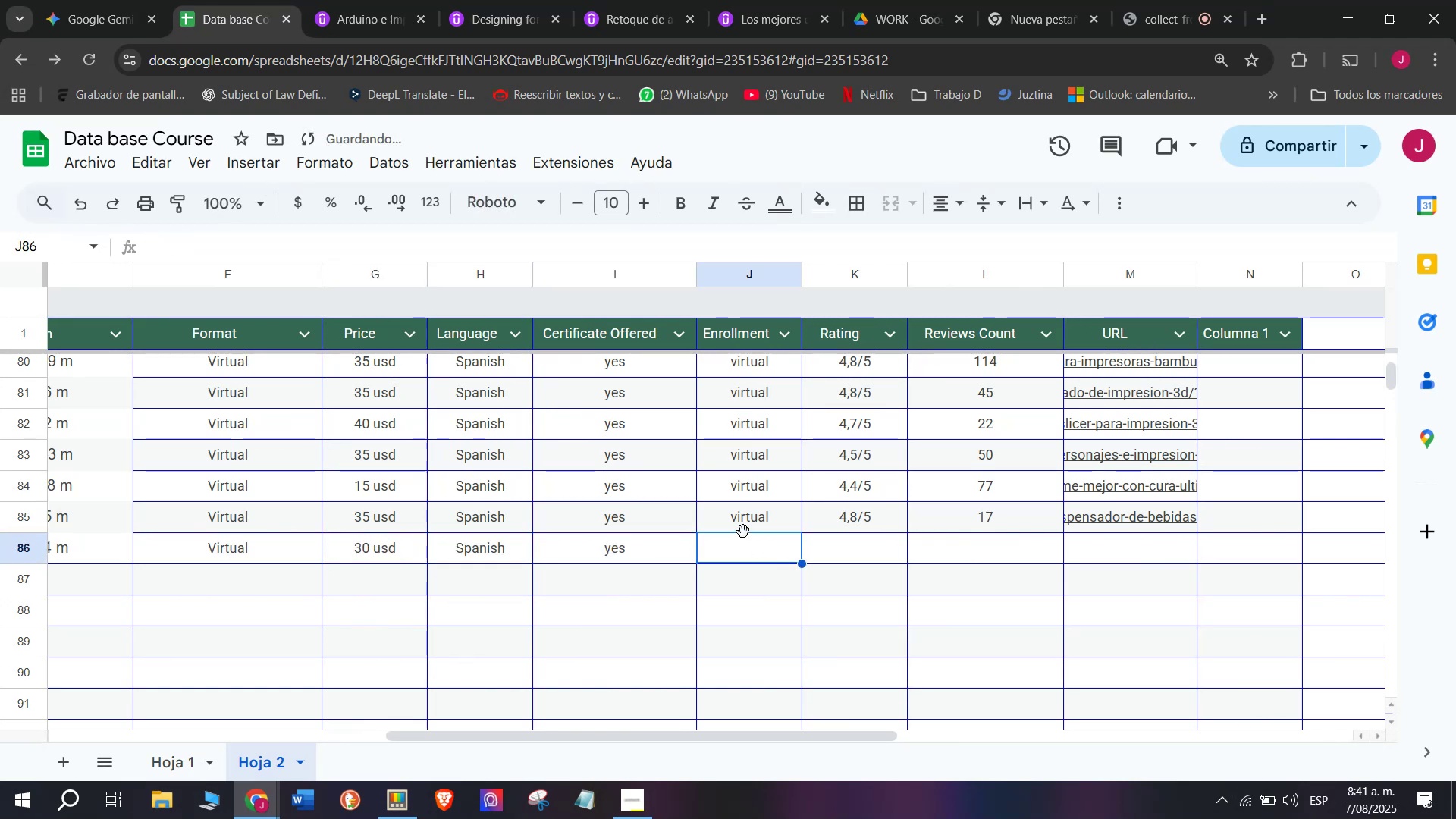 
key(Control+ControlLeft)
 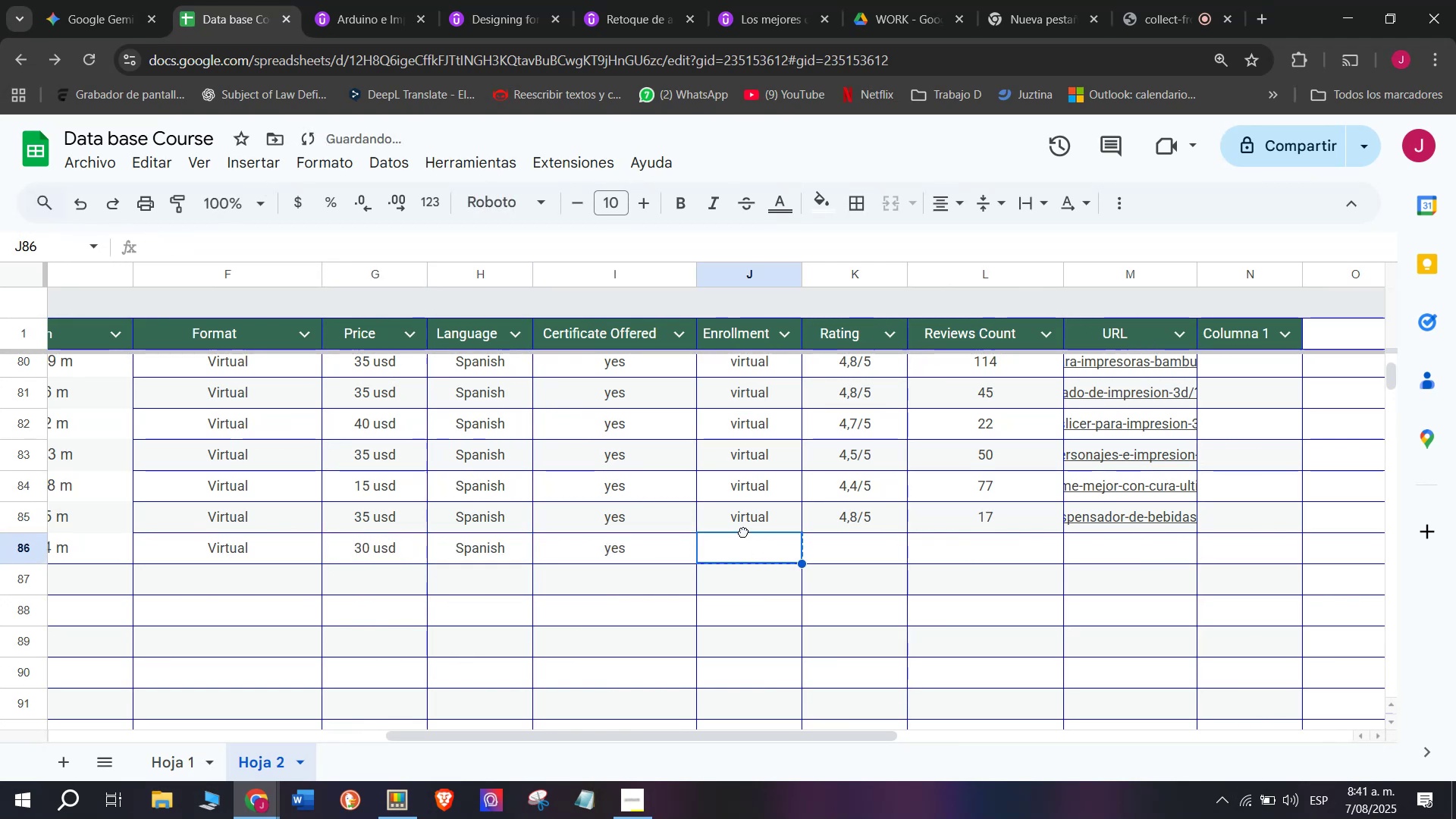 
key(Break)
 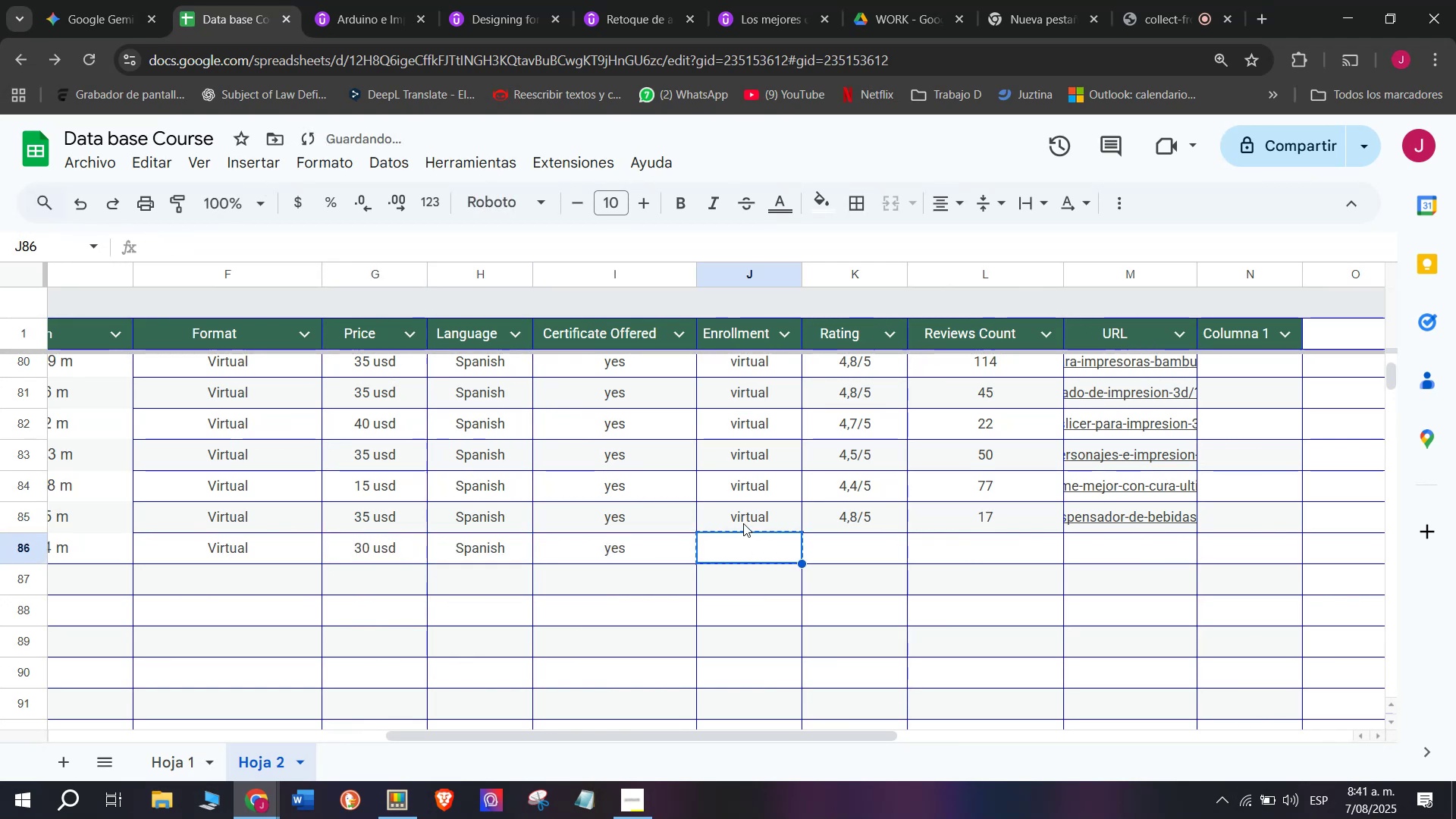 
key(Control+C)
 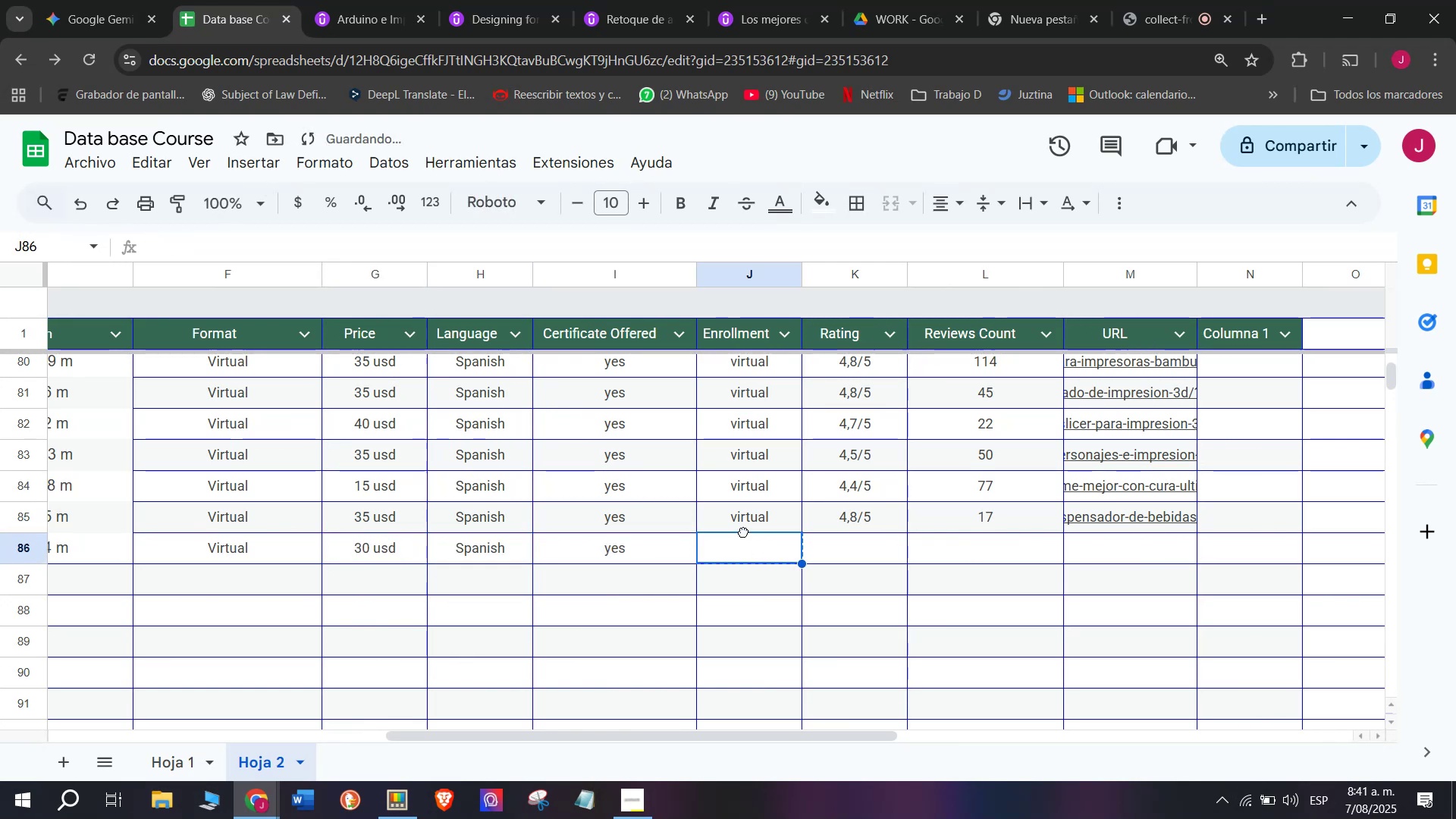 
double_click([743, 532])
 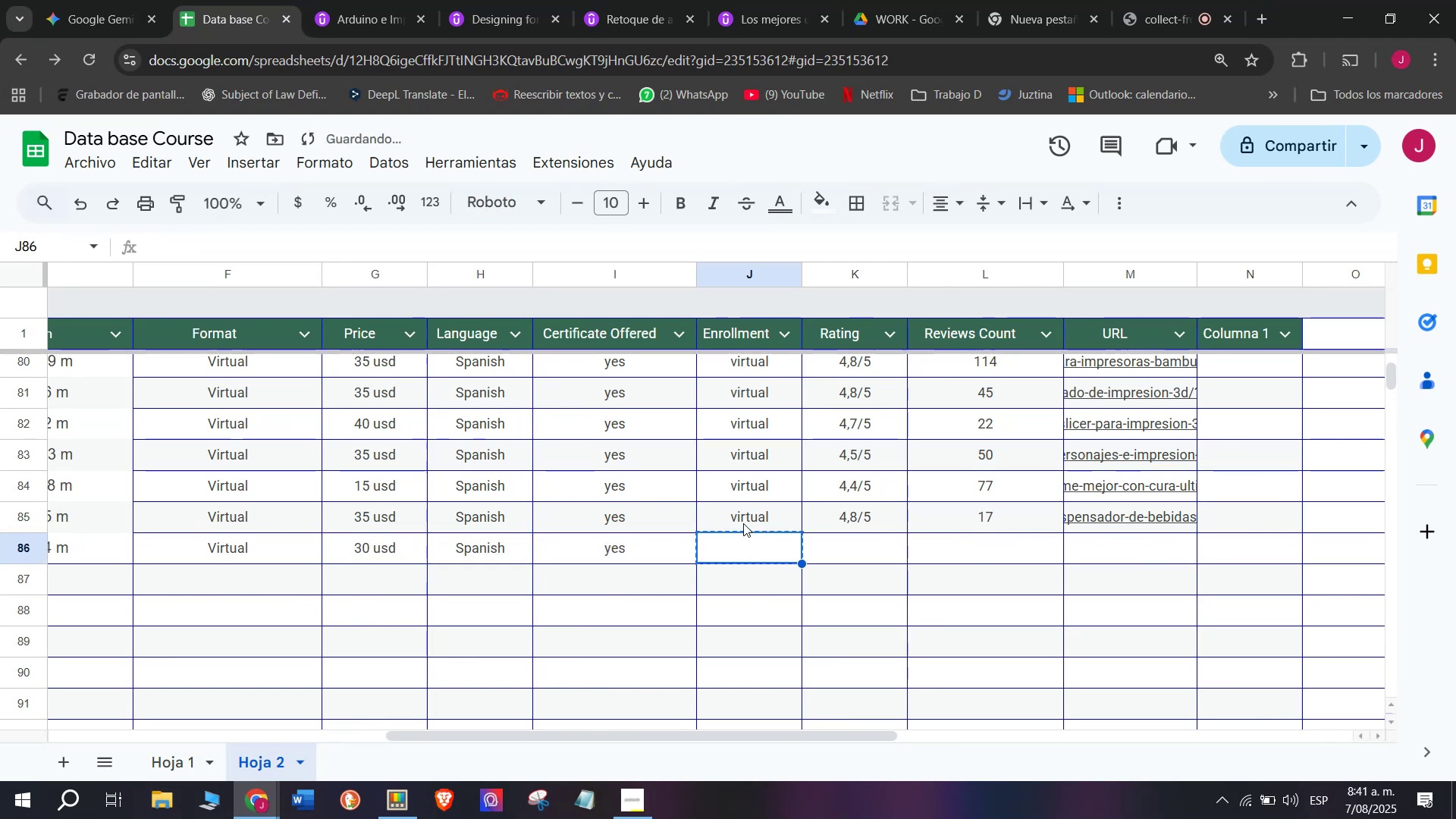 
key(Break)
 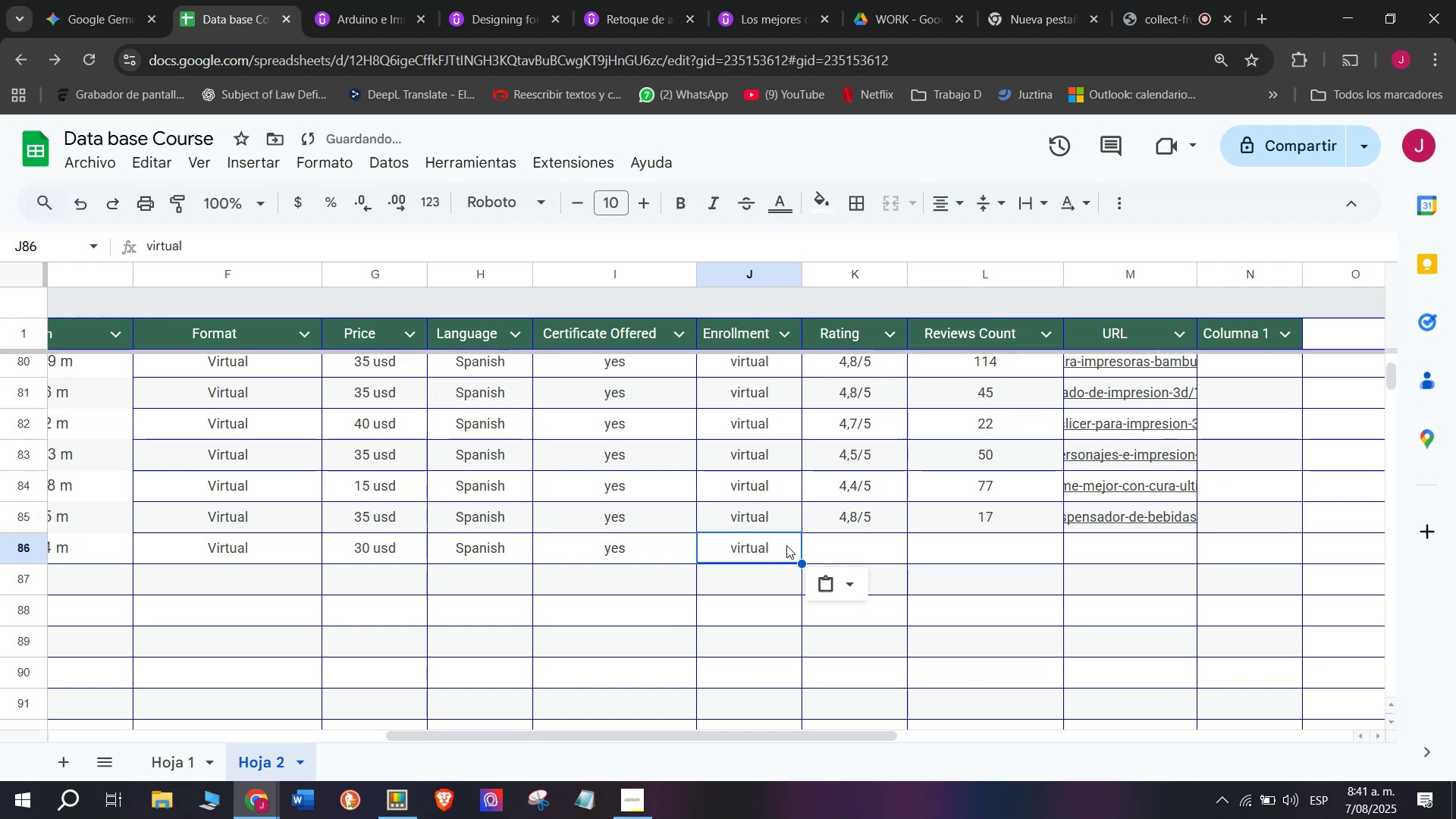 
key(Control+ControlLeft)
 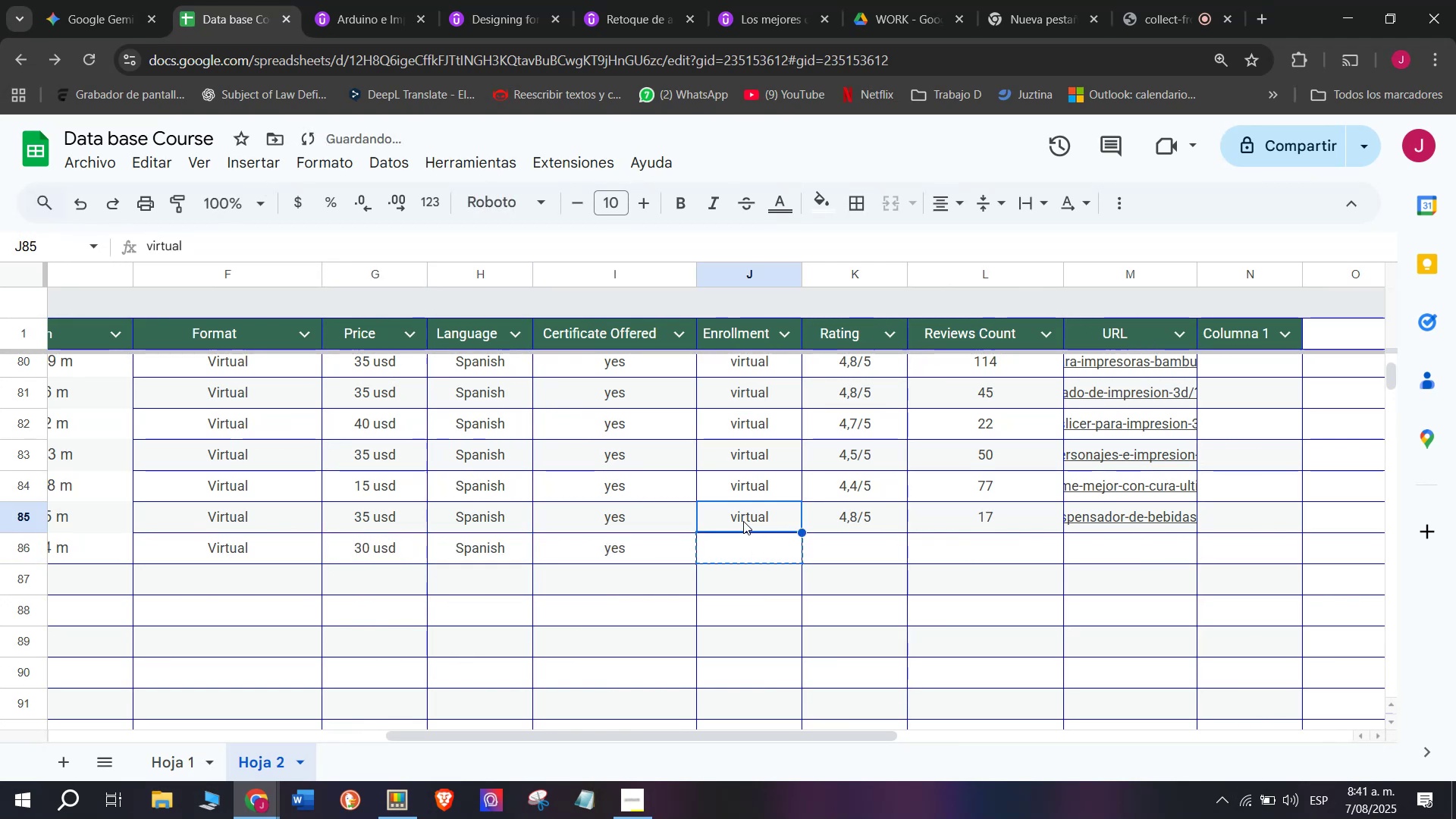 
key(Control+C)
 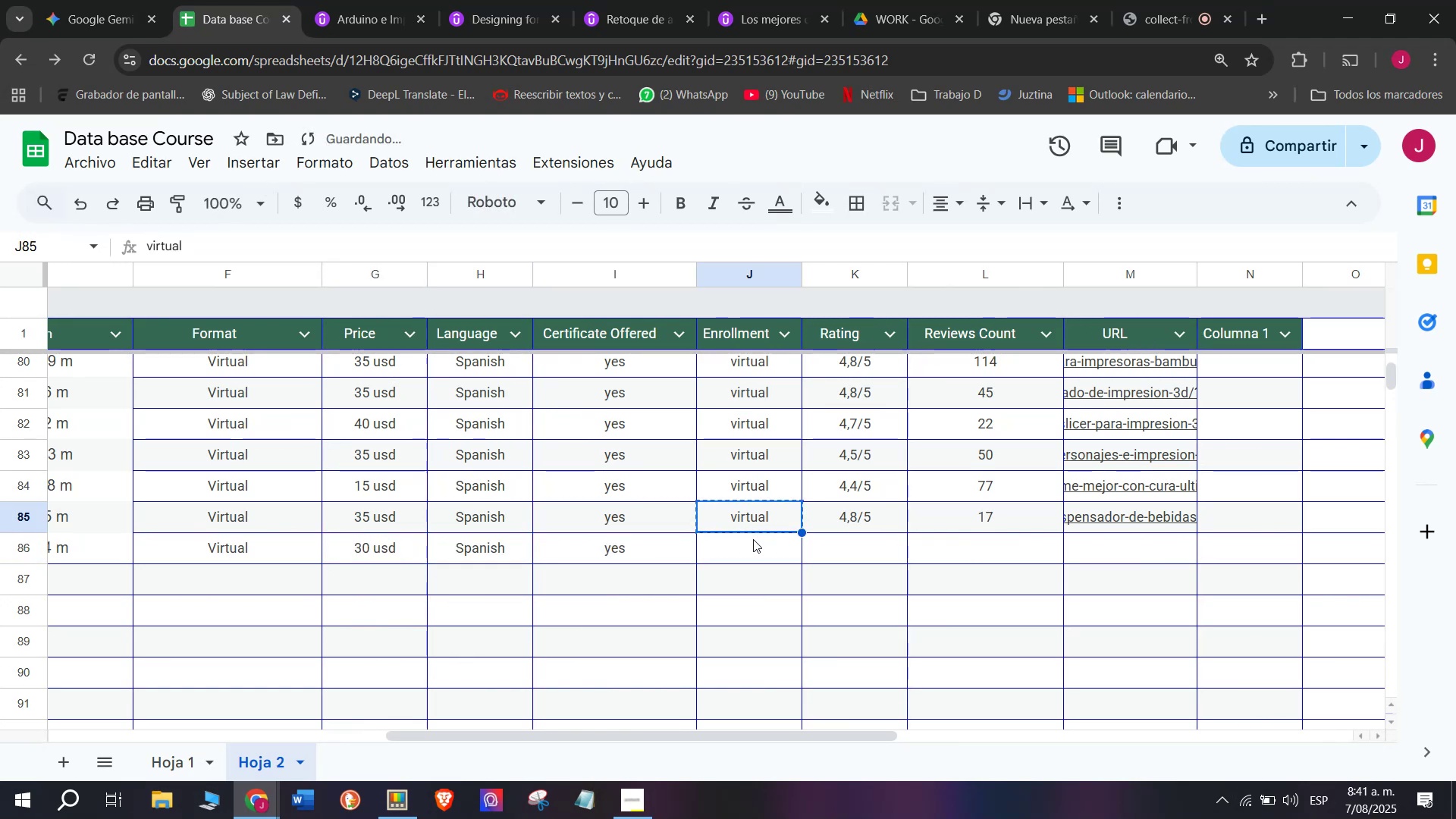 
double_click([754, 539])
 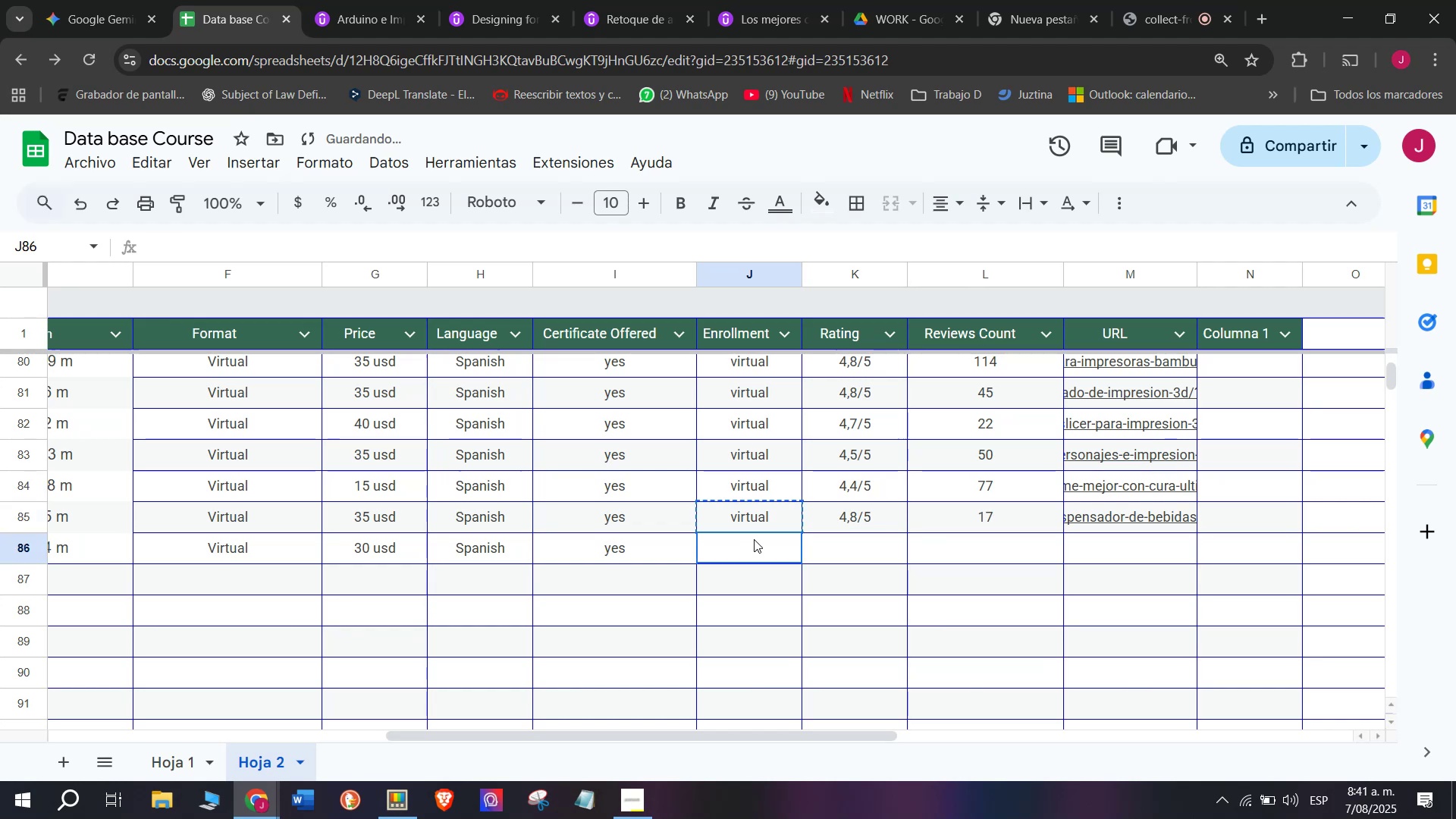 
key(Z)
 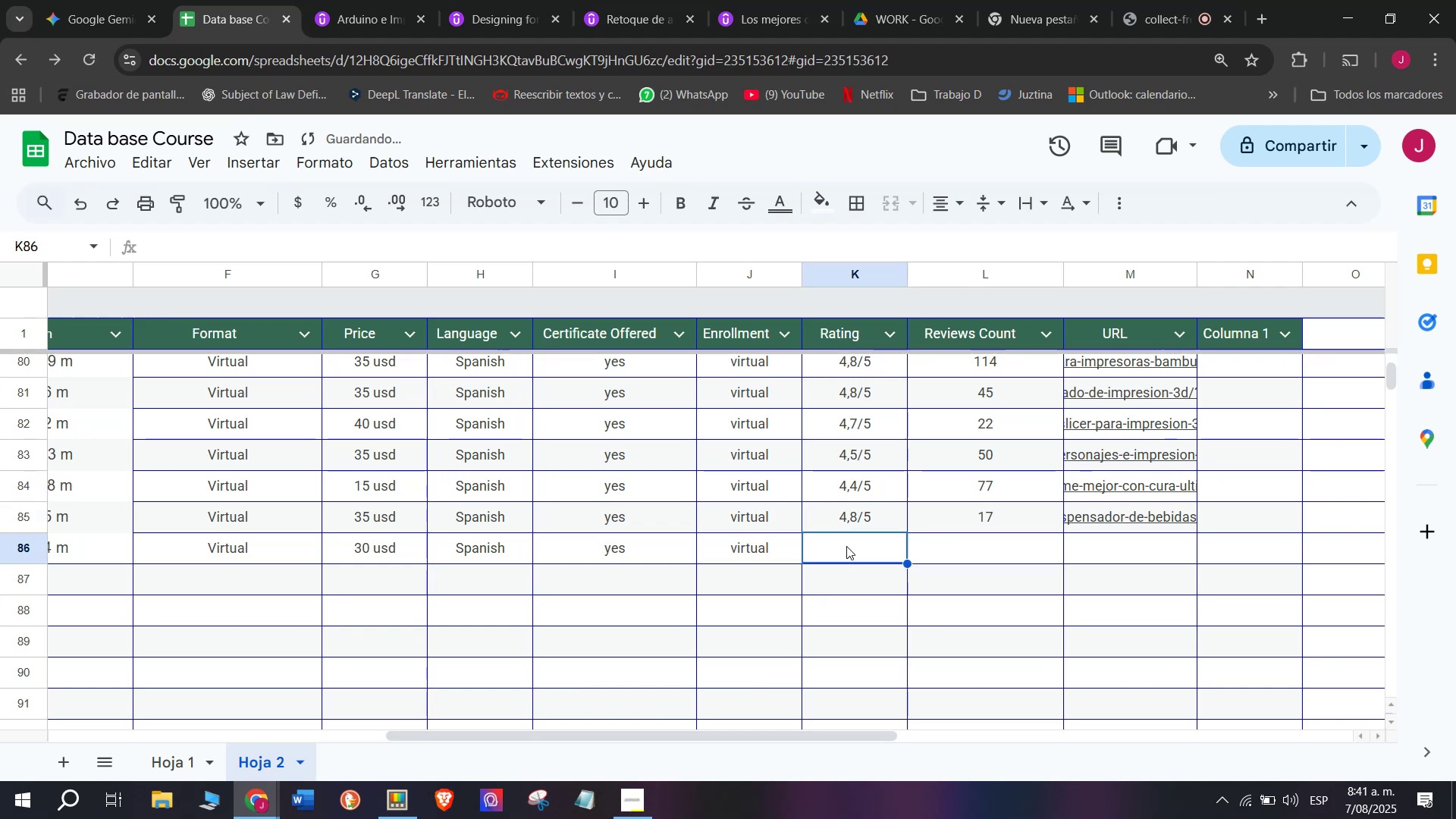 
key(Control+ControlLeft)
 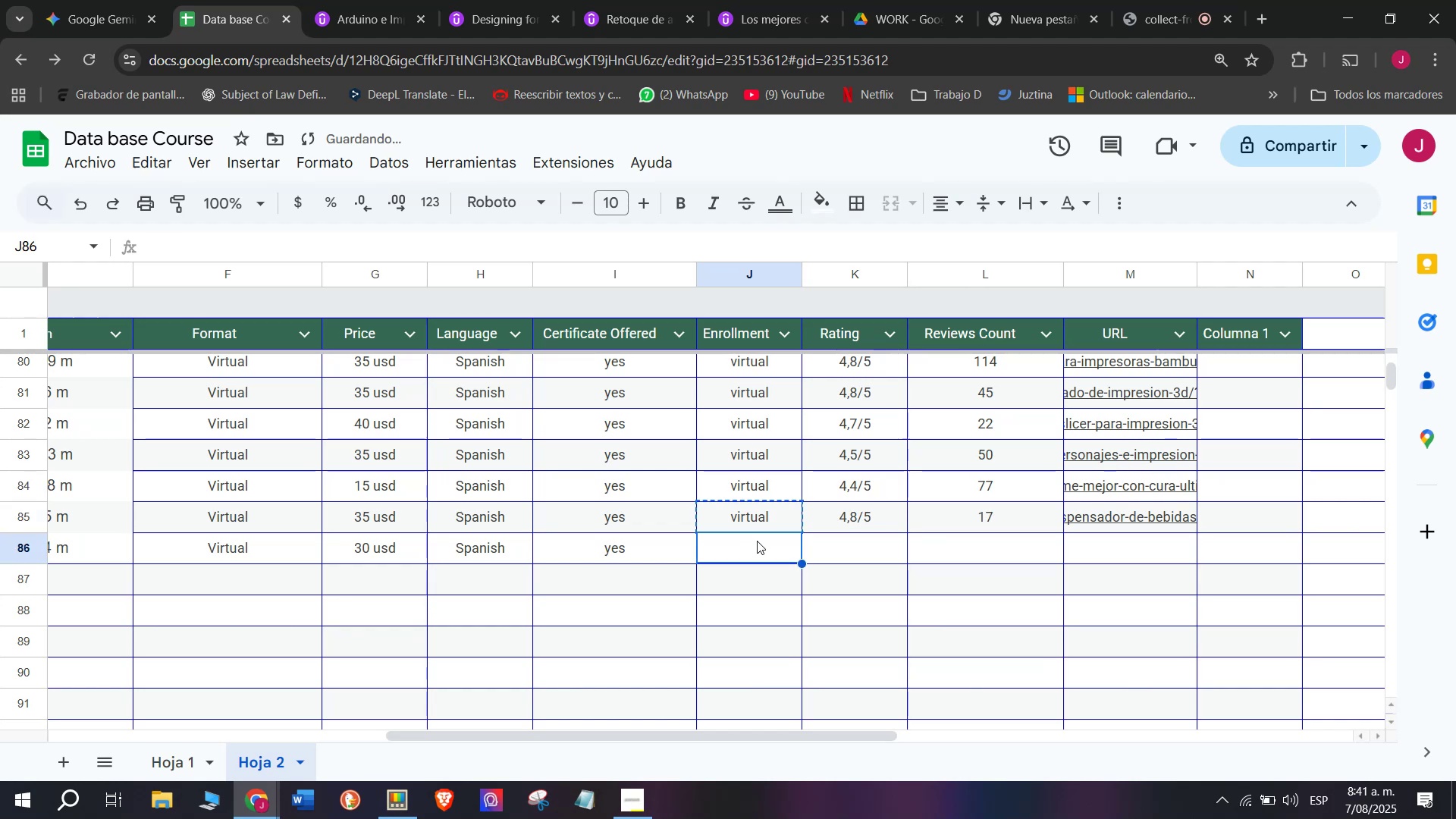 
key(Control+V)
 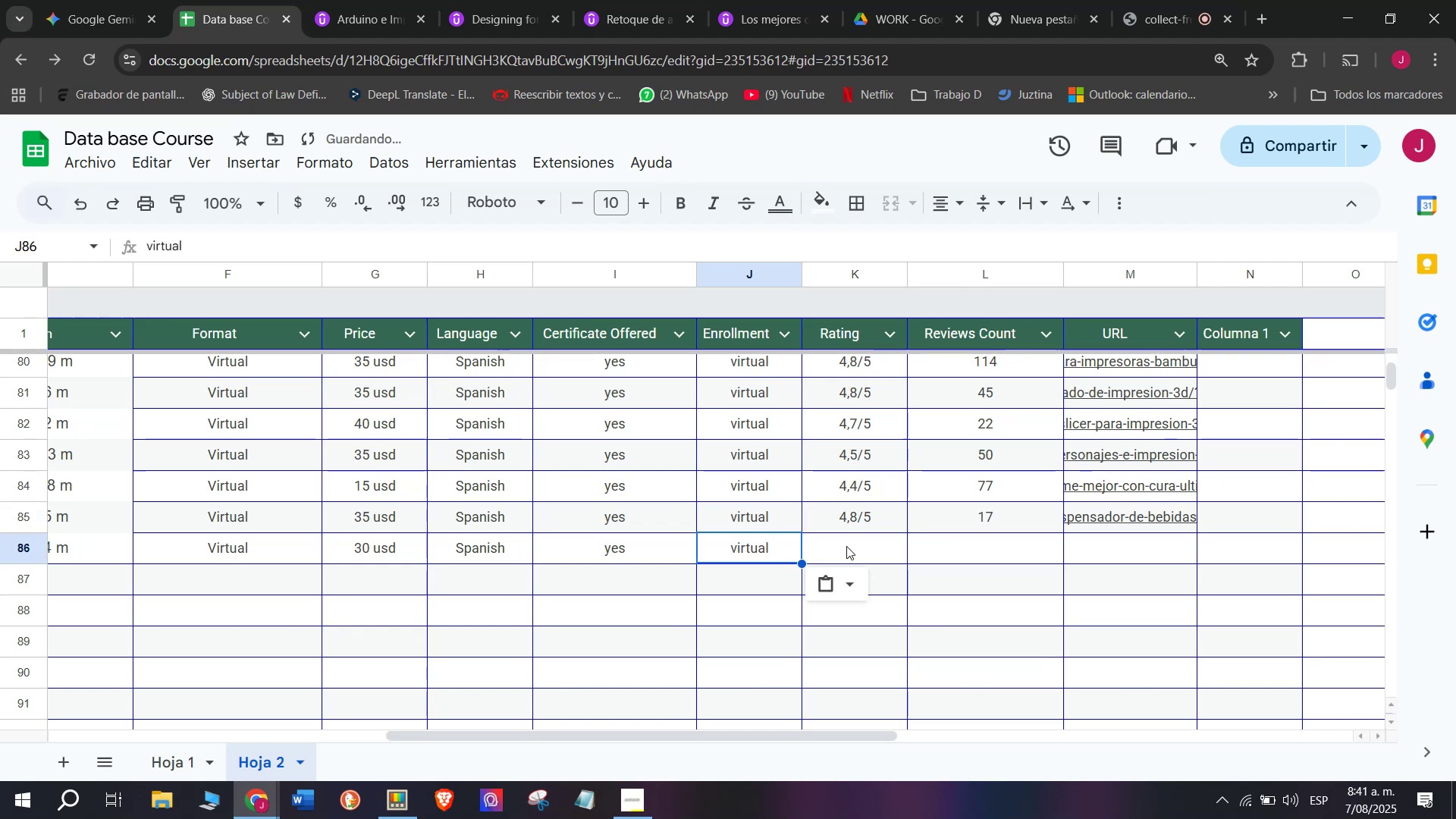 
triple_click([846, 546])
 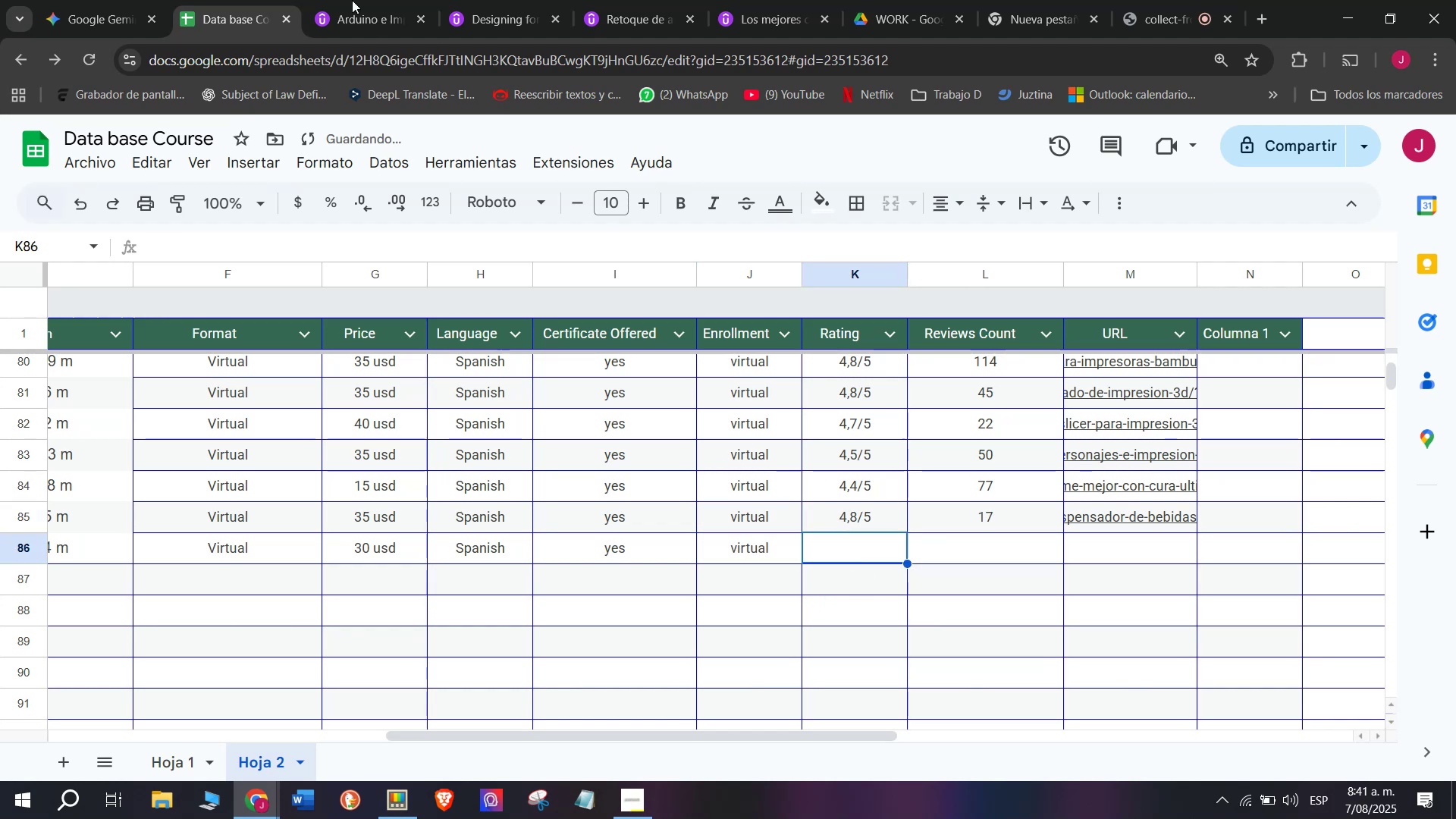 
left_click([339, 0])
 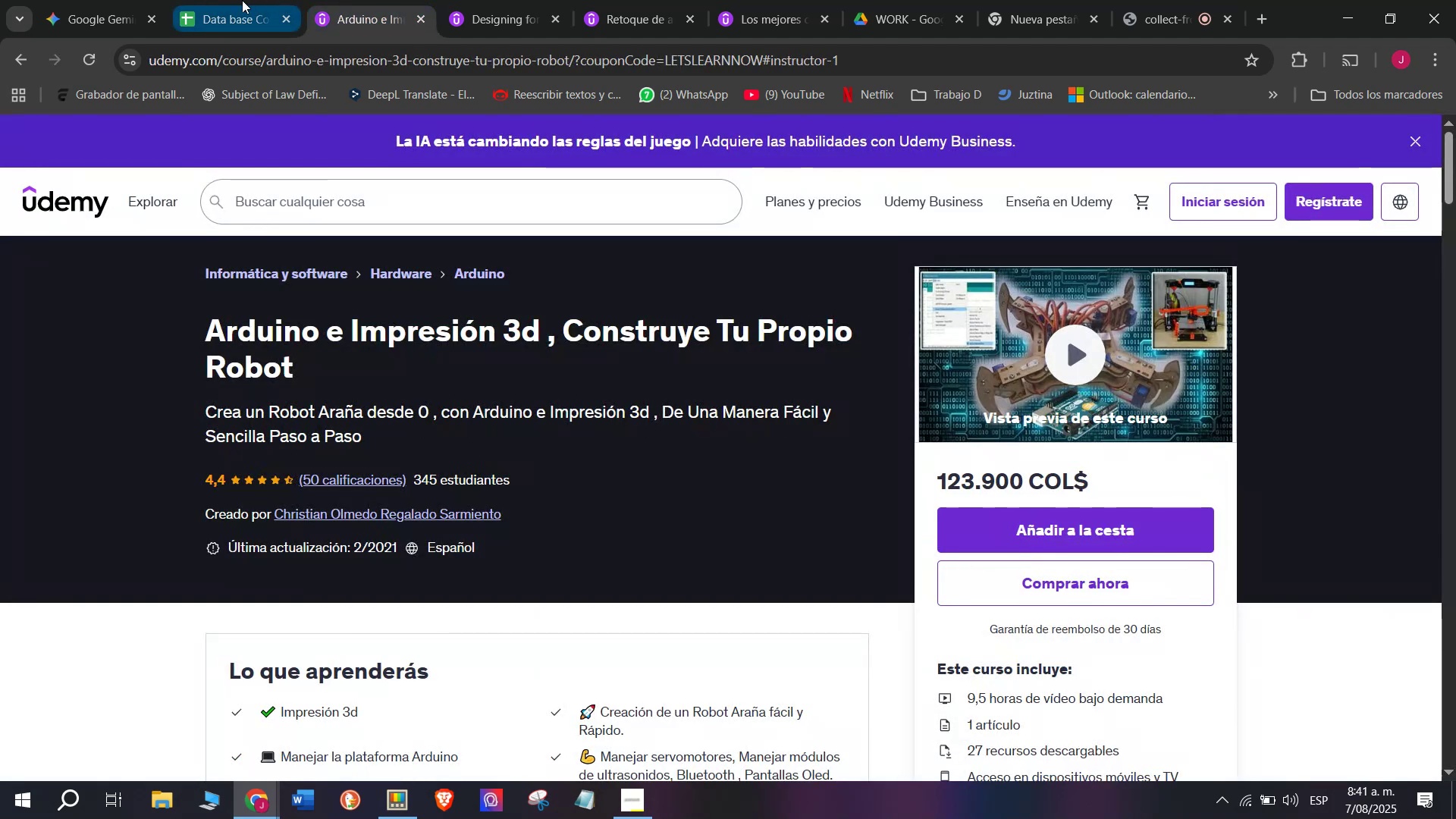 
left_click([242, 0])
 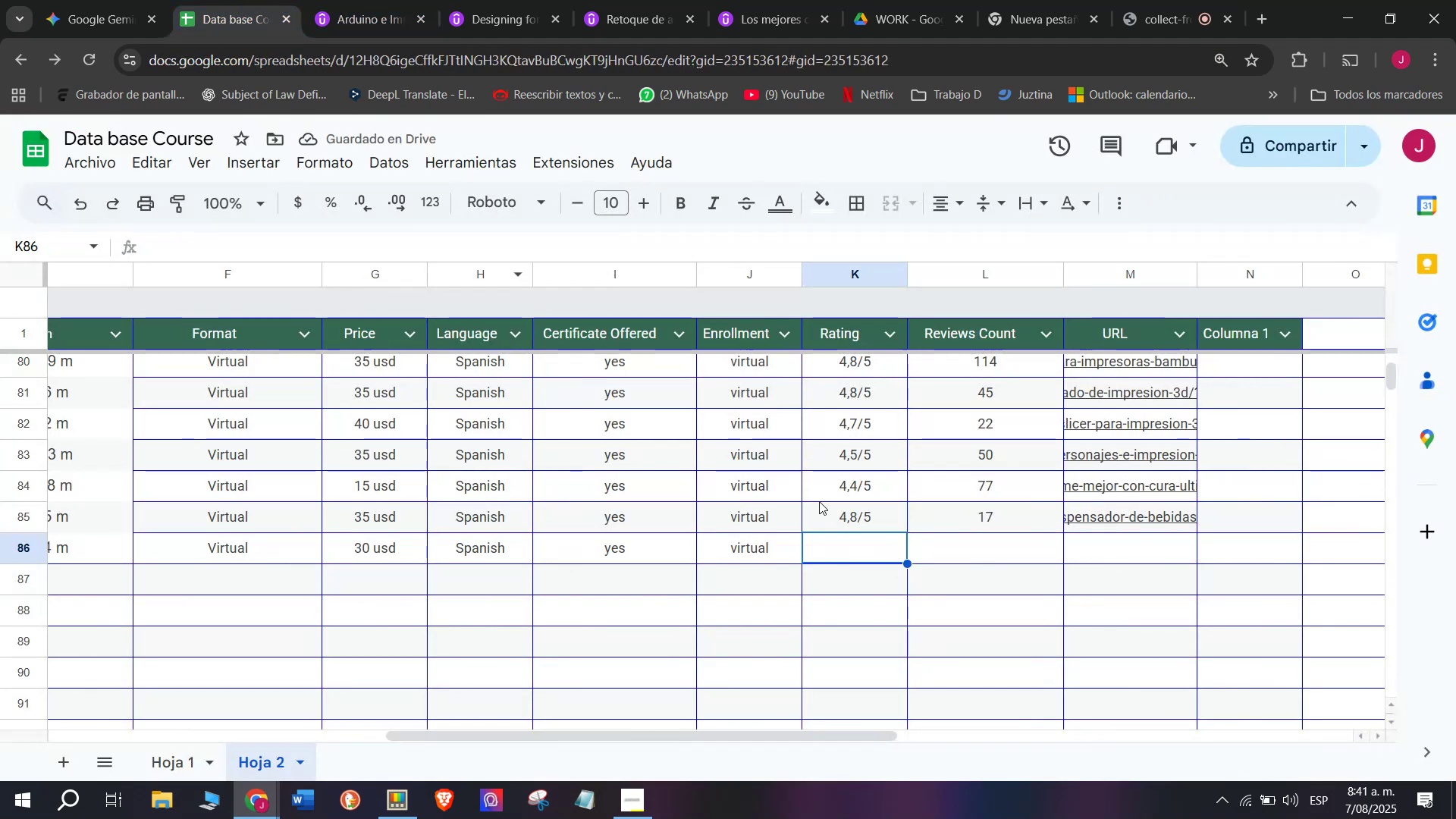 
left_click([822, 497])
 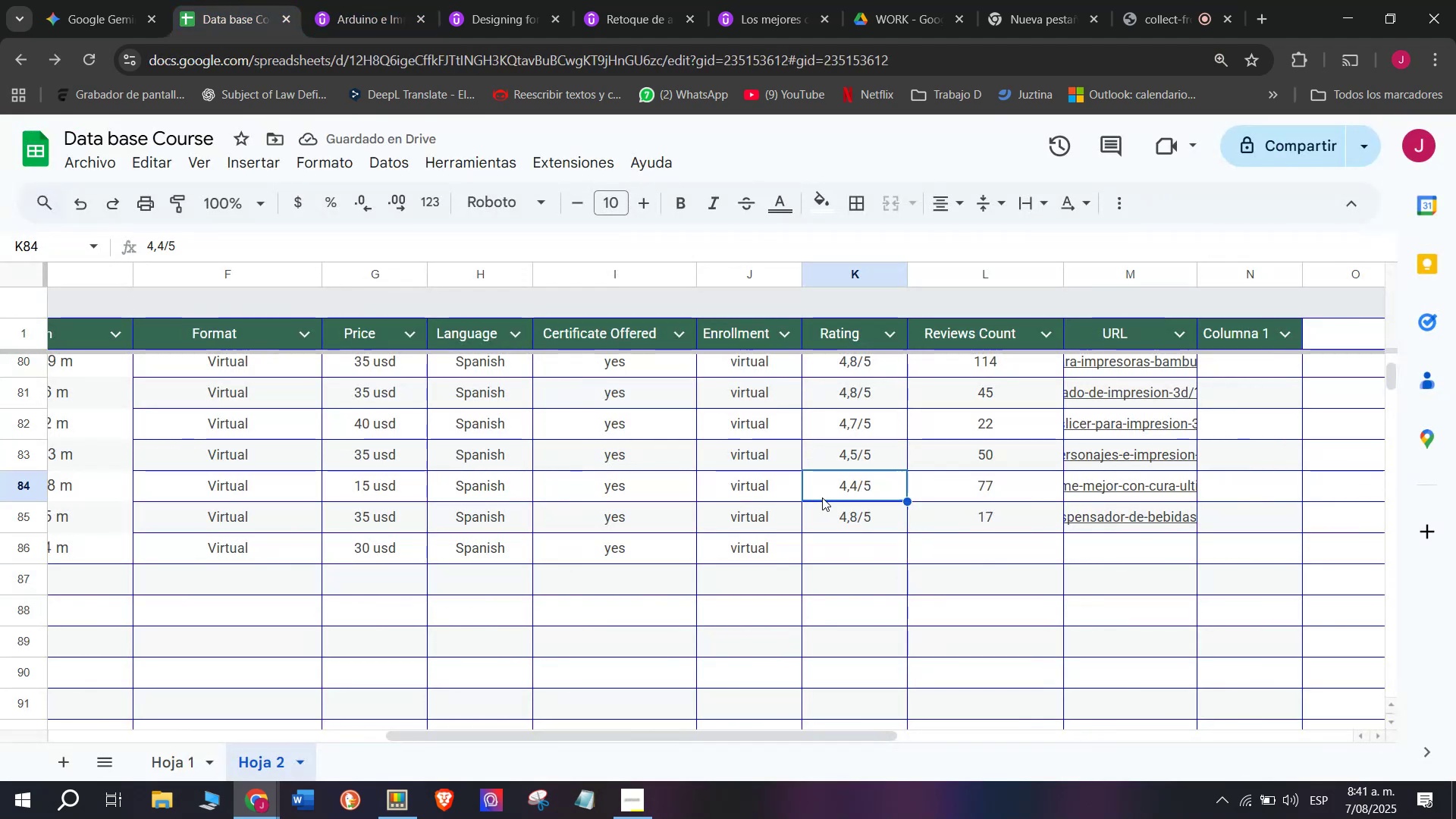 
key(Break)
 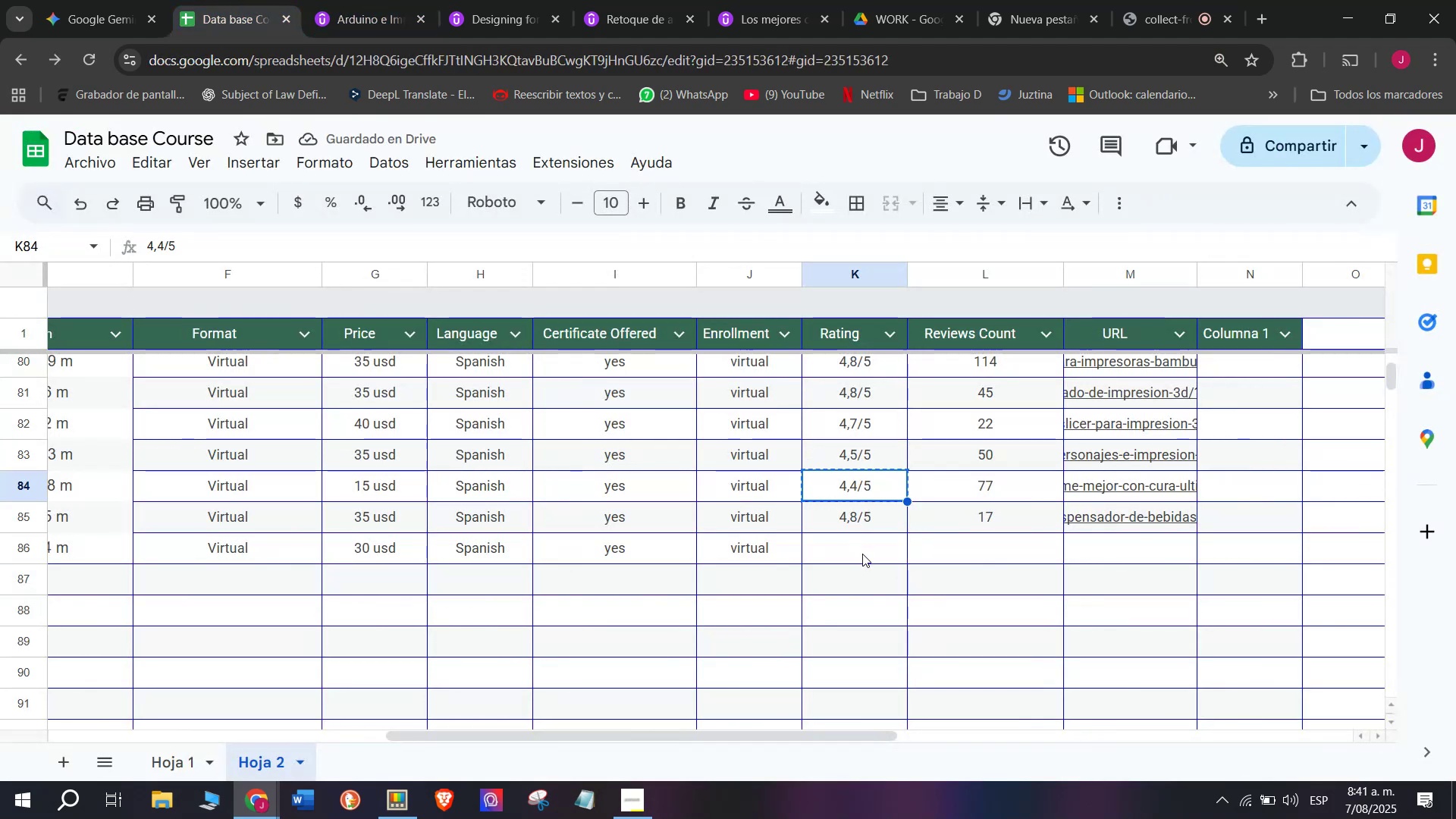 
key(Control+C)
 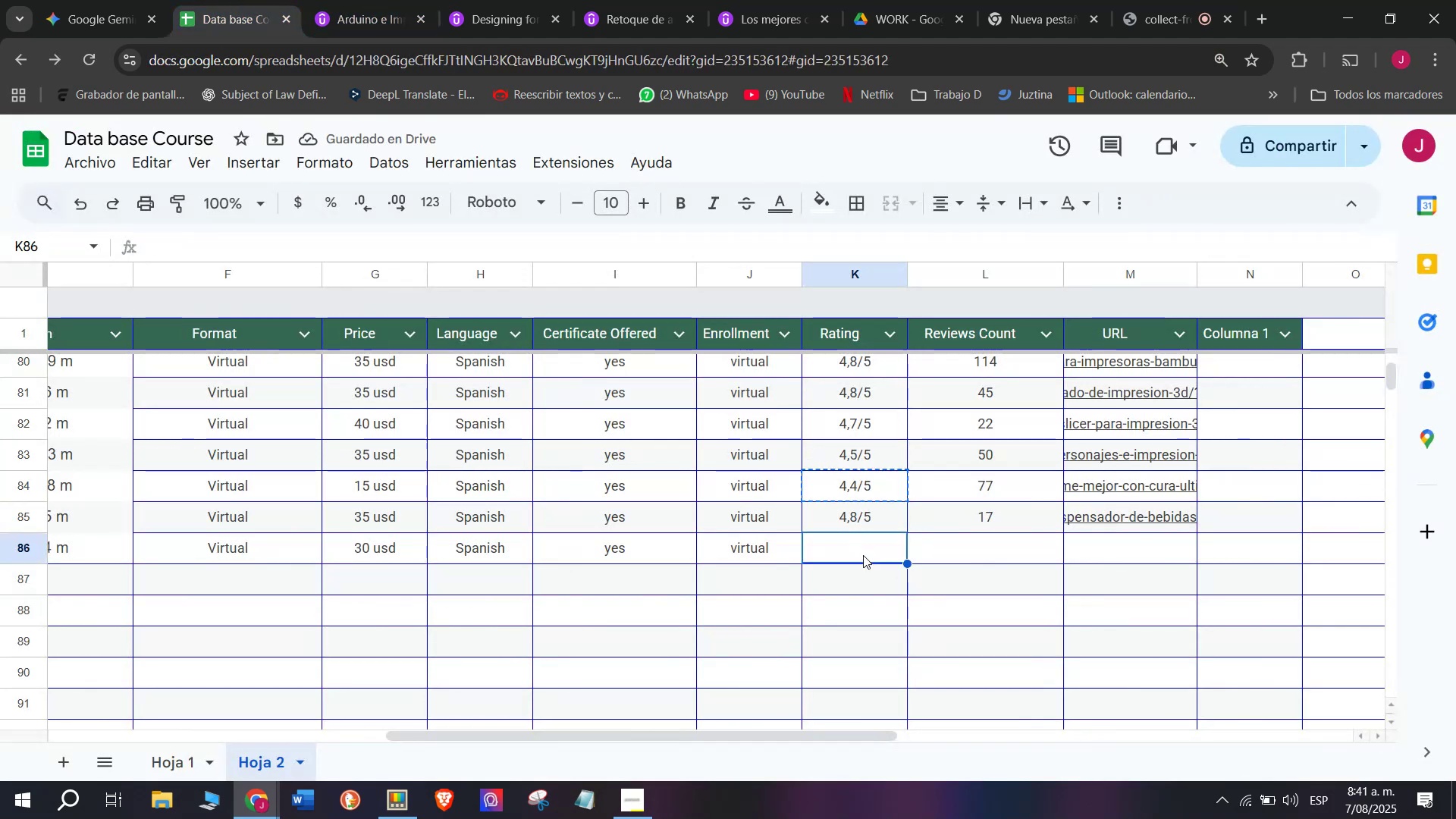 
key(Control+ControlLeft)
 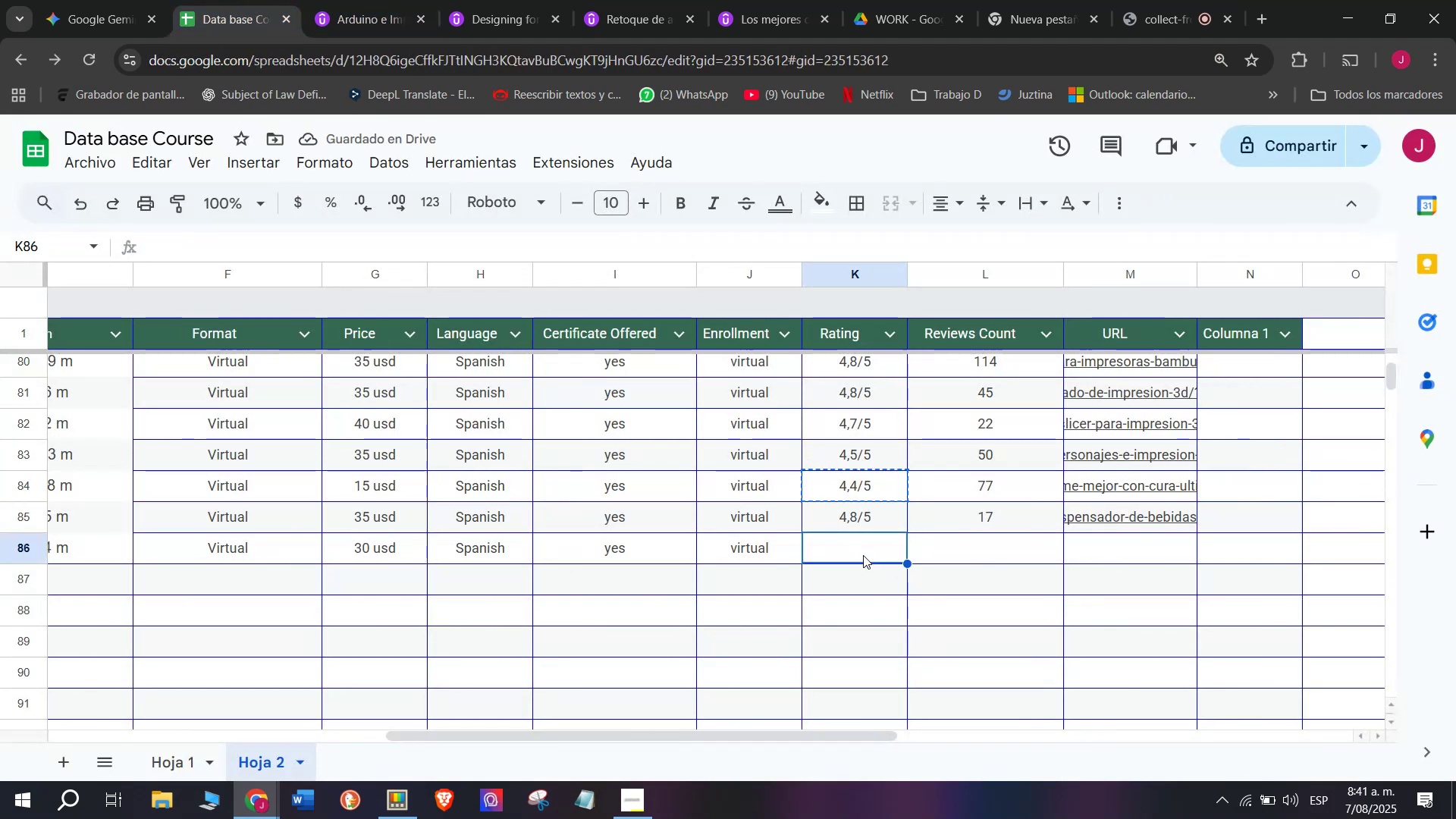 
left_click([863, 555])
 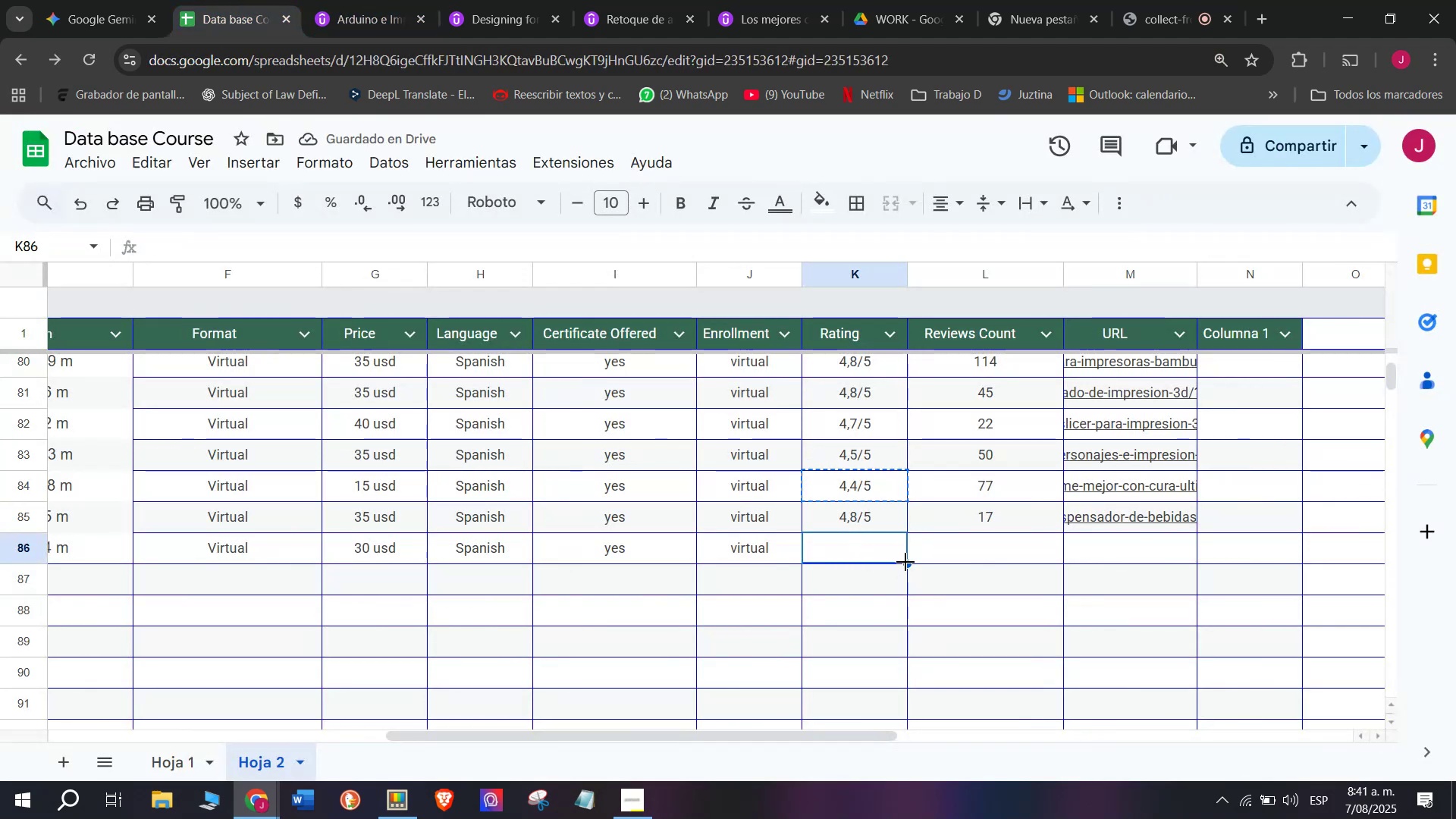 
key(Z)
 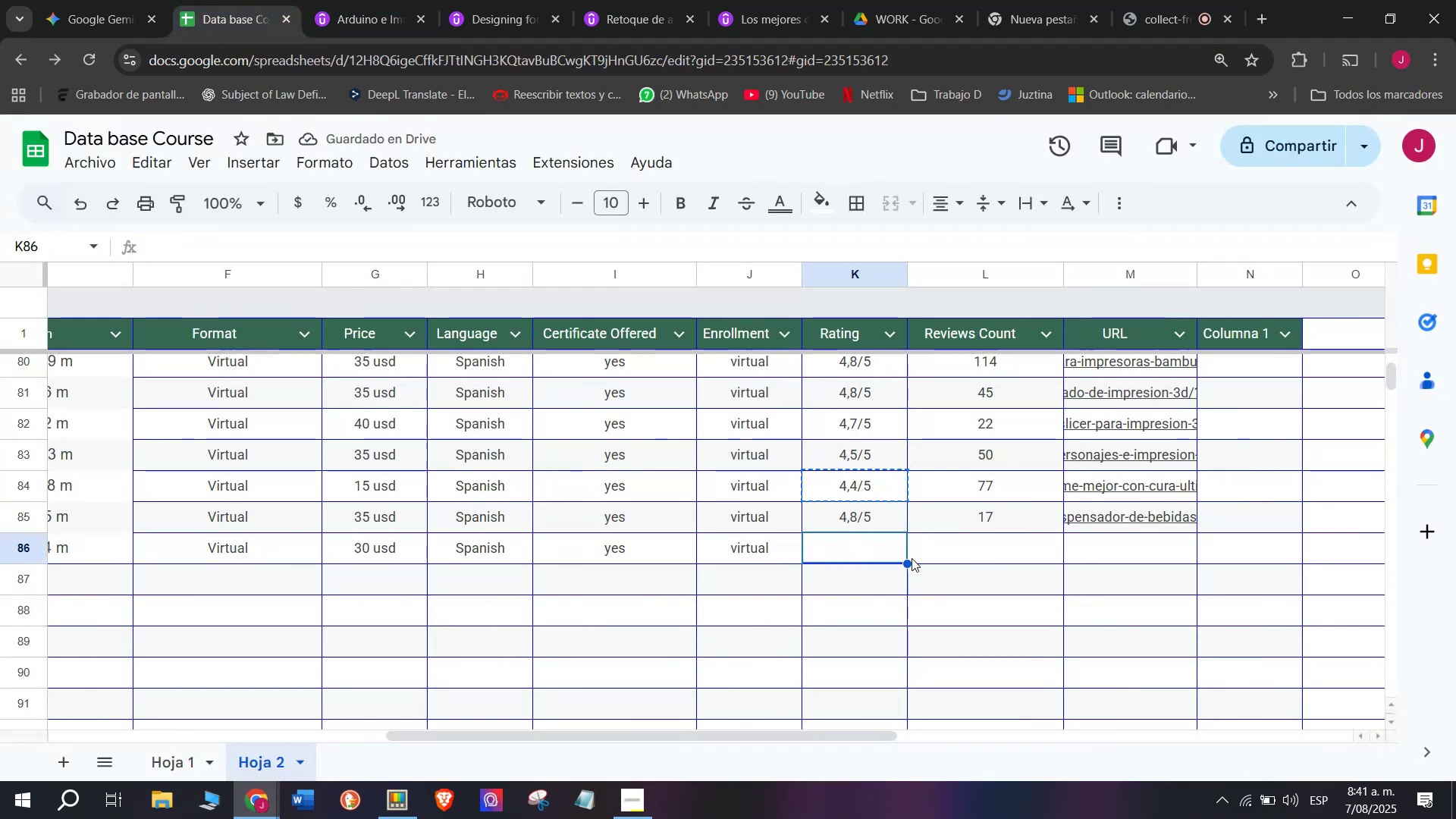 
key(Control+ControlLeft)
 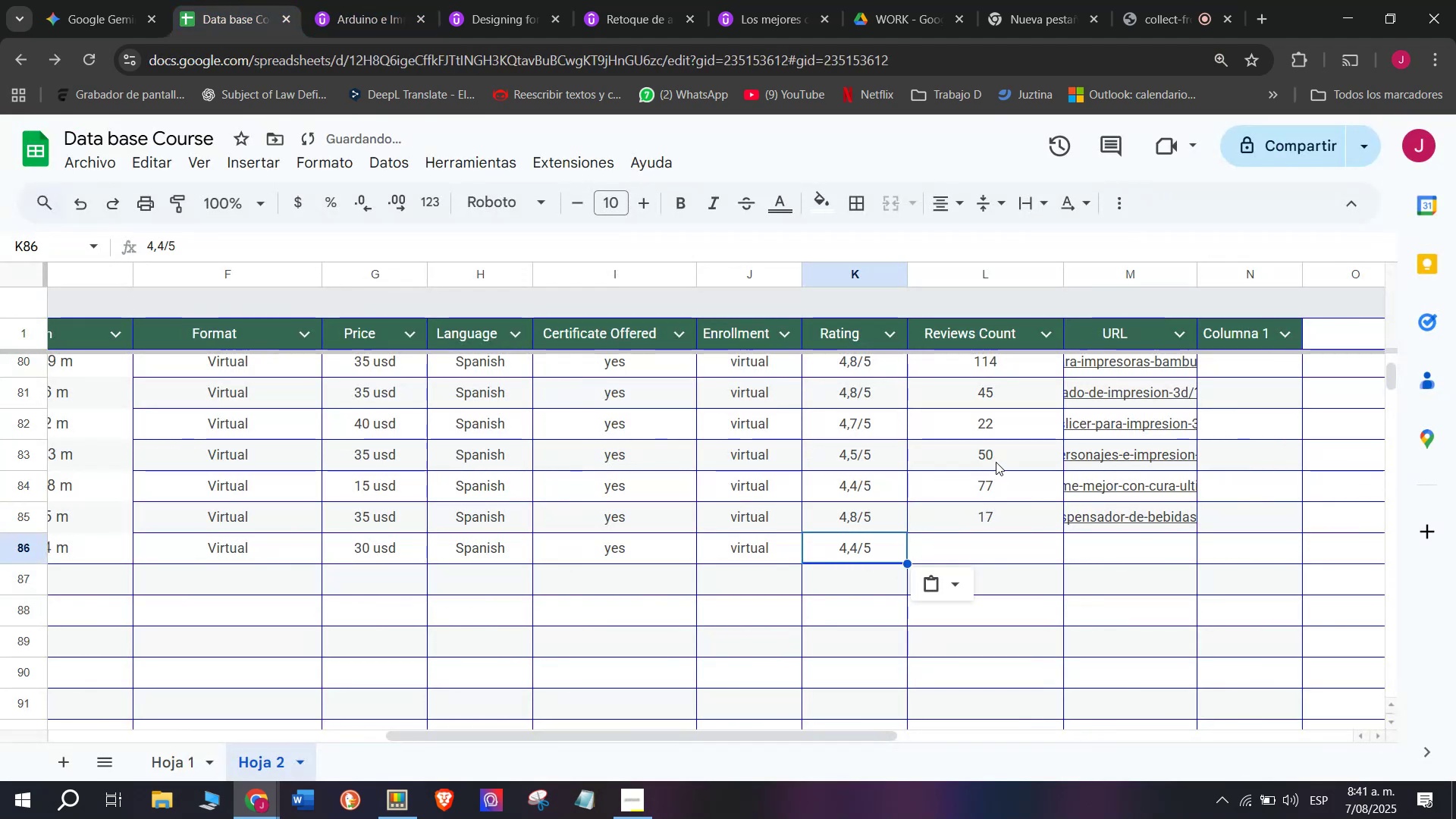 
key(Control+V)
 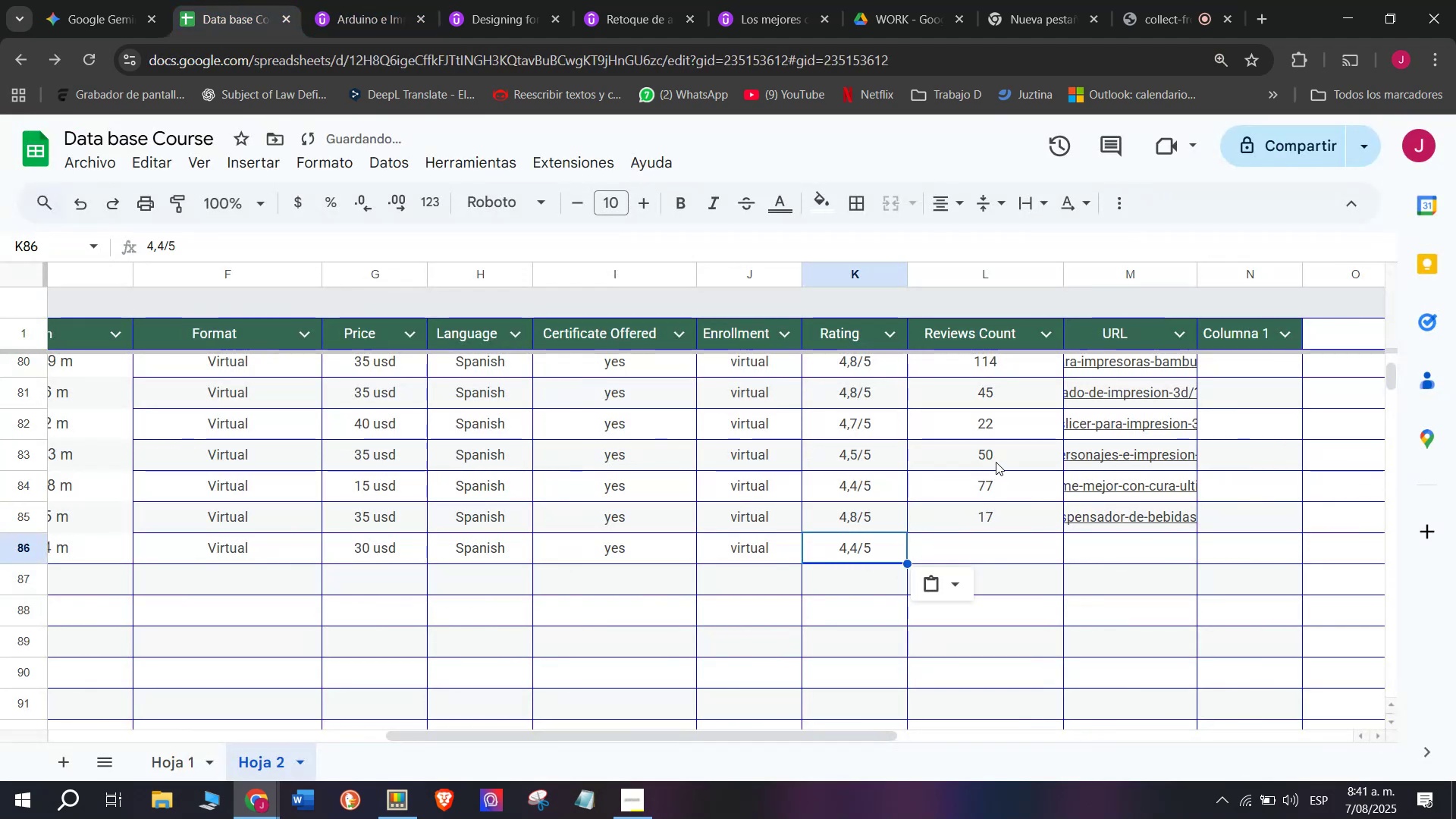 
left_click([996, 461])
 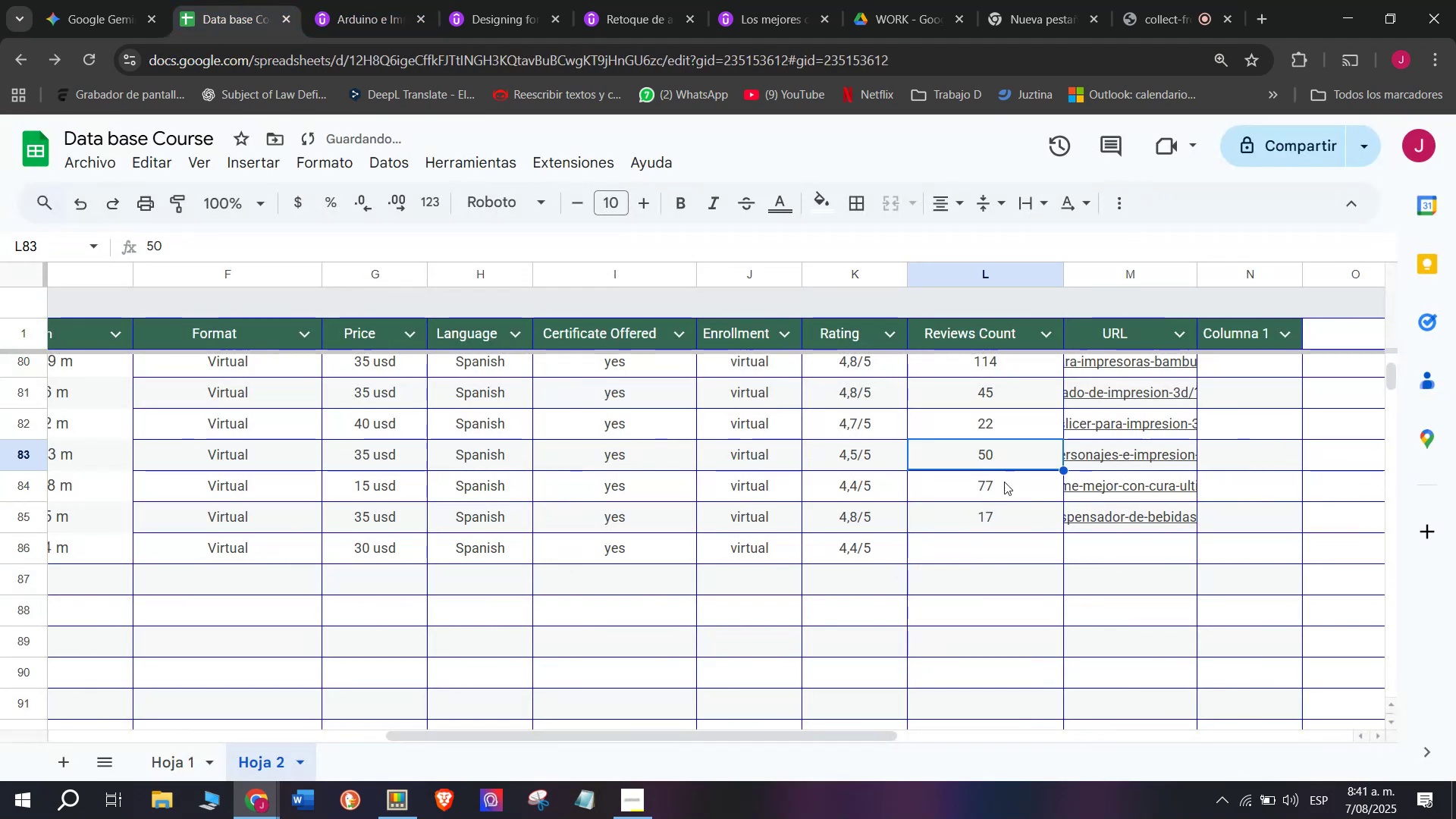 
key(Break)
 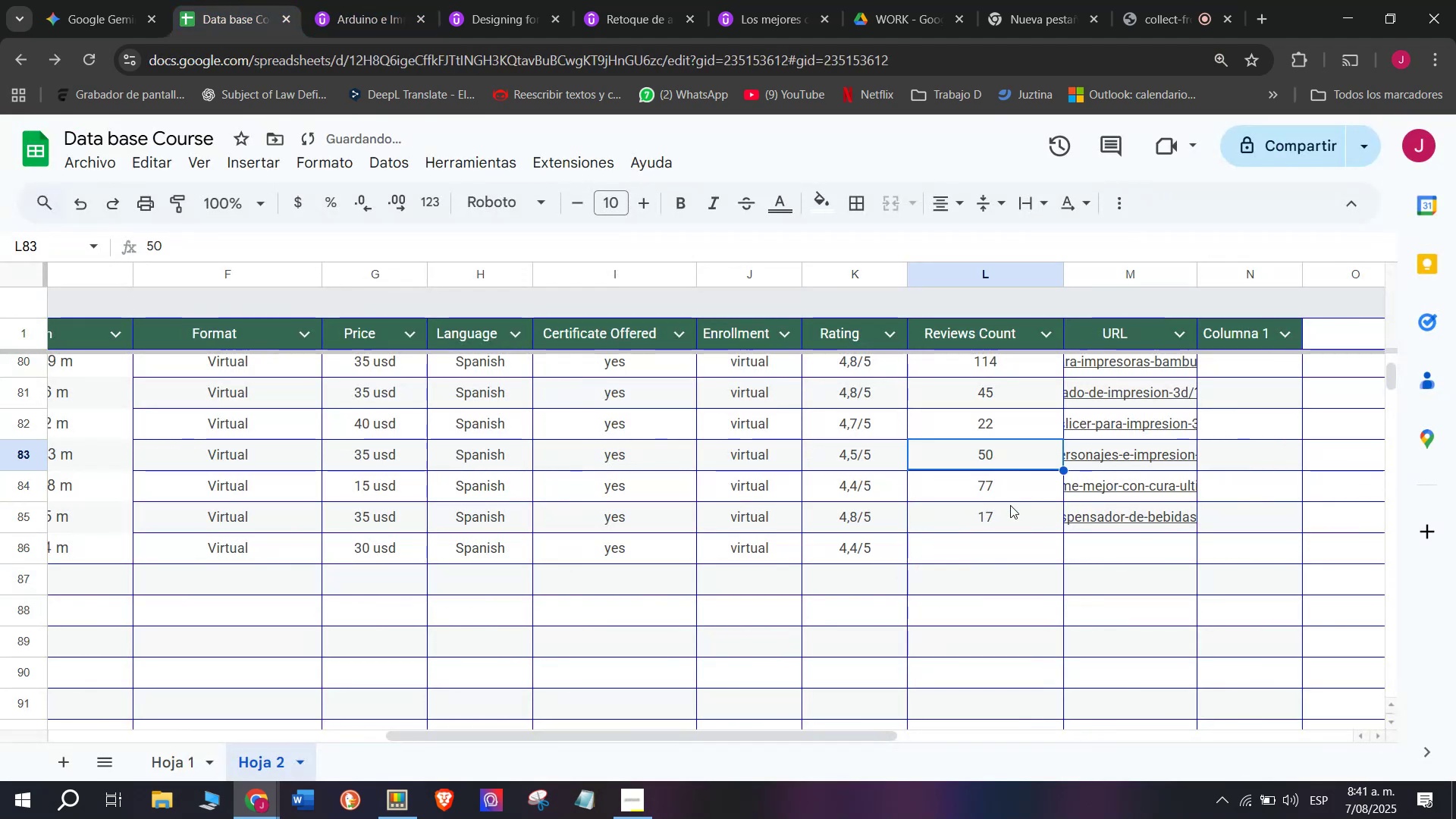 
key(Control+ControlLeft)
 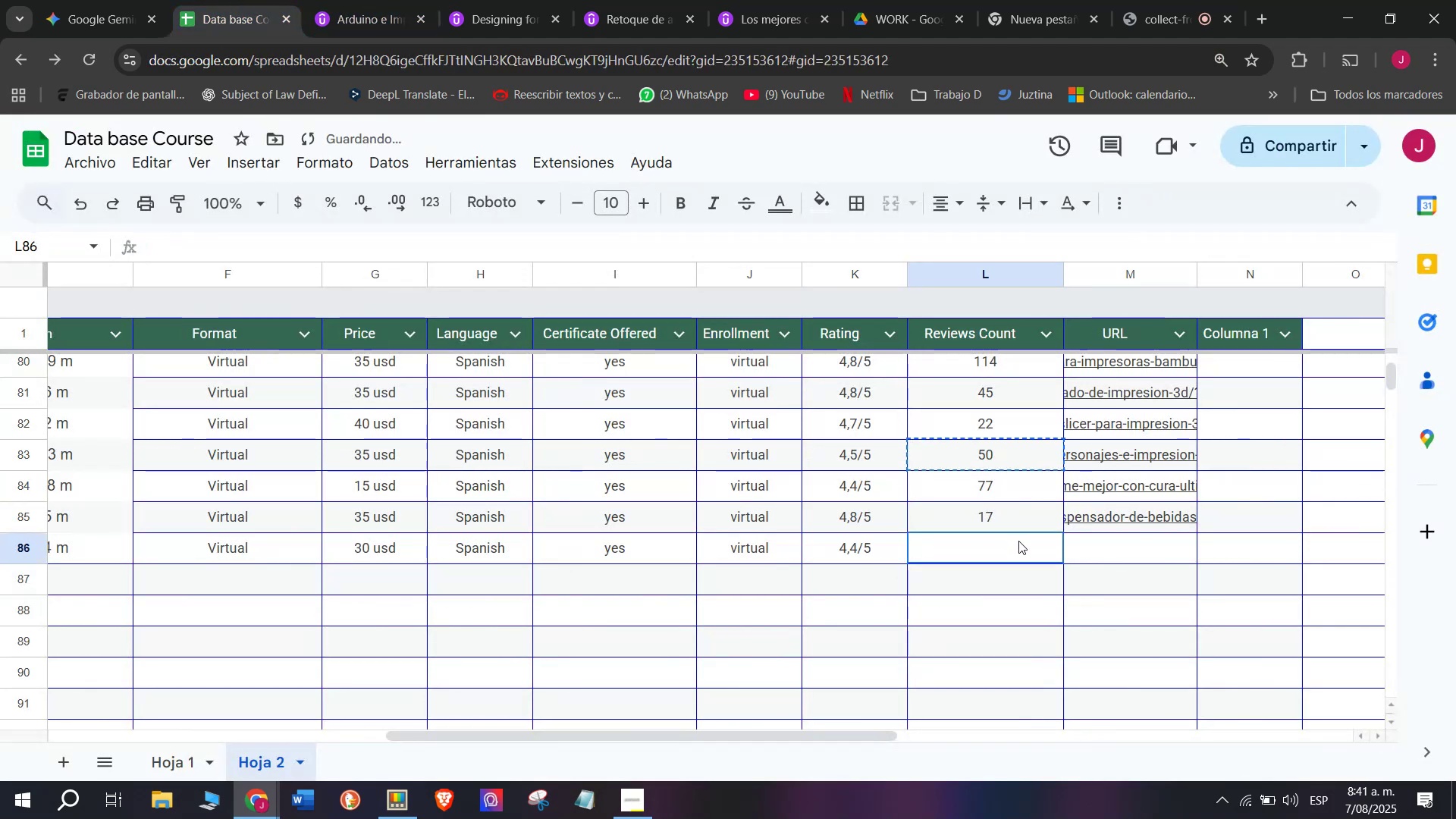 
key(Control+C)
 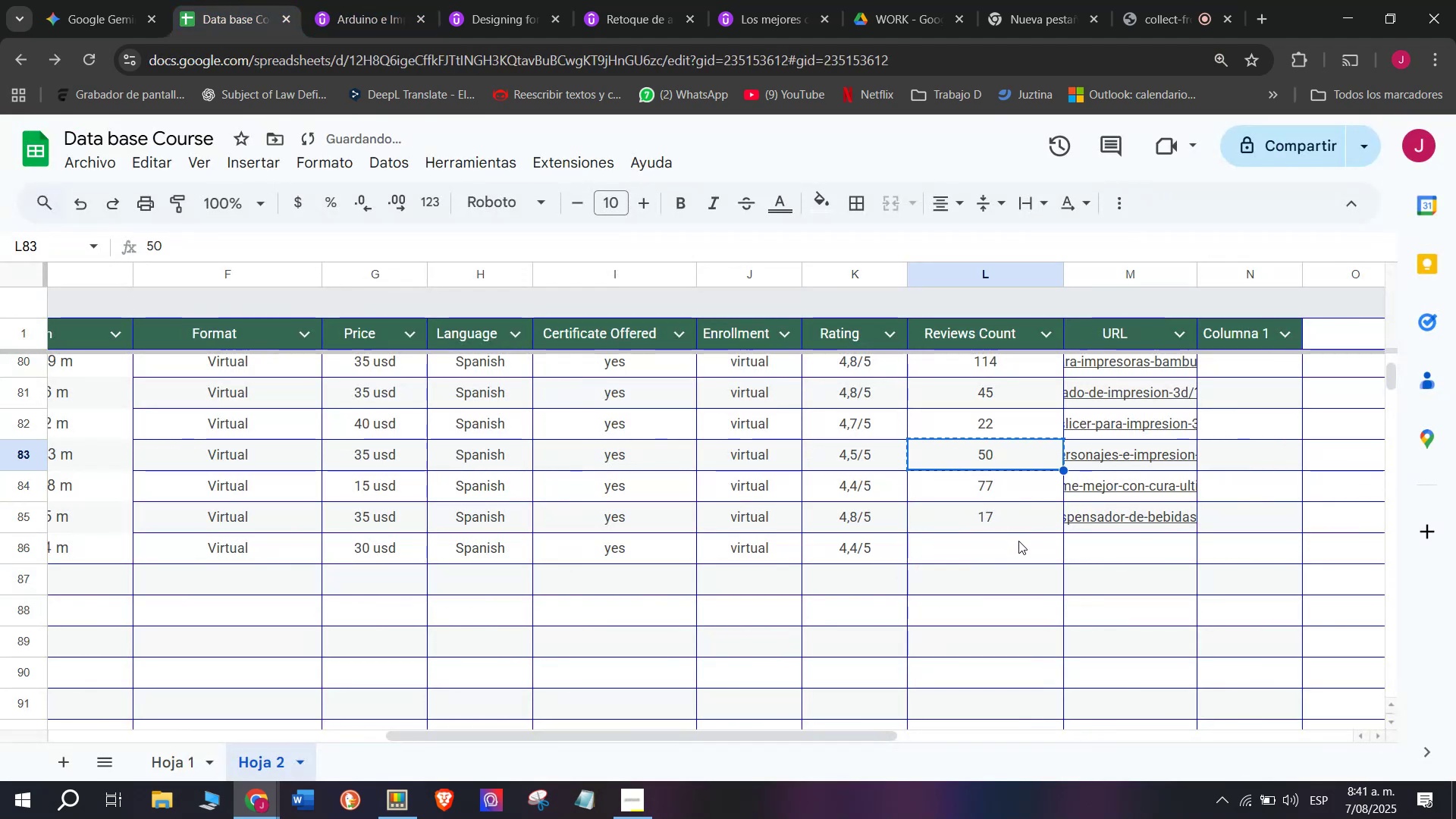 
key(Z)
 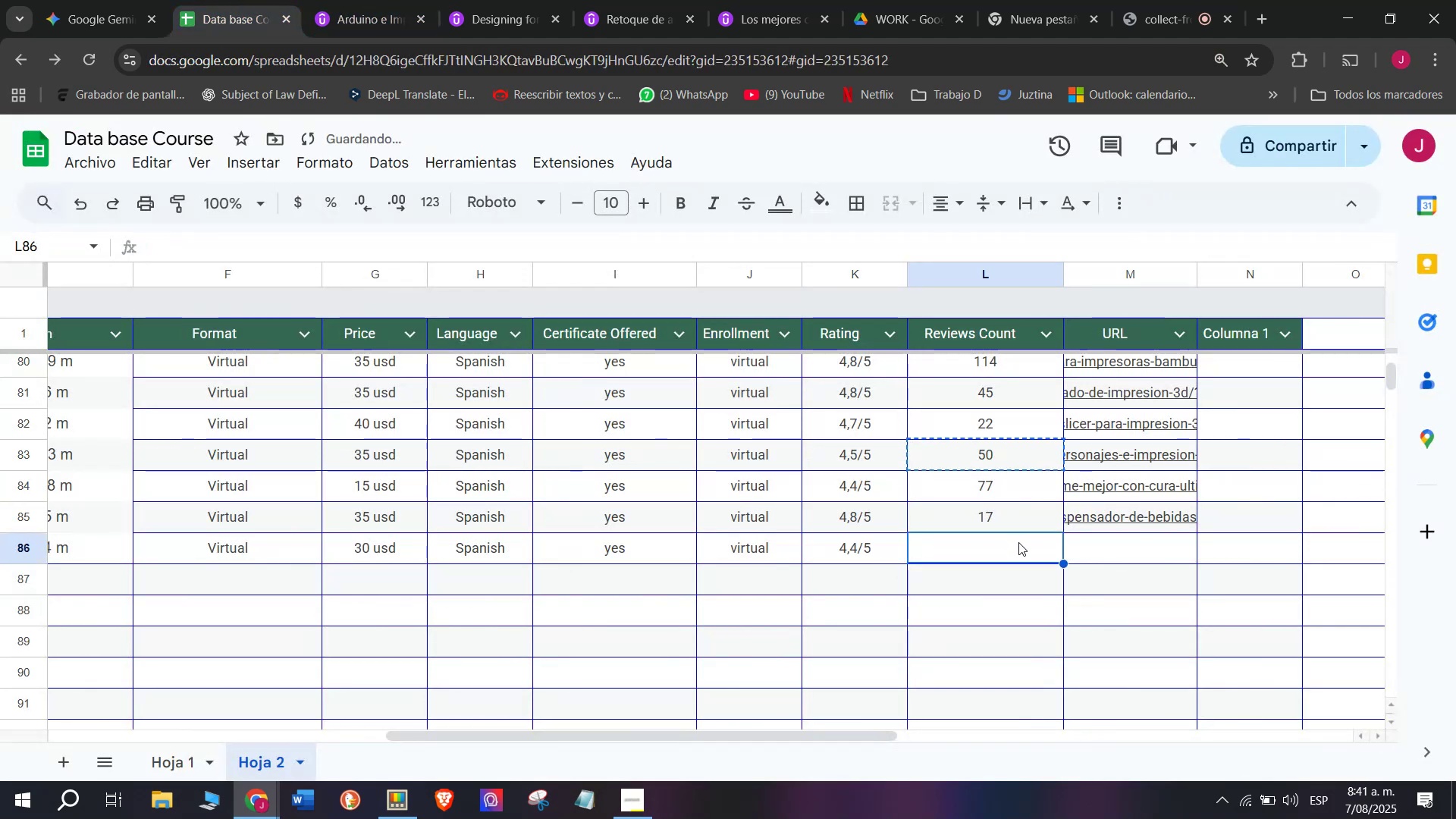 
key(Control+ControlLeft)
 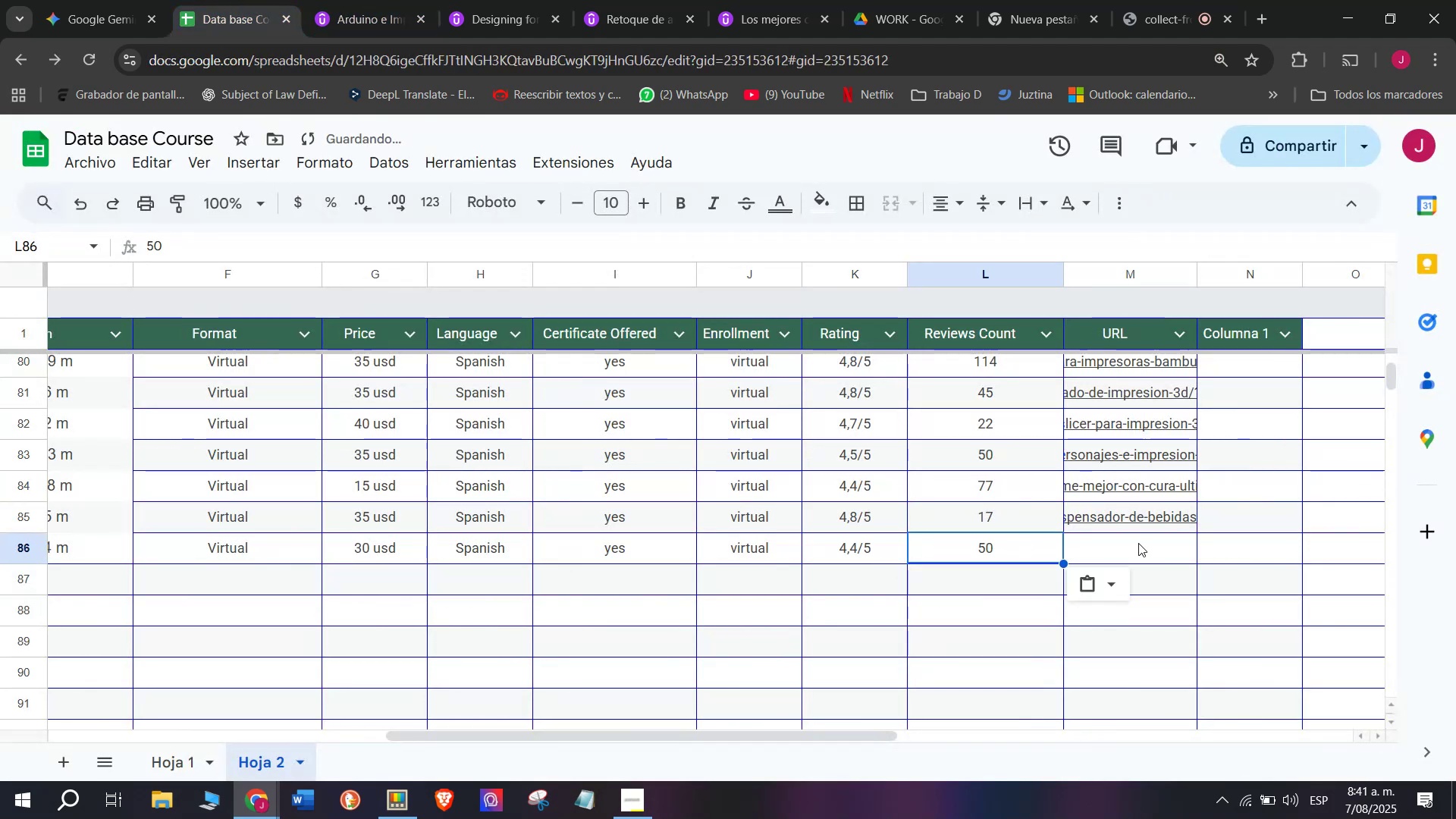 
key(Control+V)
 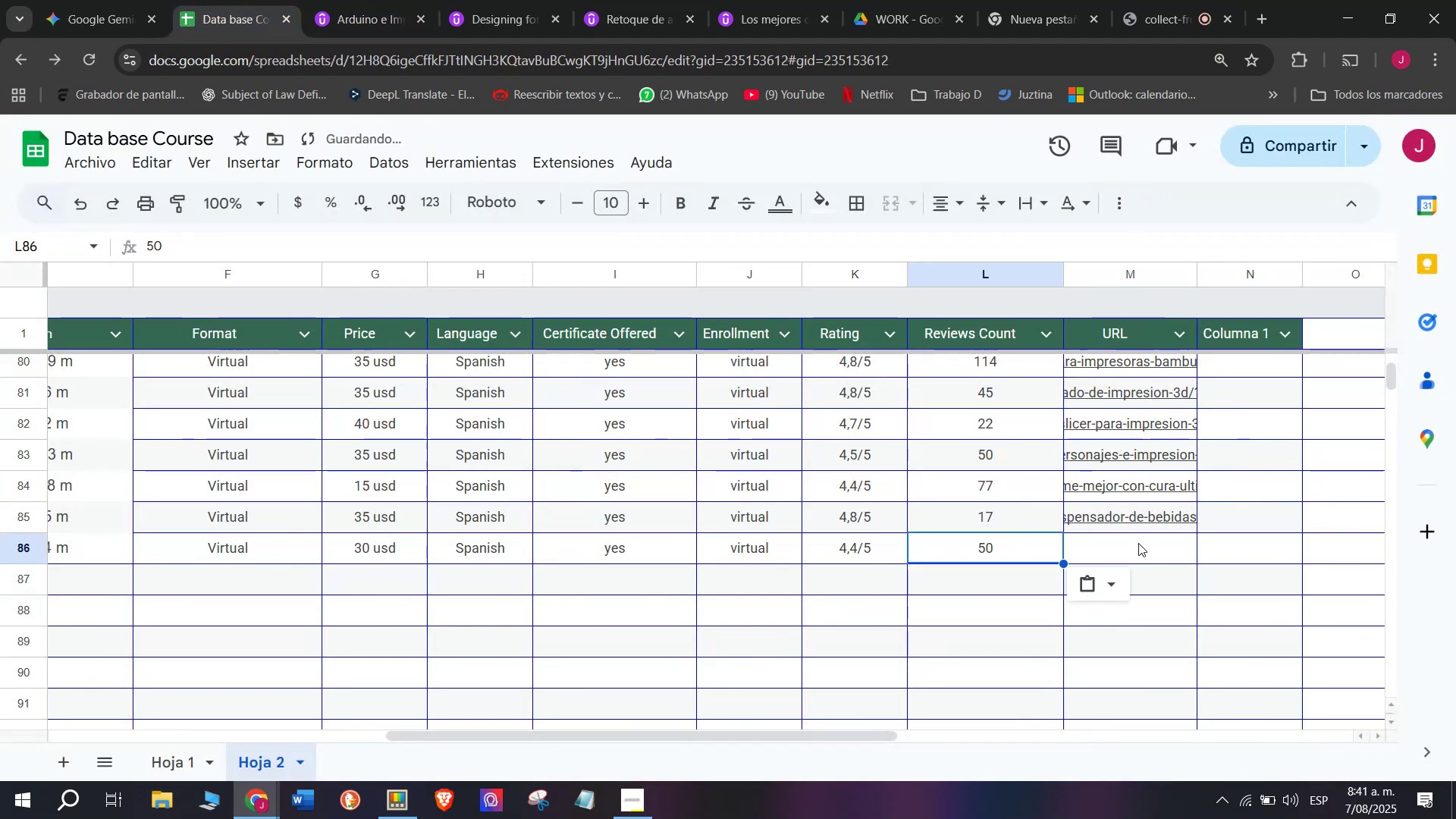 
left_click([1139, 543])
 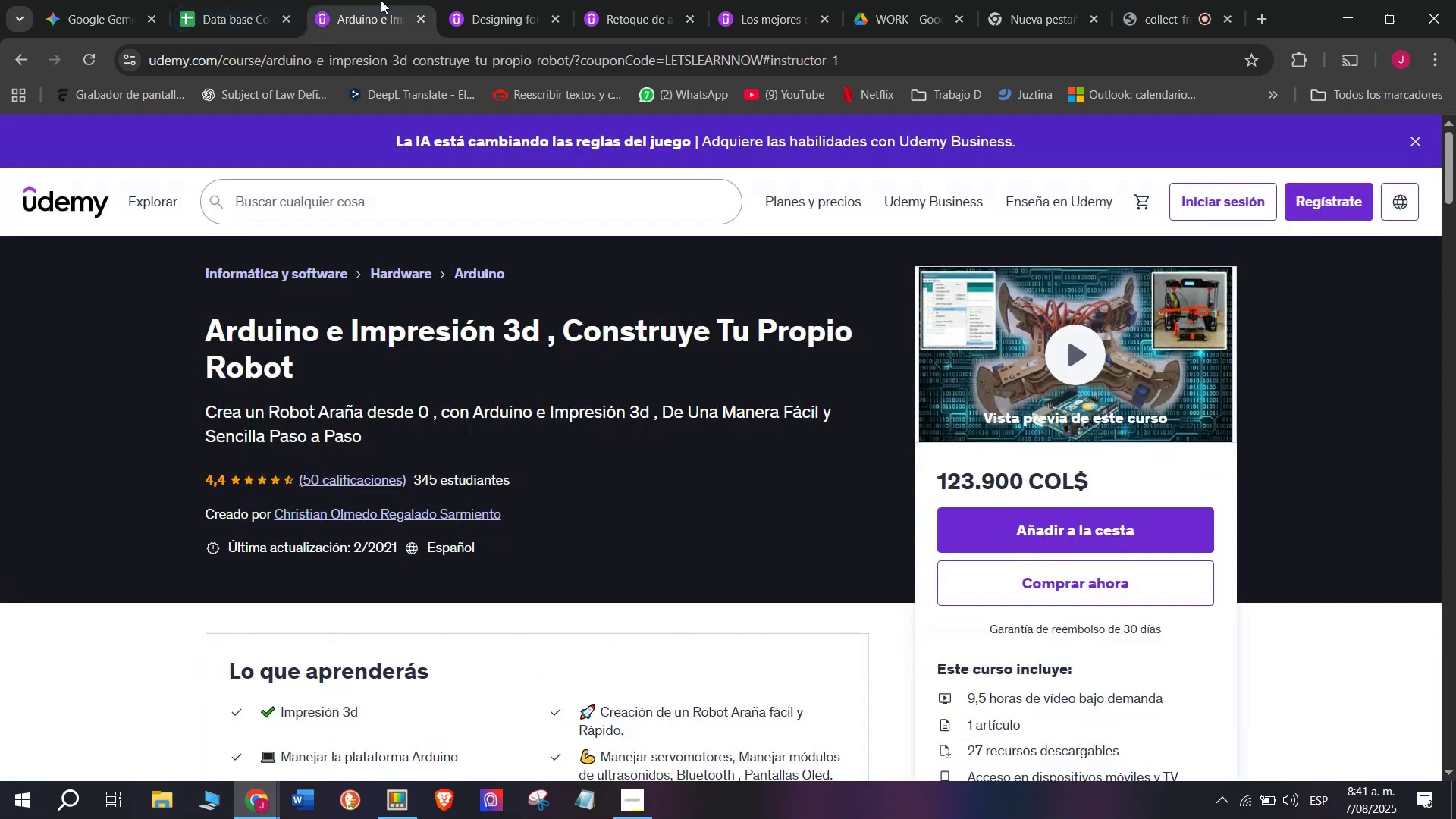 
double_click([400, 31])
 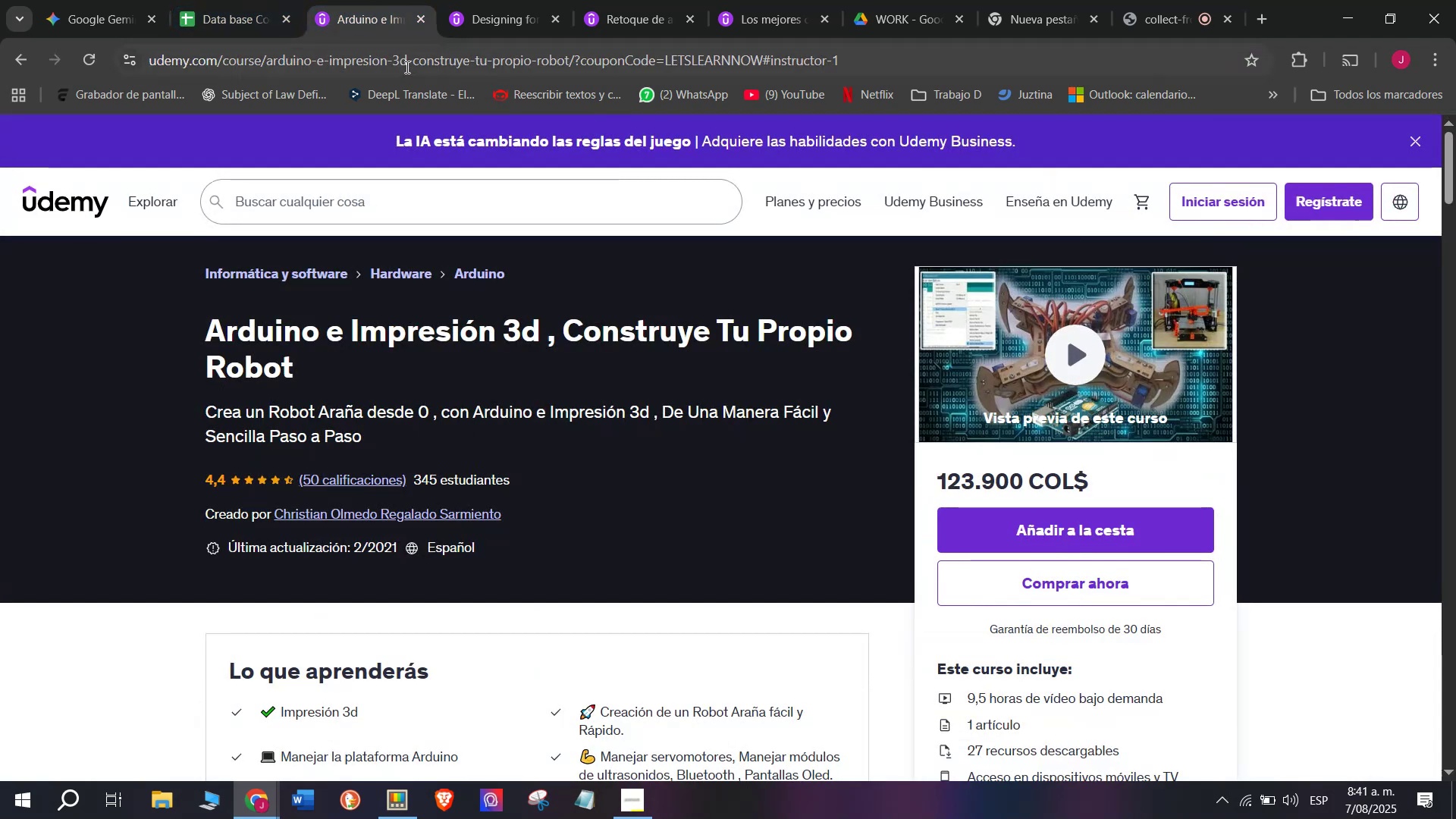 
triple_click([406, 67])
 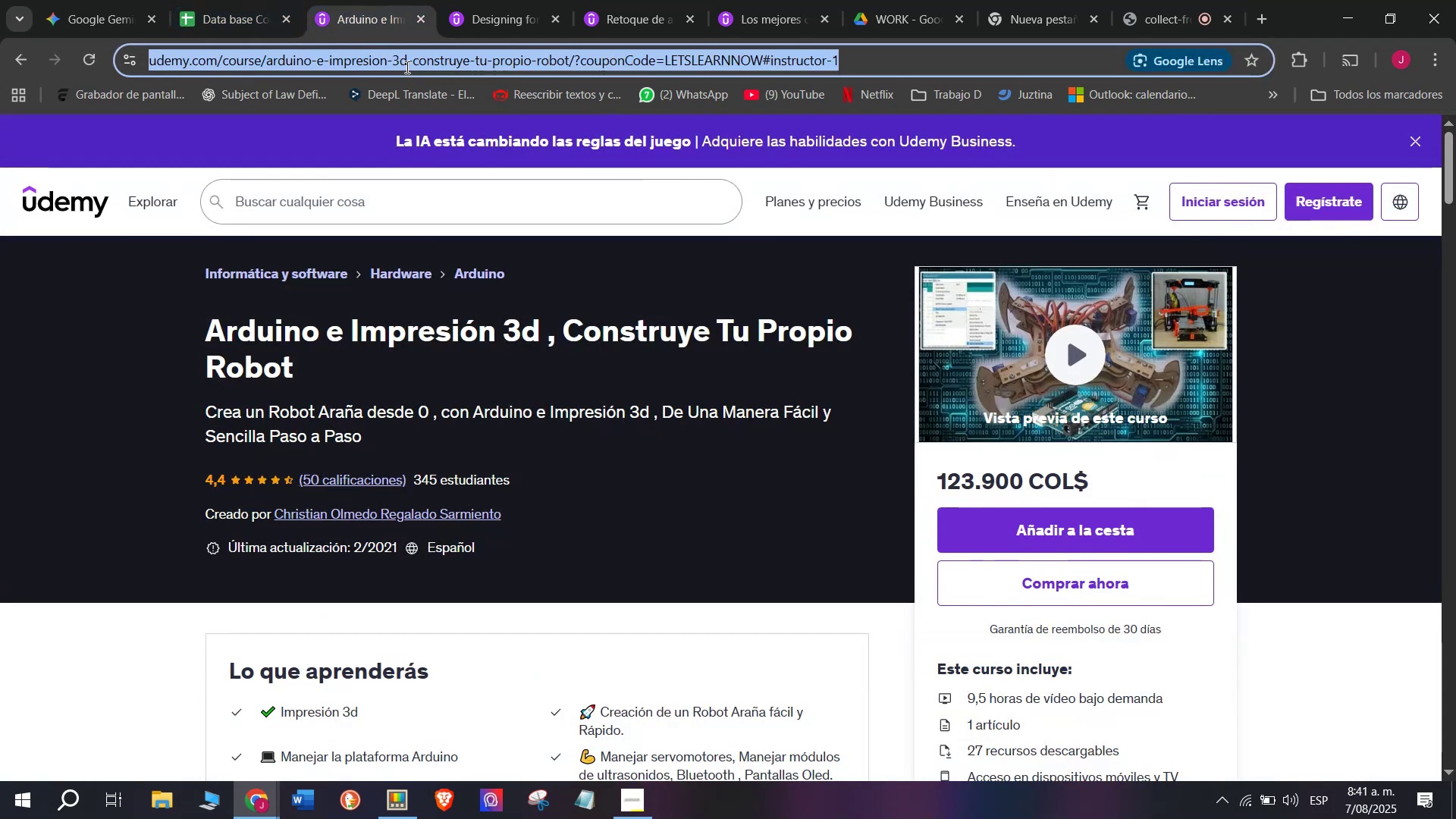 
triple_click([406, 67])
 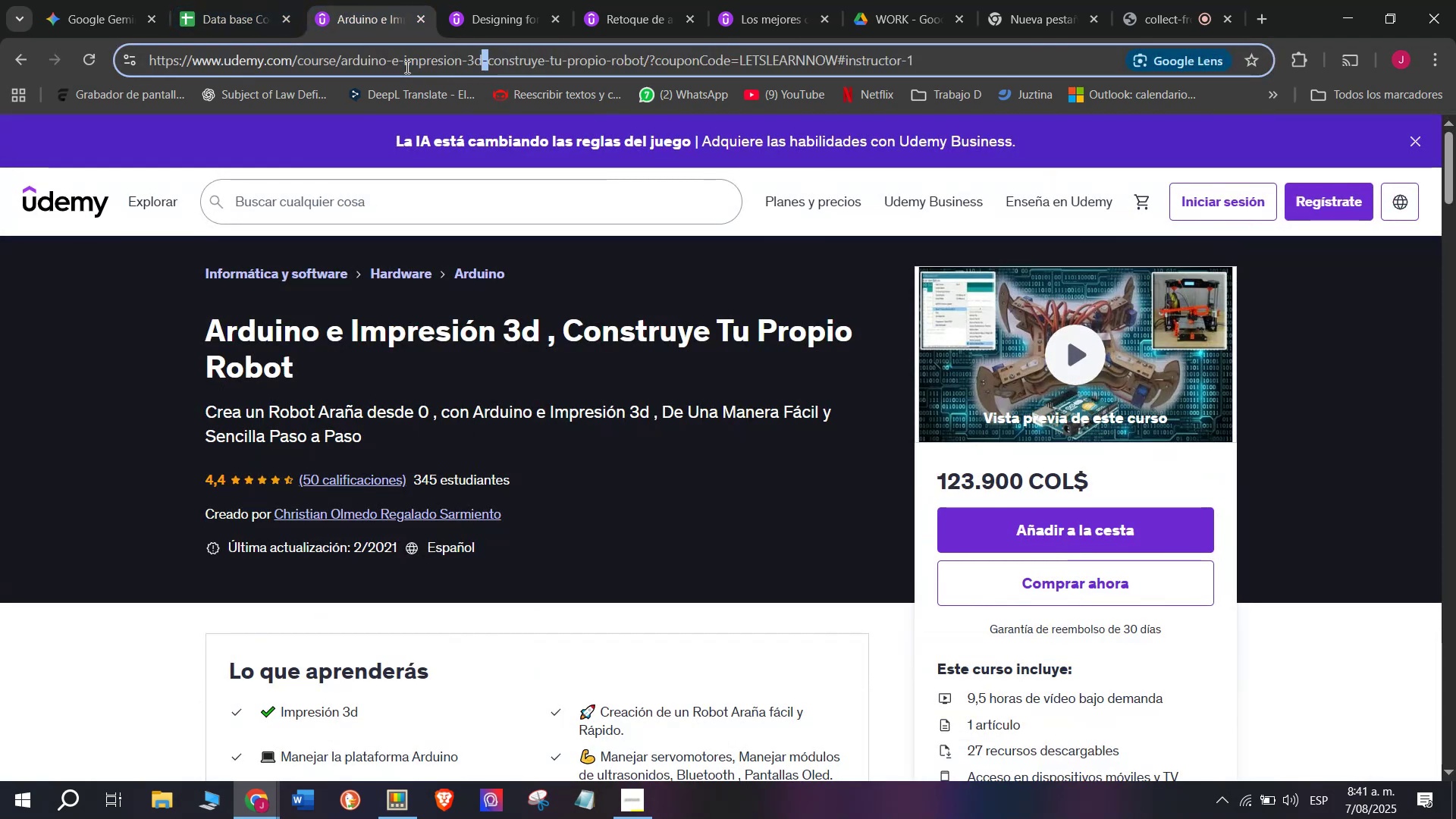 
triple_click([406, 67])
 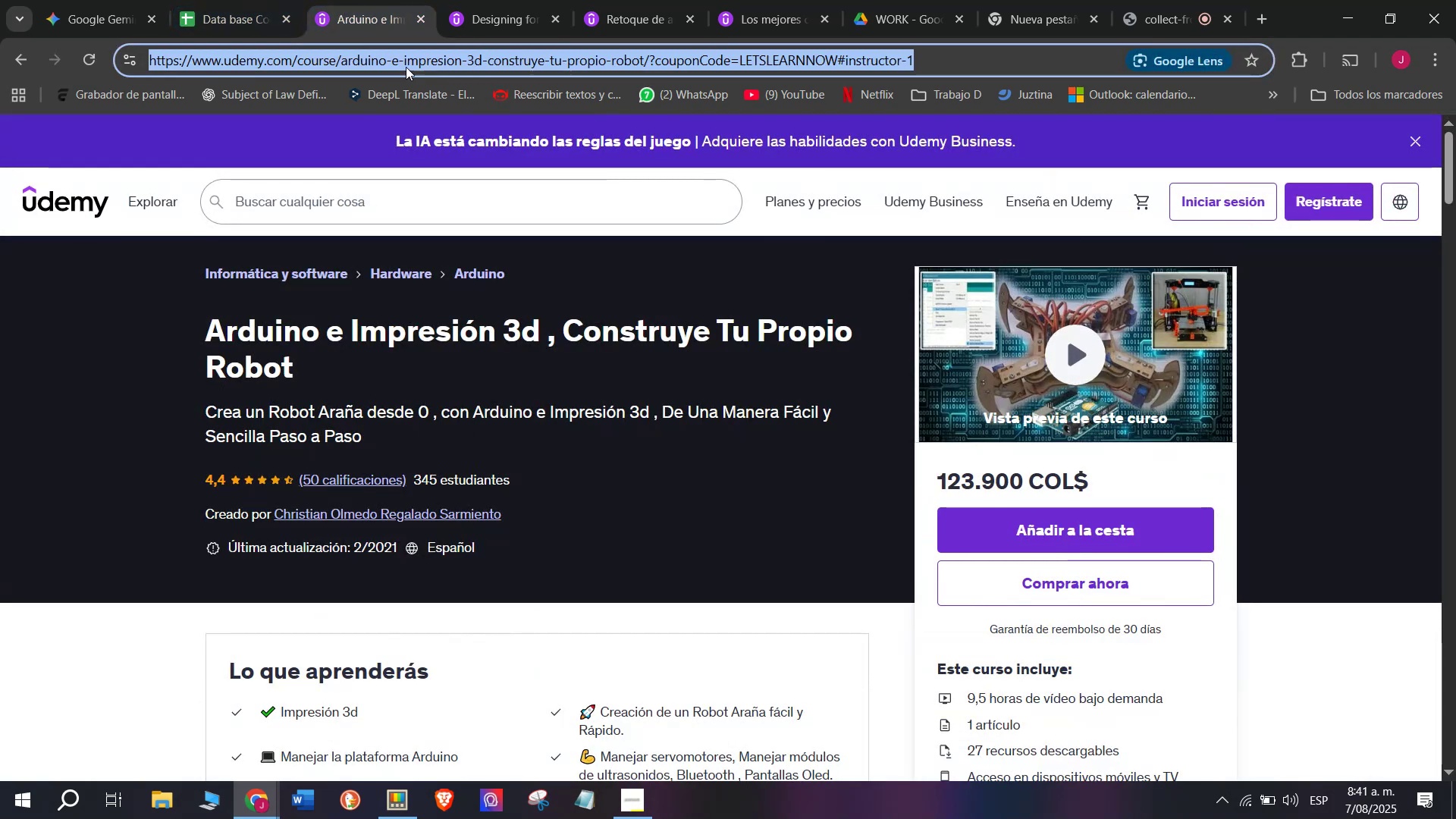 
key(Control+ControlLeft)
 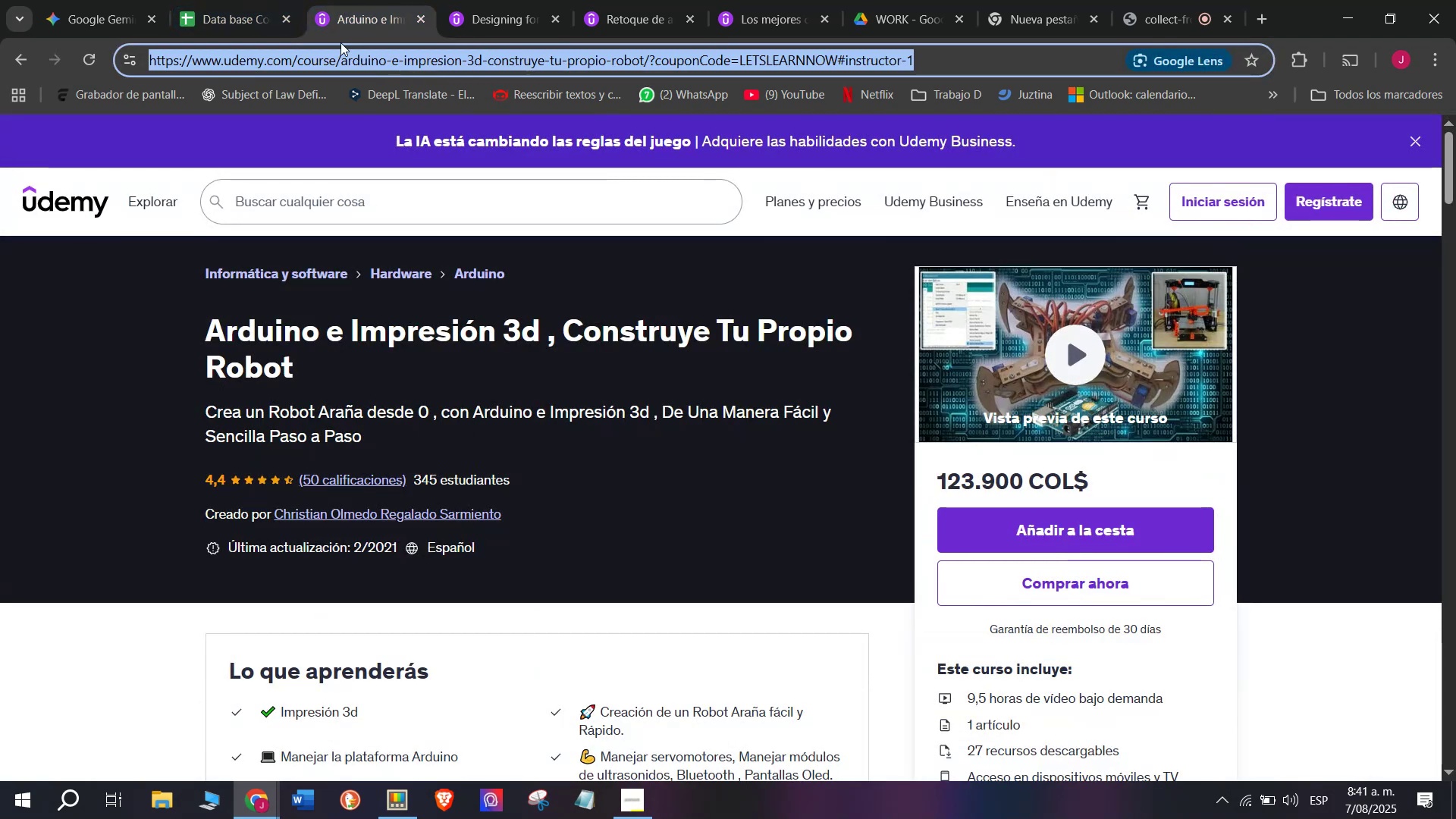 
key(Break)
 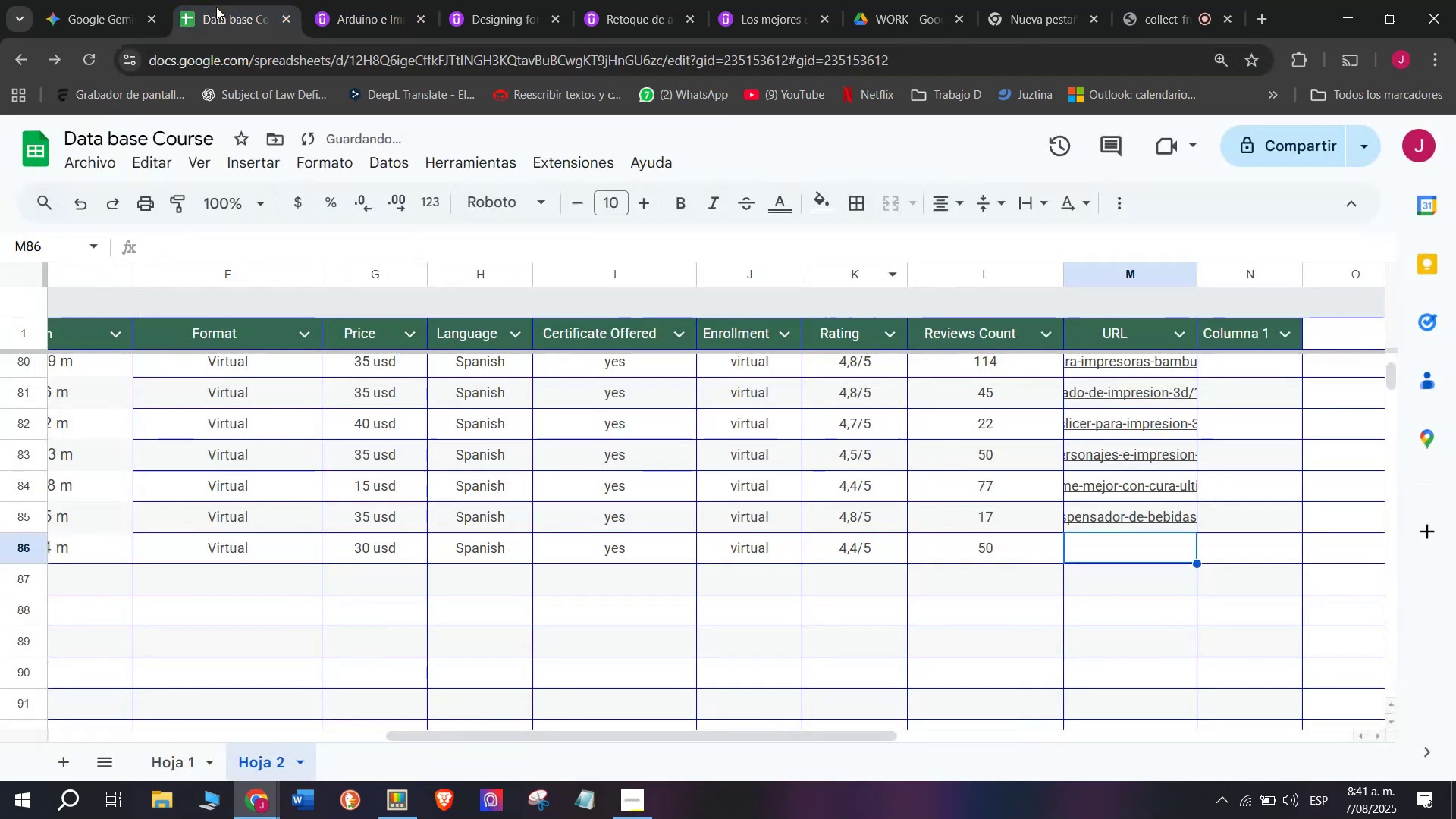 
key(Control+C)
 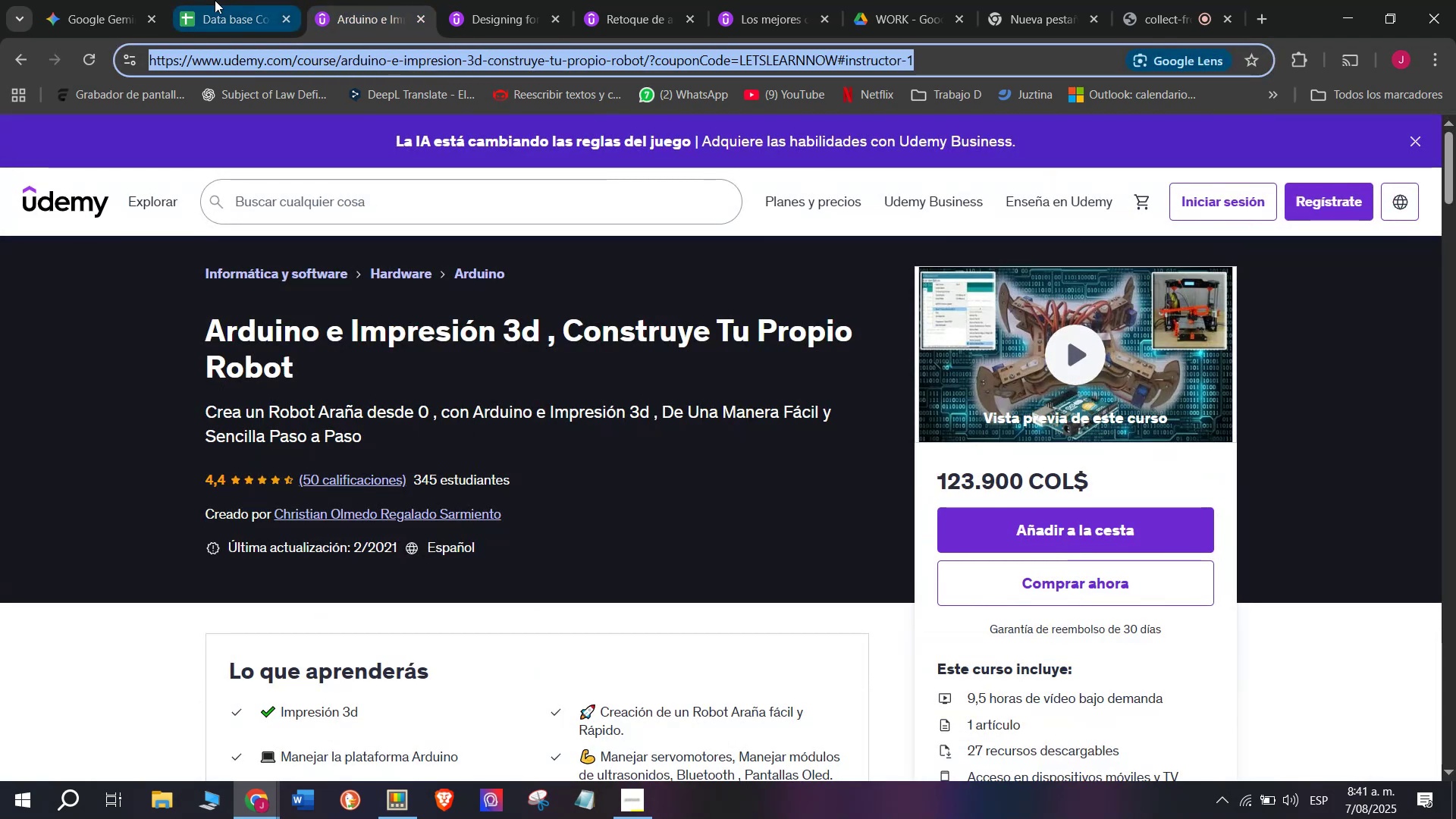 
left_click([215, 0])
 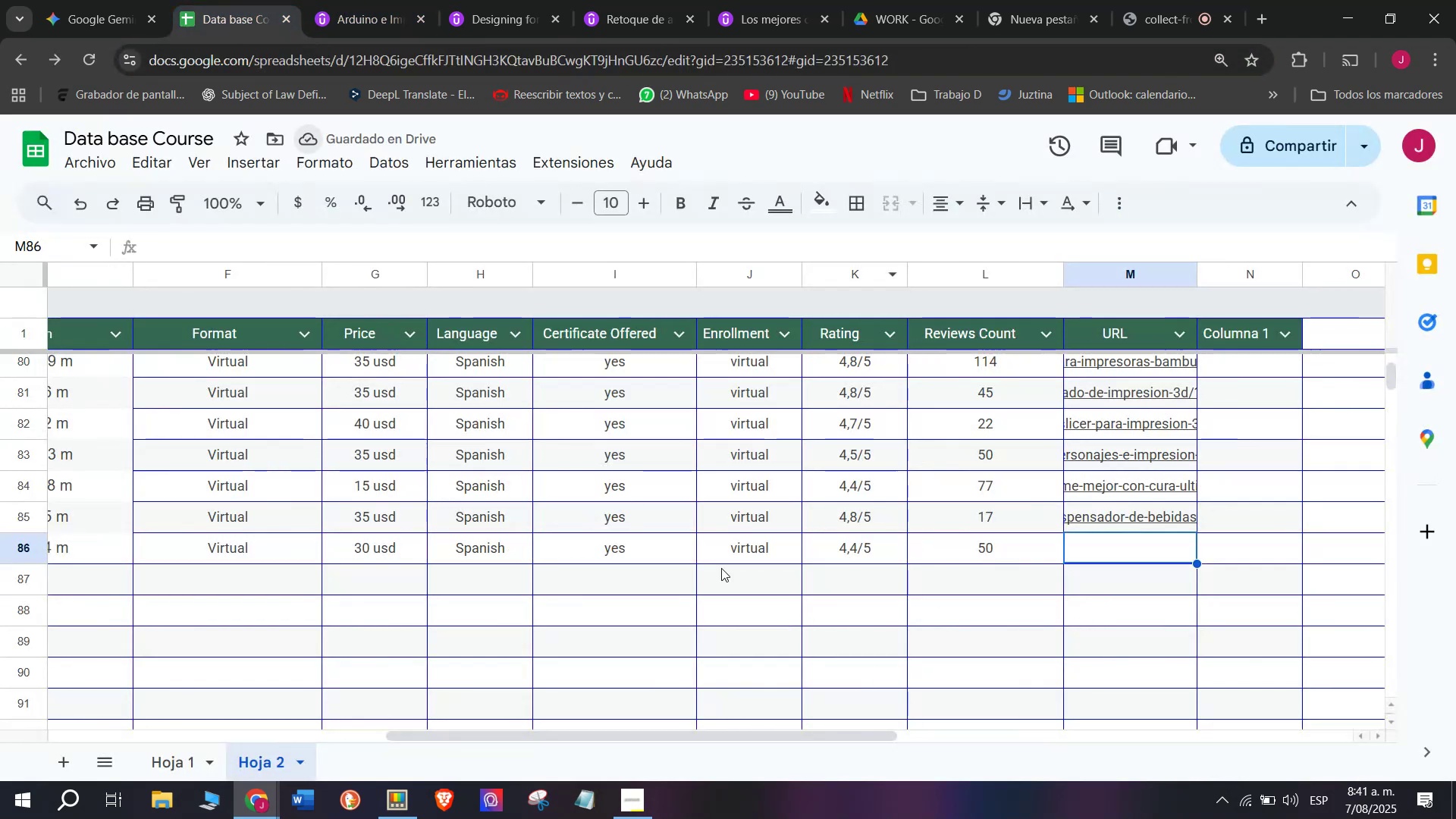 
key(Z)
 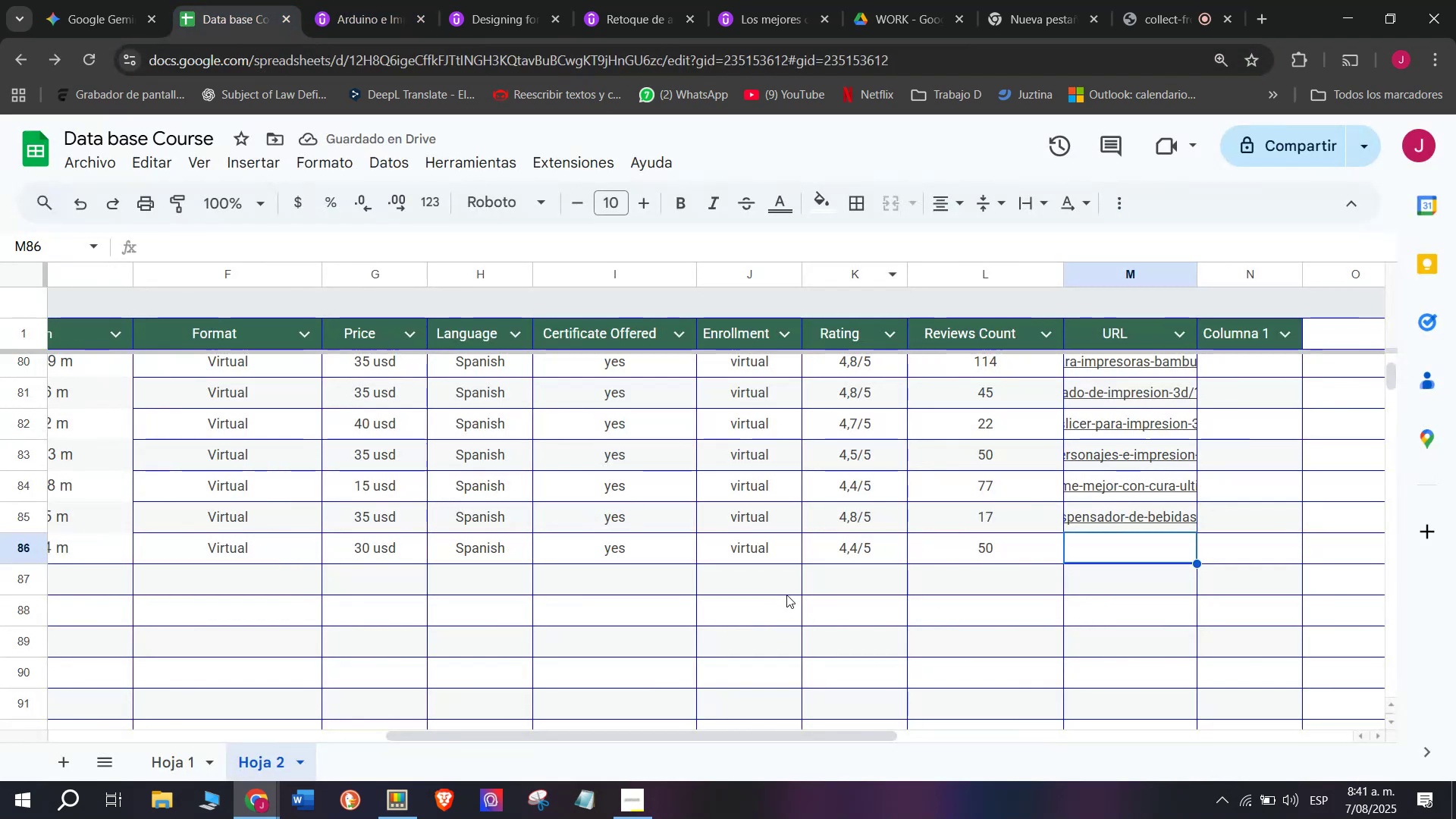 
key(Control+ControlLeft)
 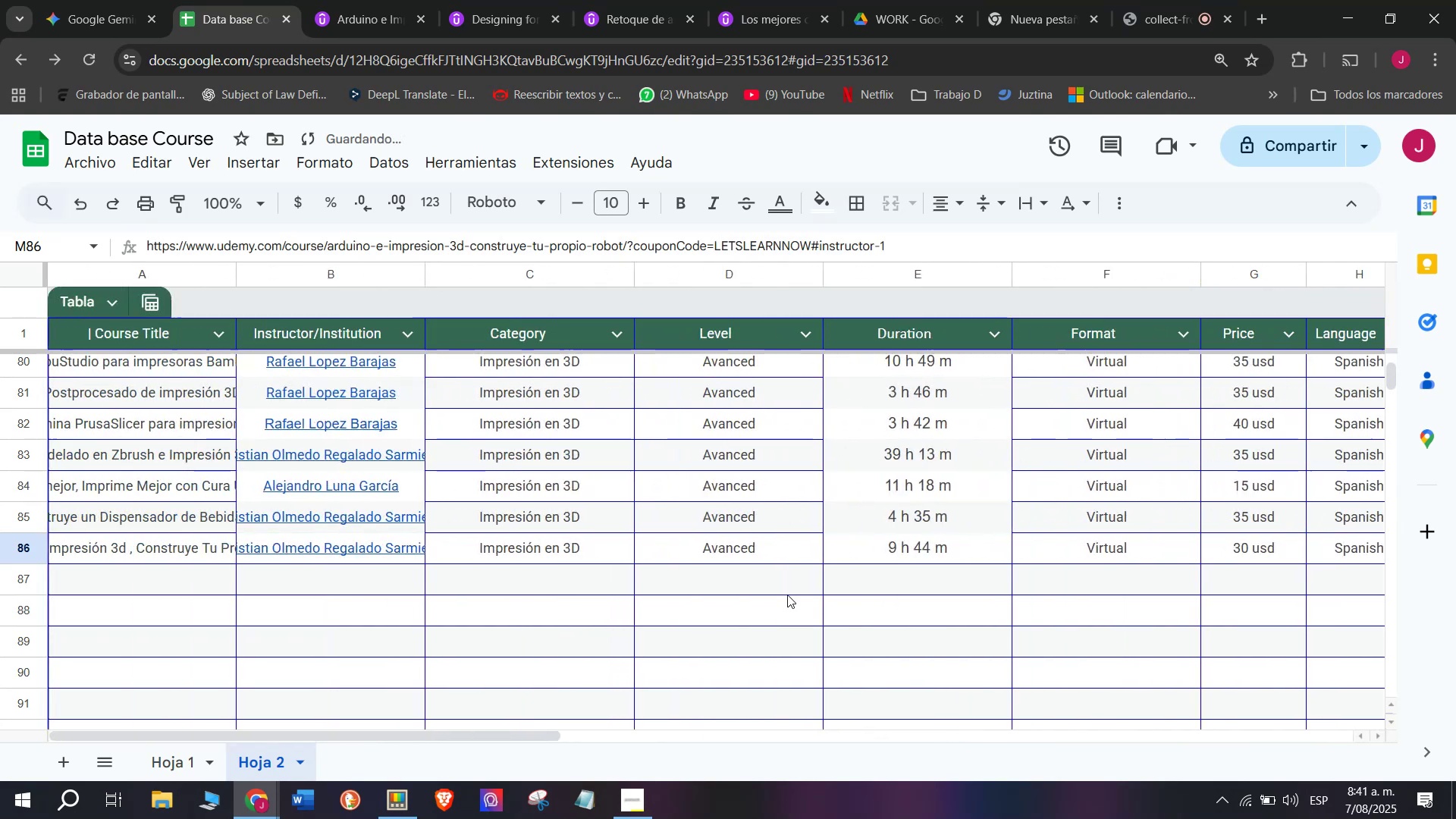 
key(Control+V)
 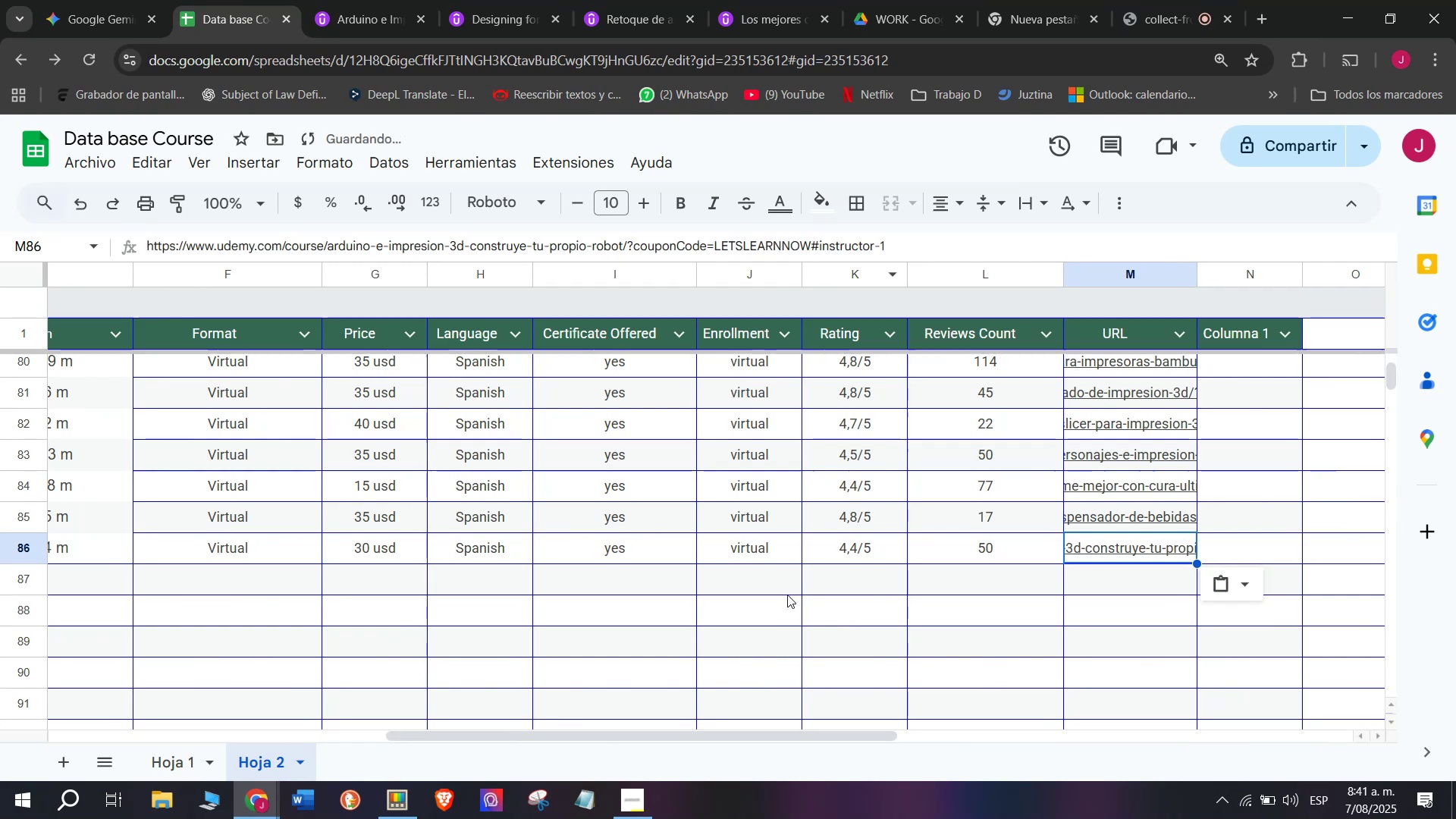 
scroll: coordinate [282, 579], scroll_direction: up, amount: 4.0
 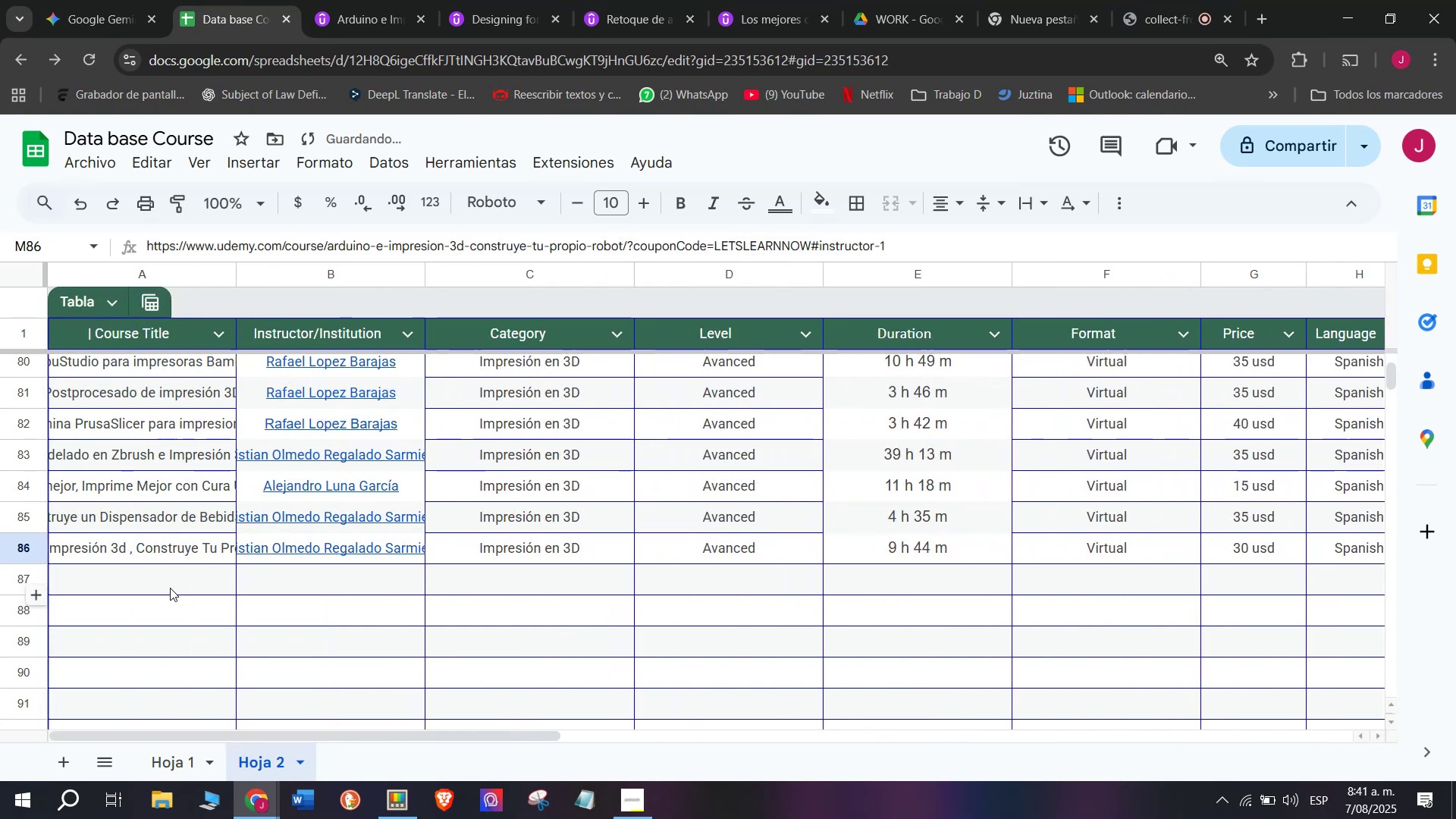 
left_click([170, 588])
 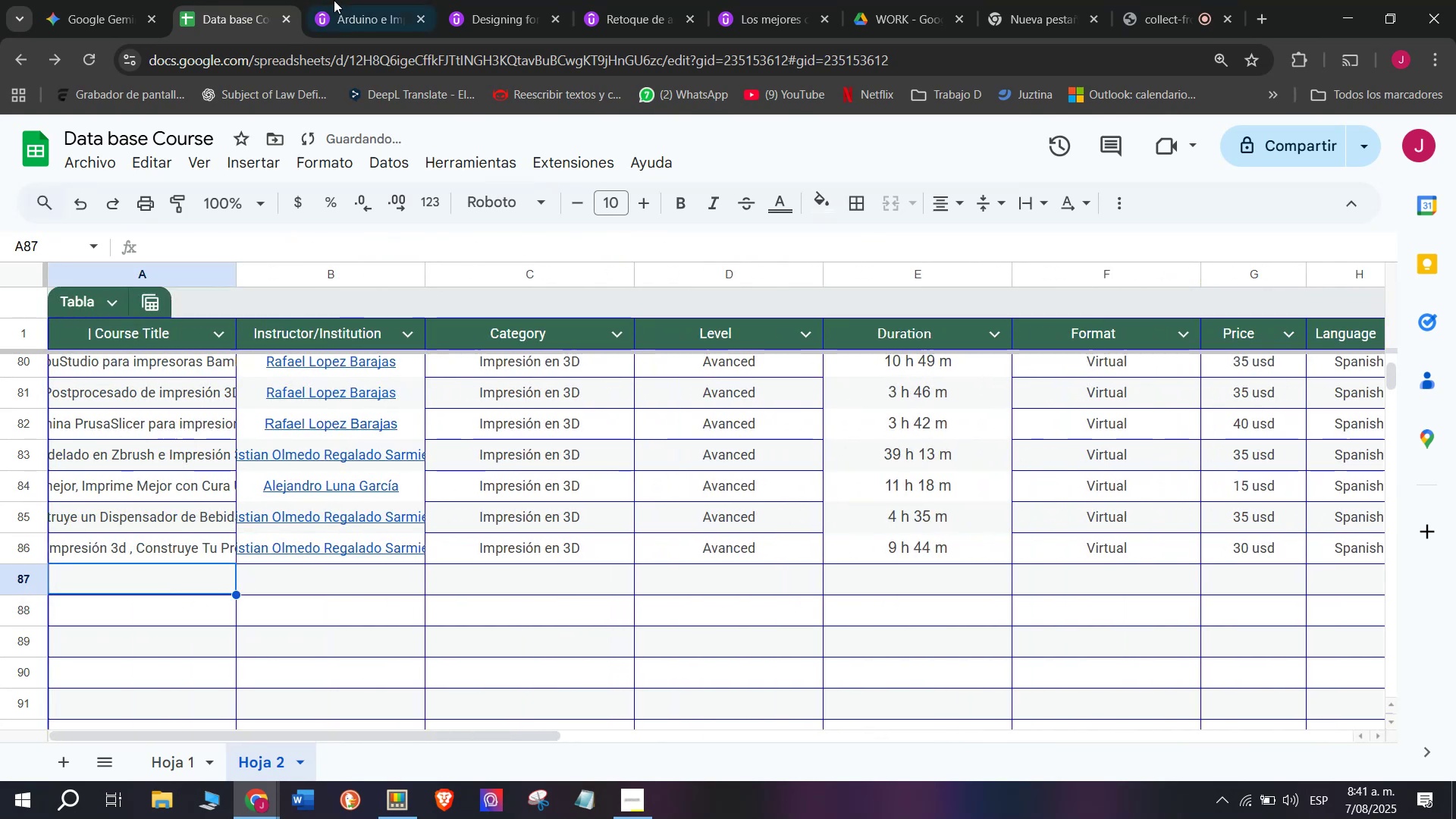 
left_click([393, 0])
 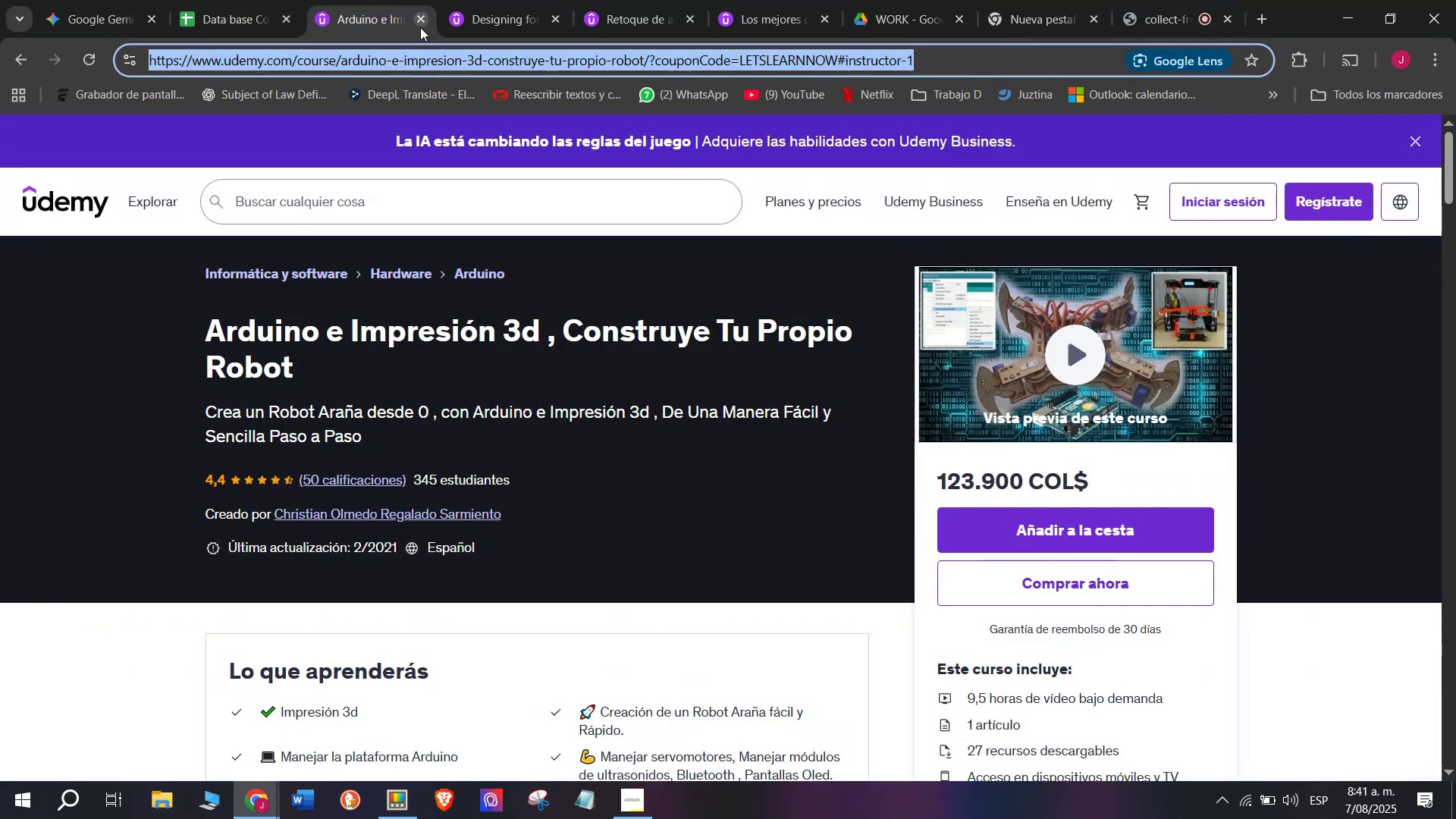 
left_click([424, 15])
 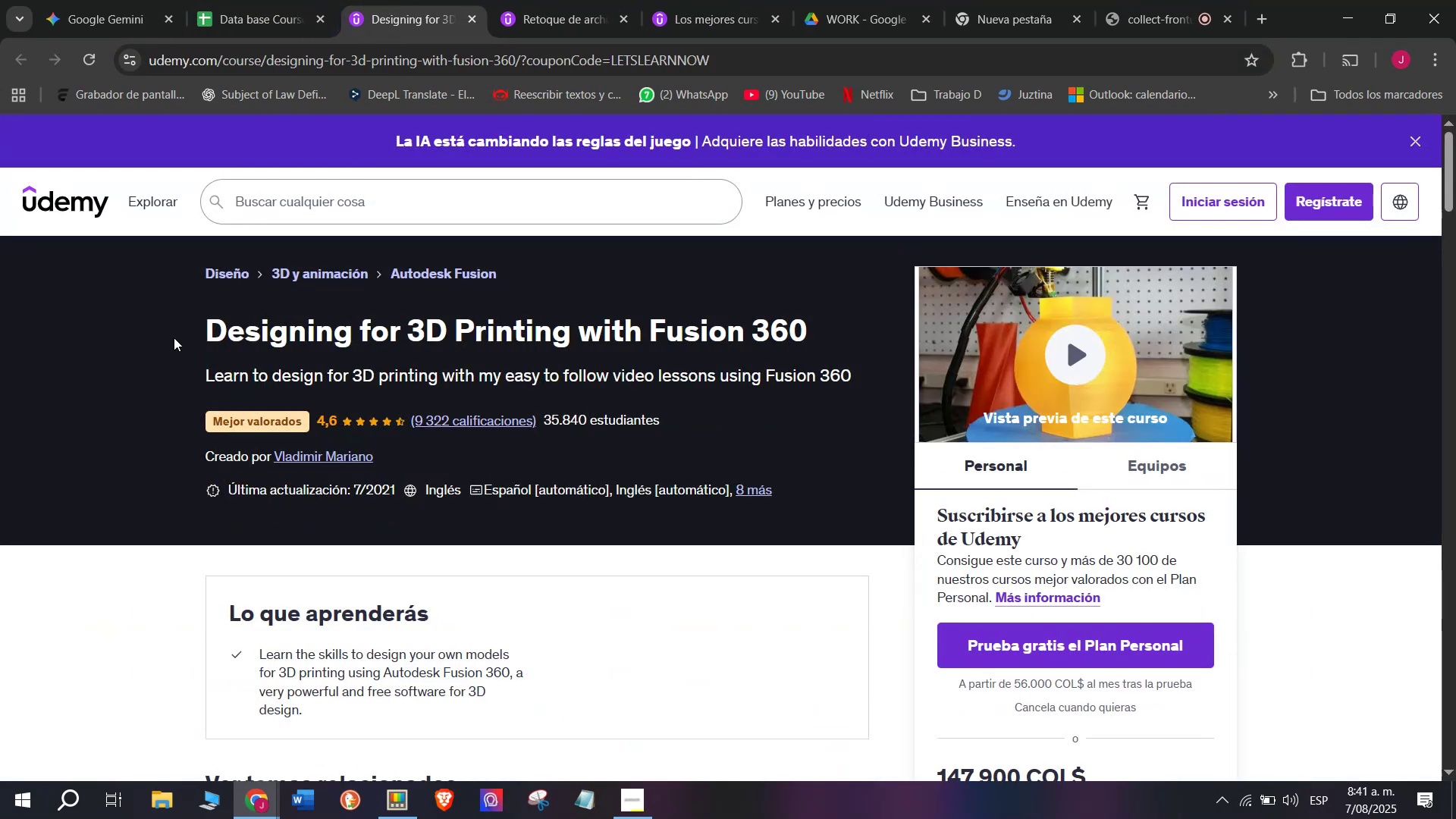 
left_click_drag(start_coordinate=[188, 334], to_coordinate=[844, 321])
 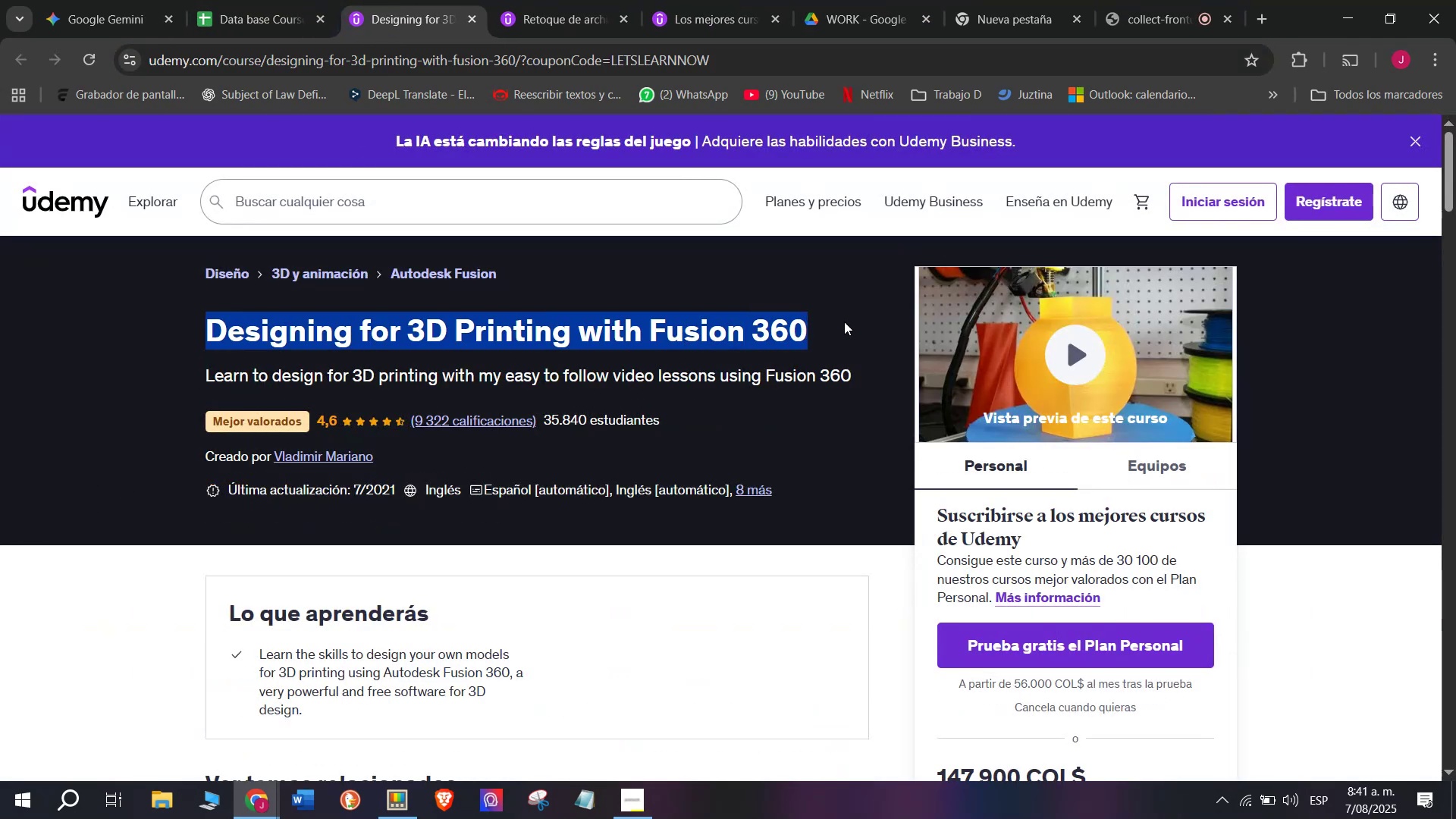 
key(Control+ControlLeft)
 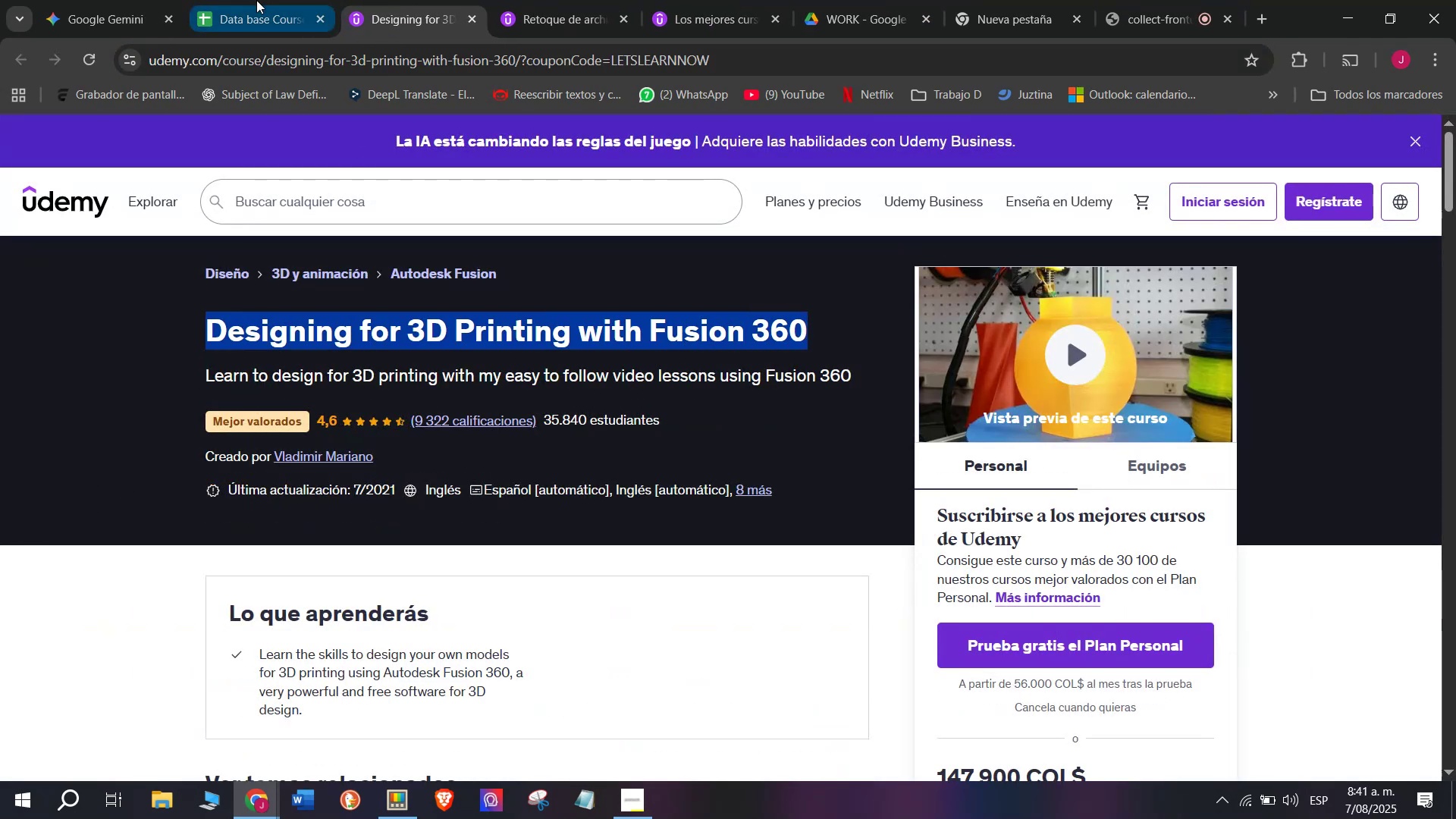 
key(Control+C)
 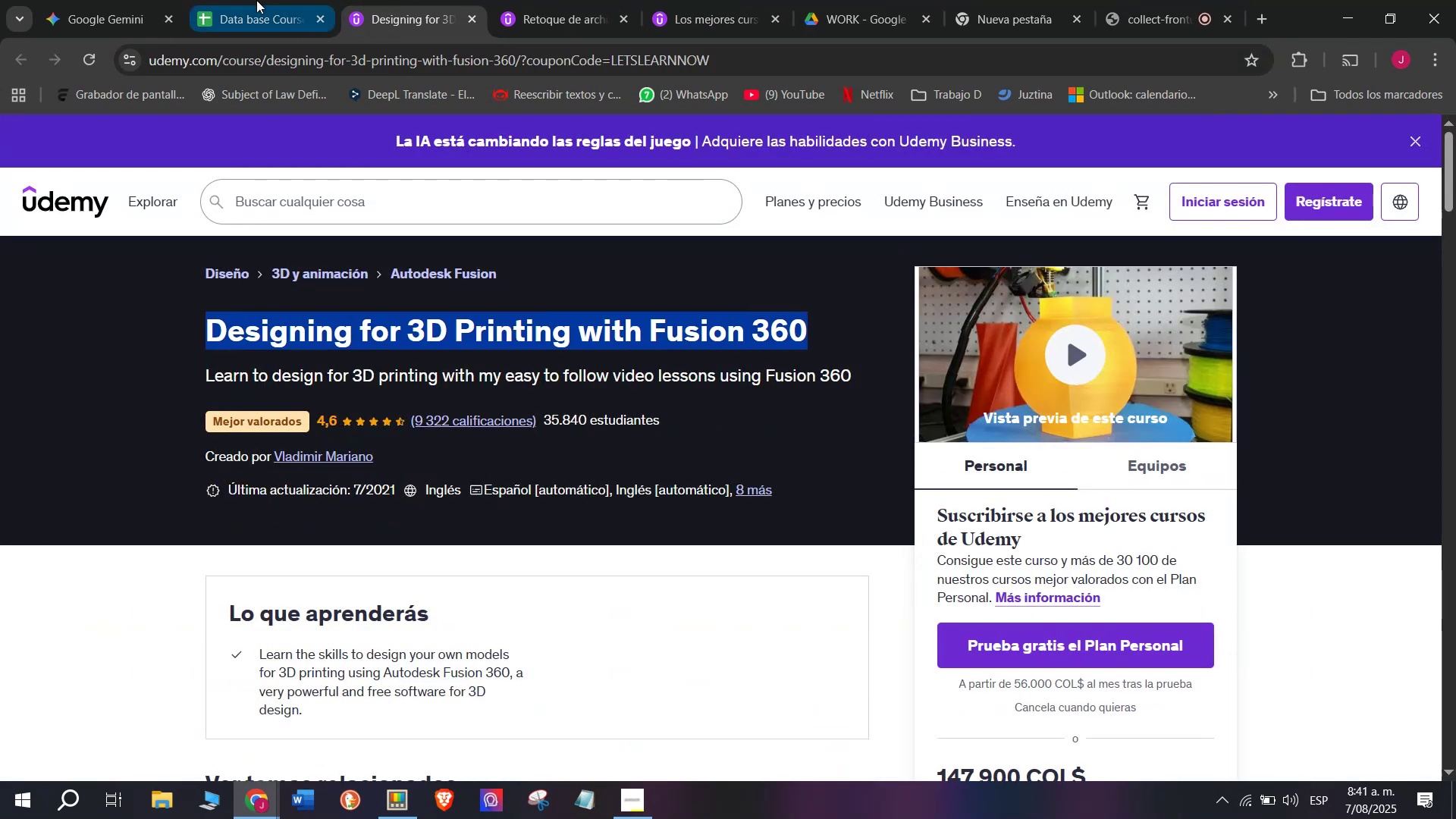 
key(Break)
 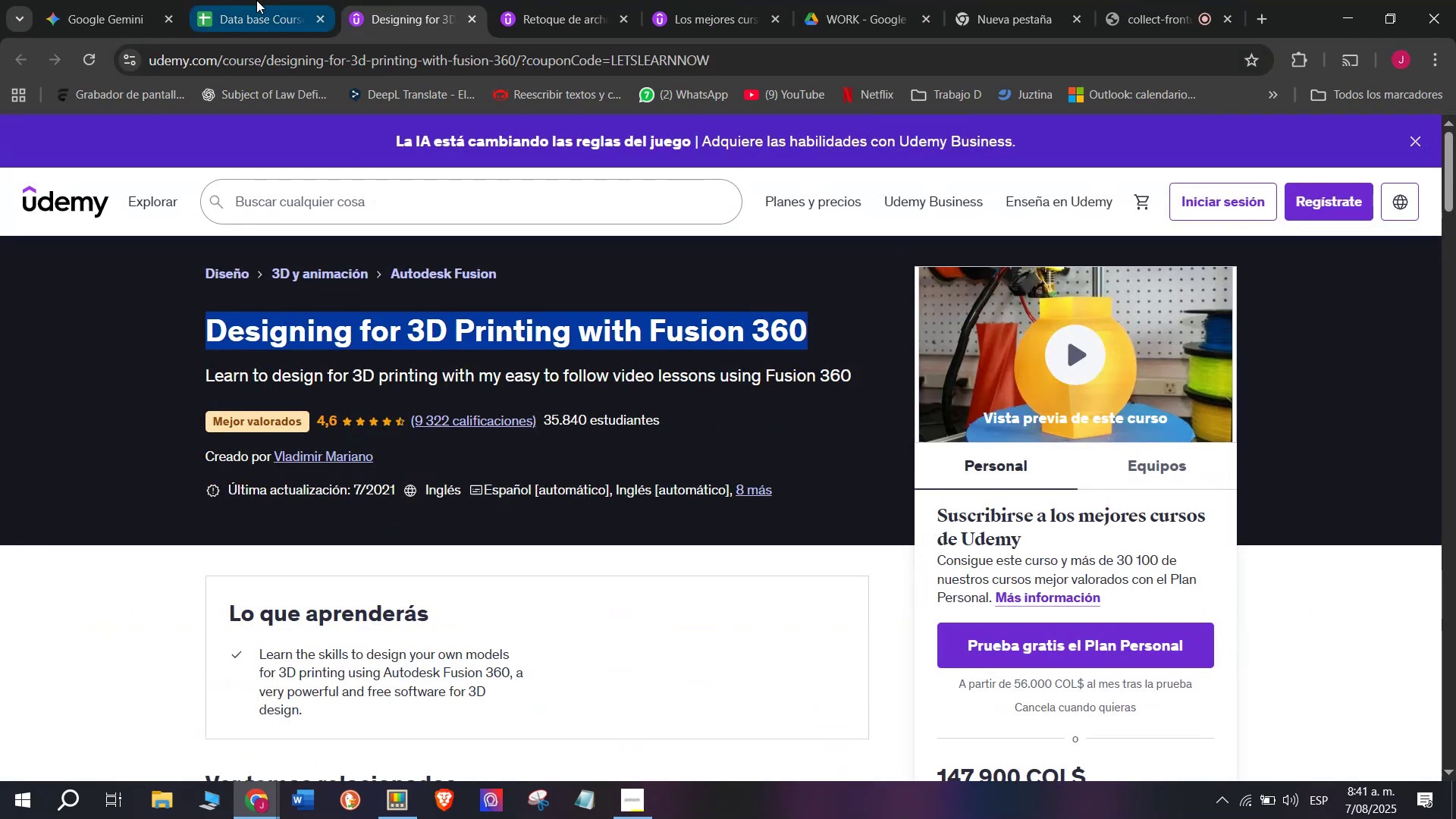 
left_click([256, 0])
 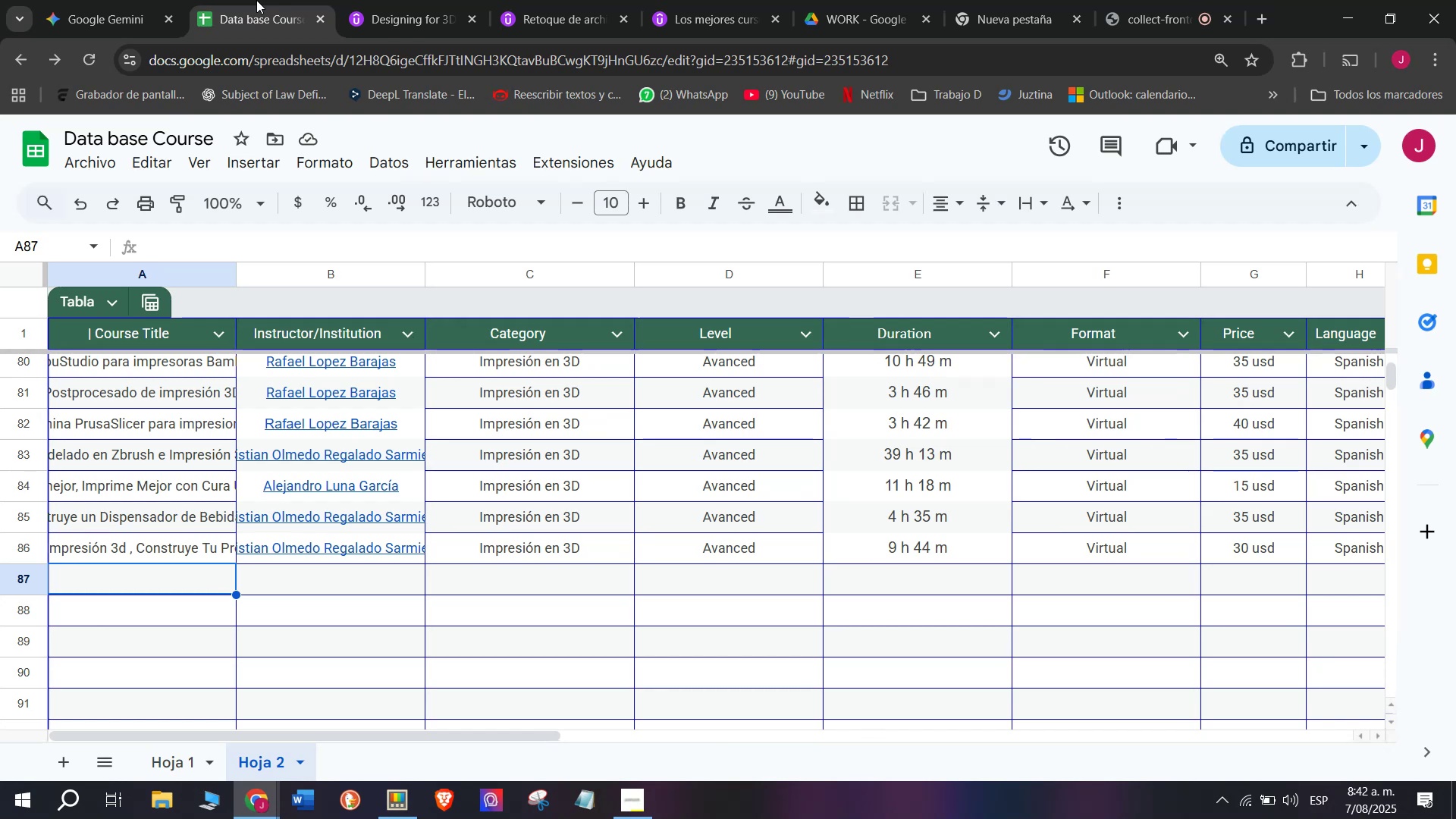 
wait(23.34)
 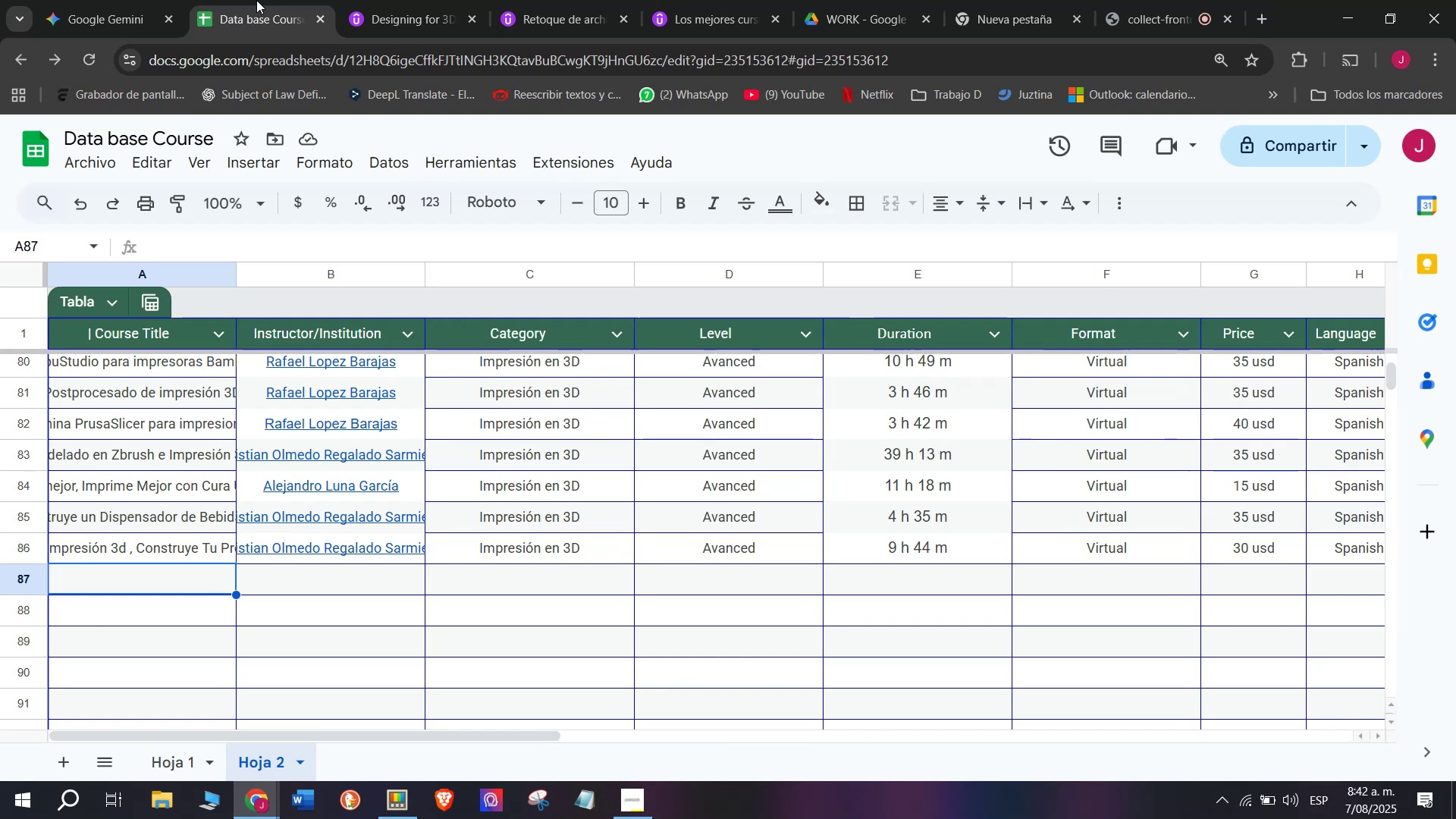 
left_click([395, 0])
 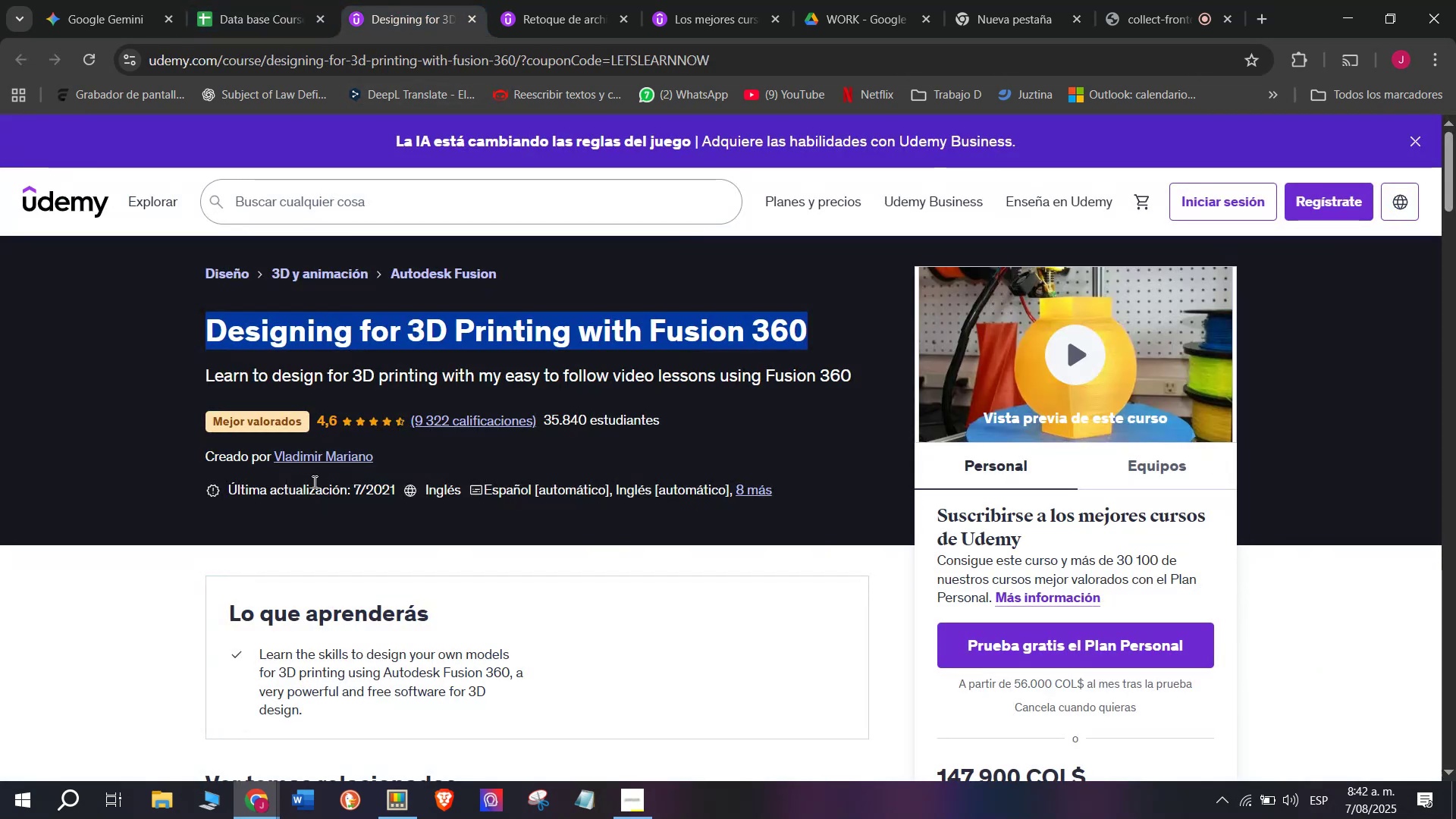 
key(Break)
 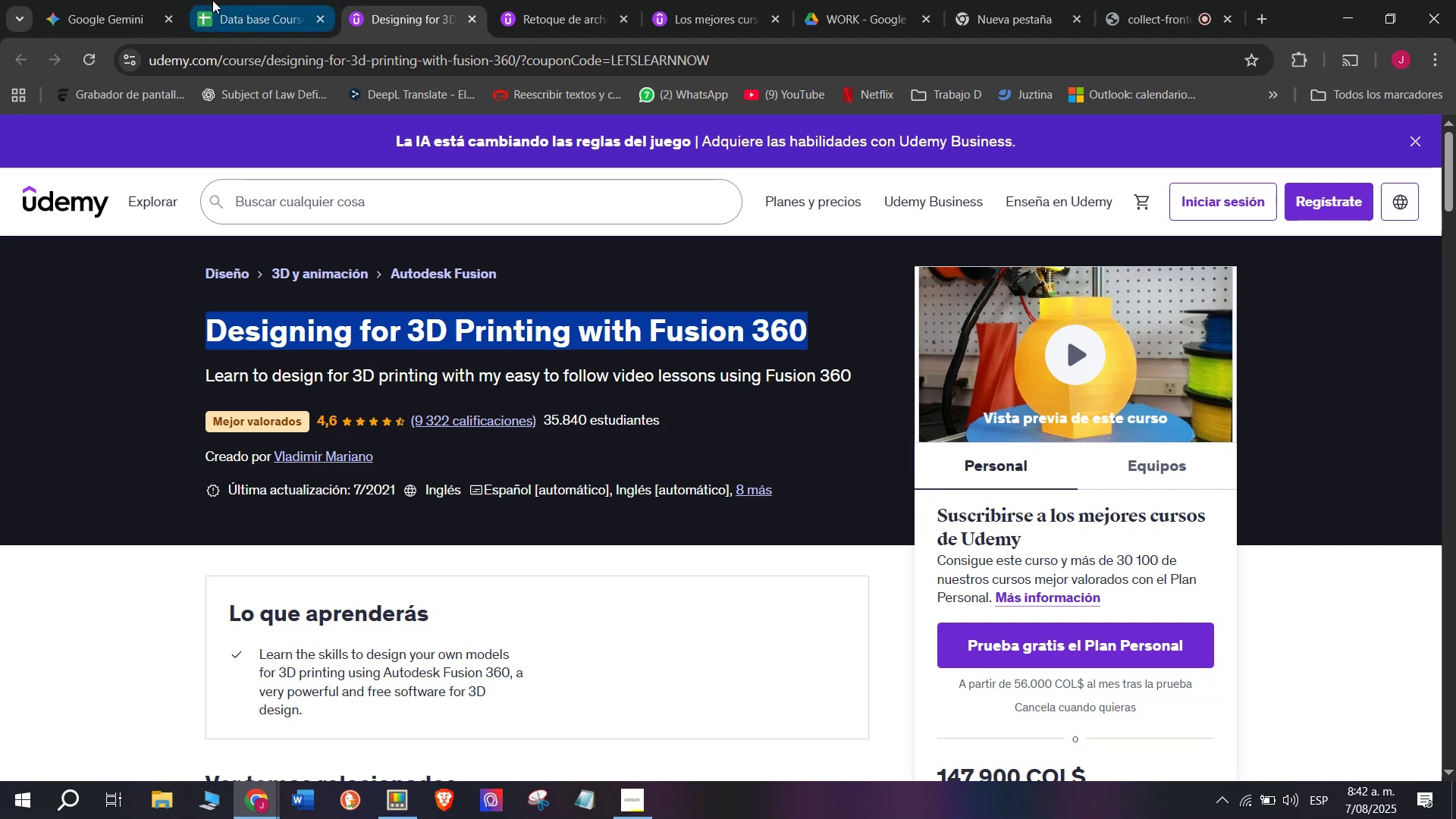 
key(Control+ControlLeft)
 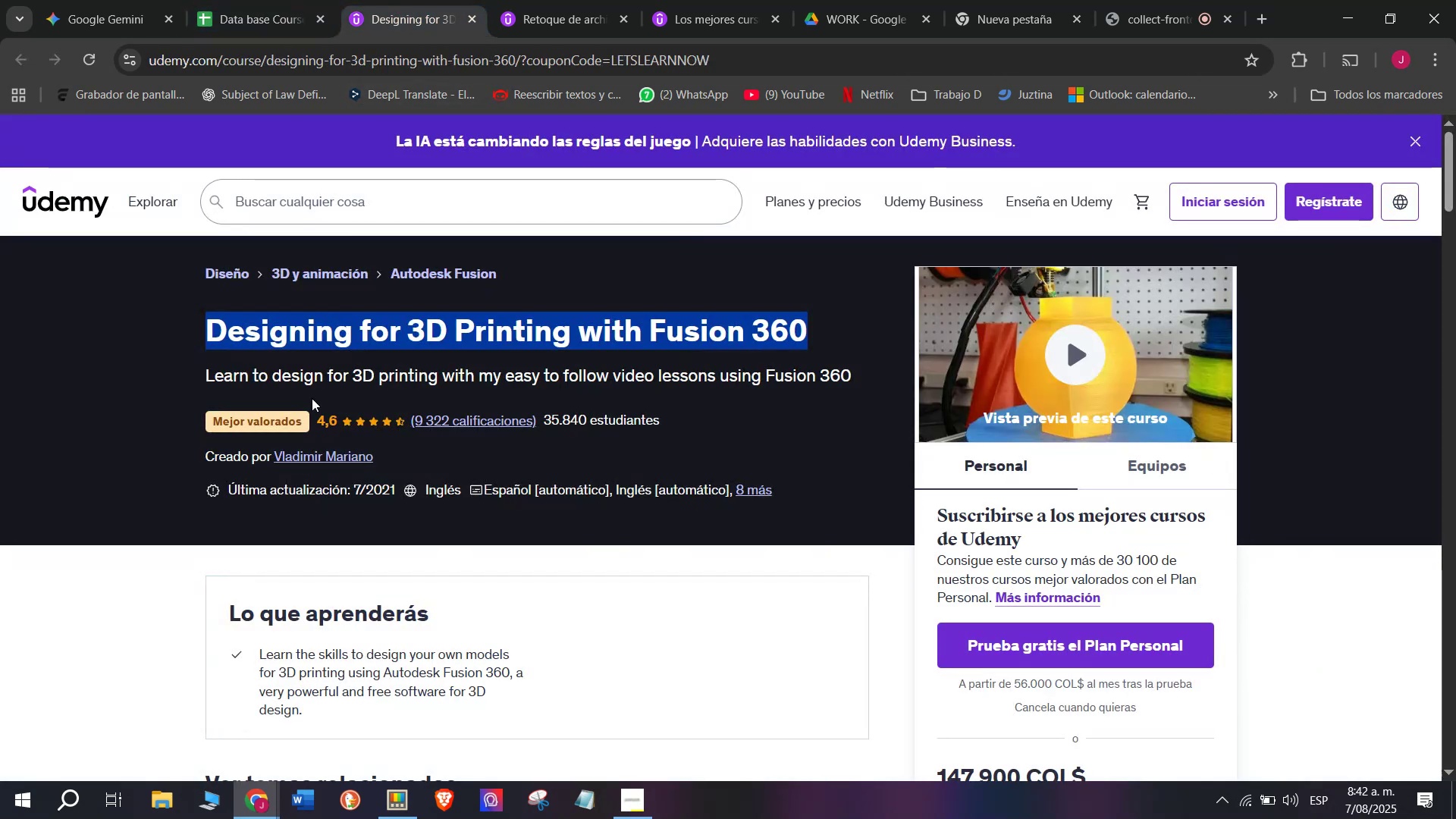 
key(Control+C)
 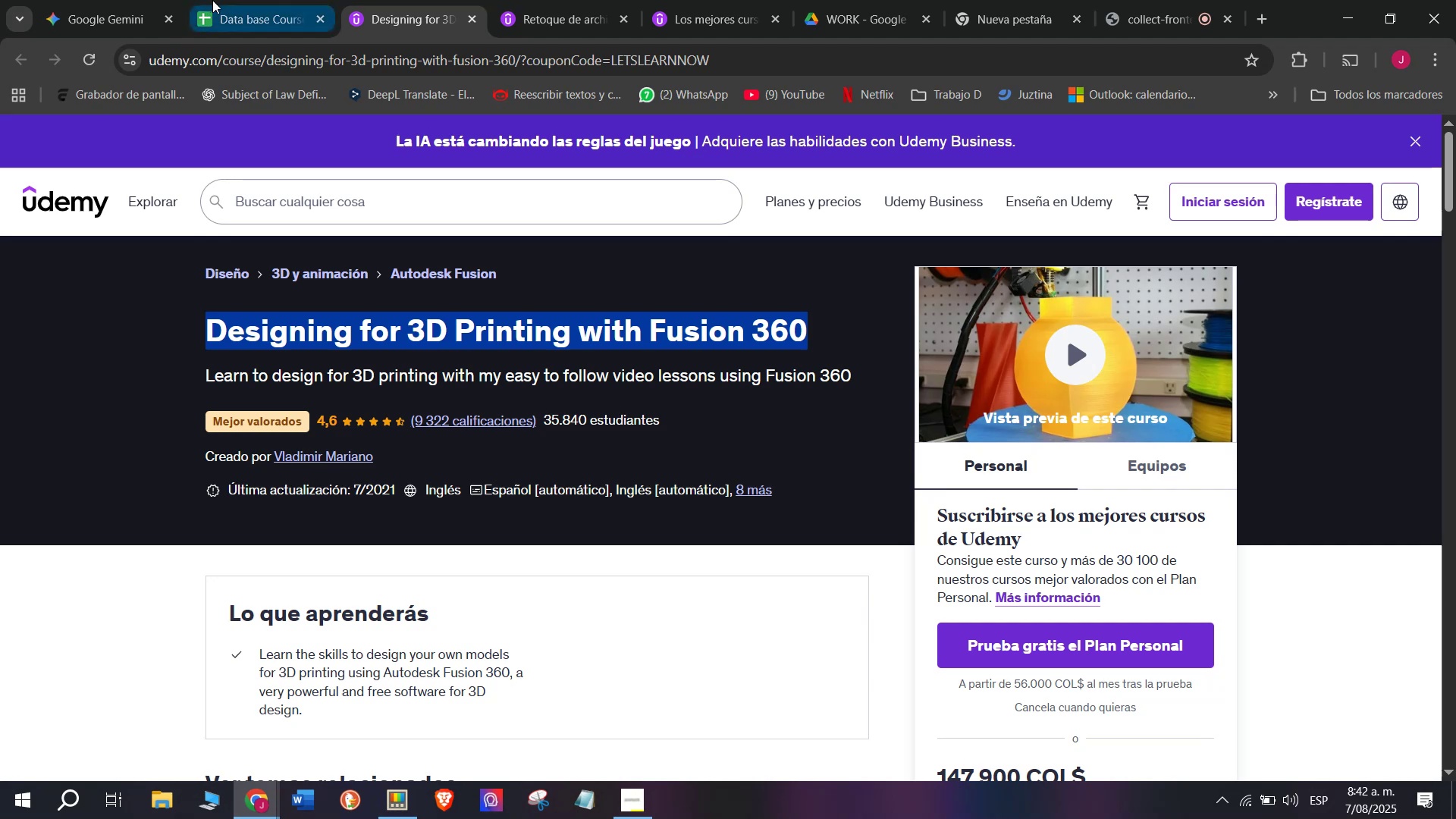 
left_click([212, 0])
 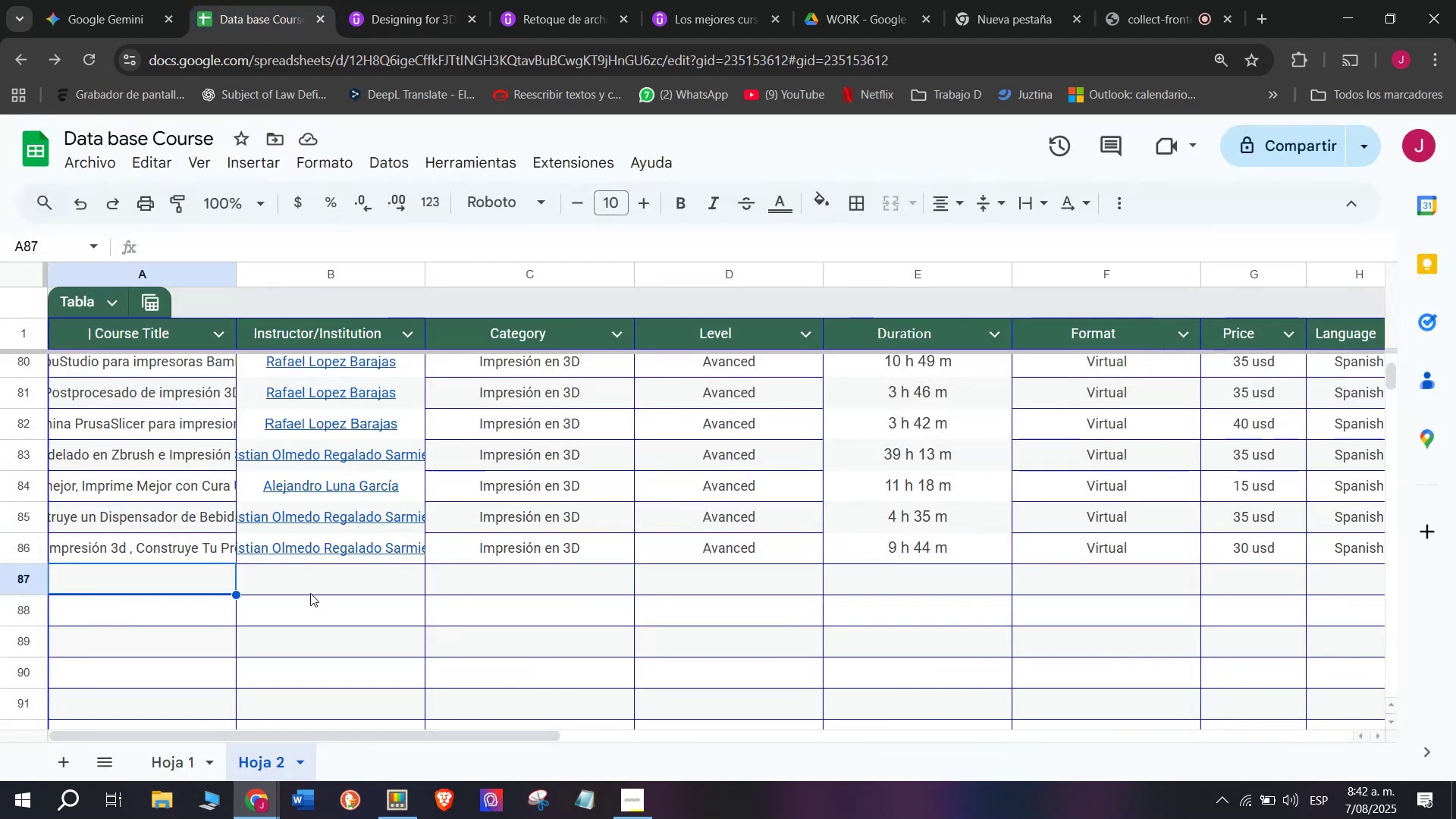 
key(Z)
 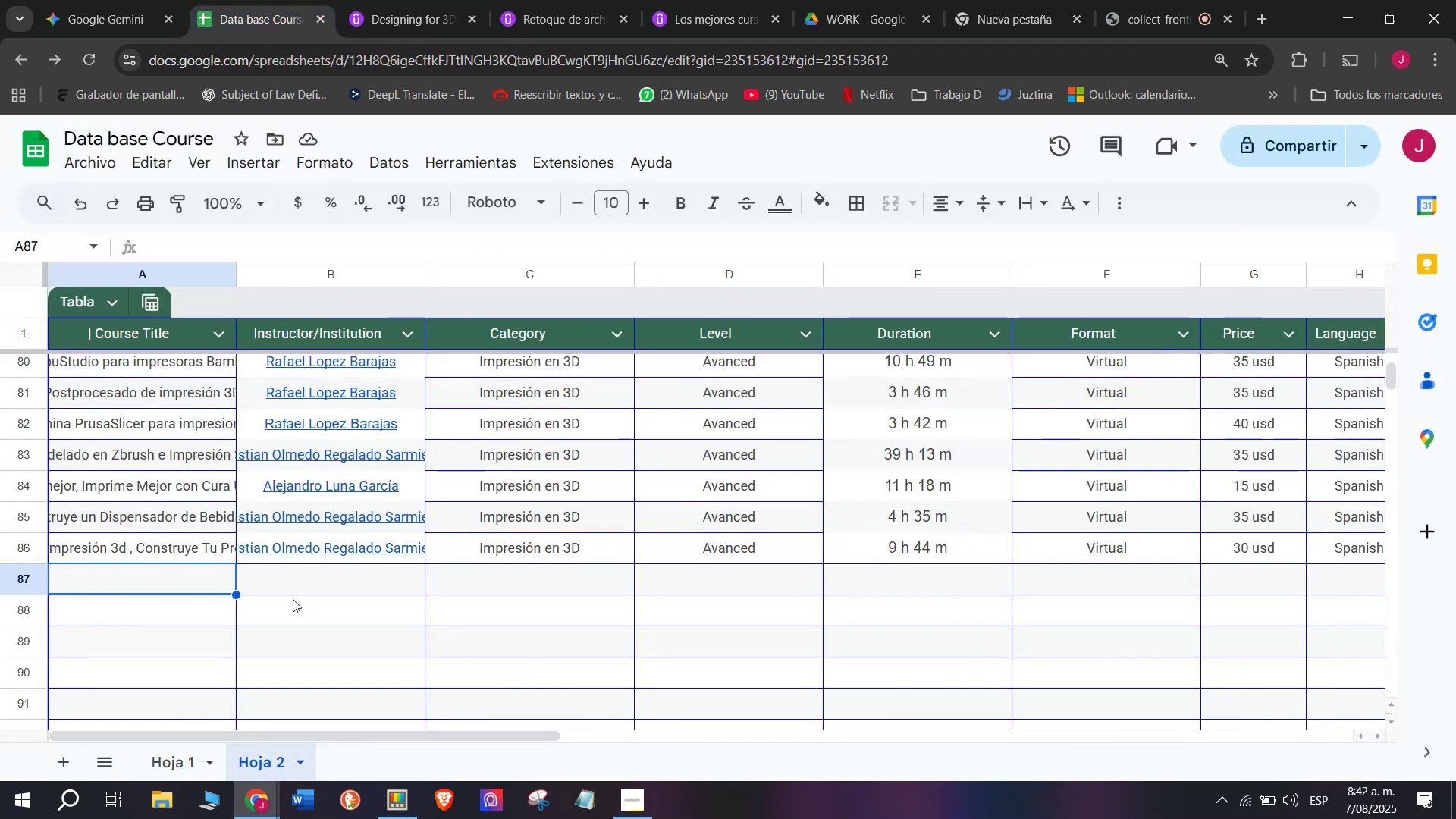 
key(Control+ControlLeft)
 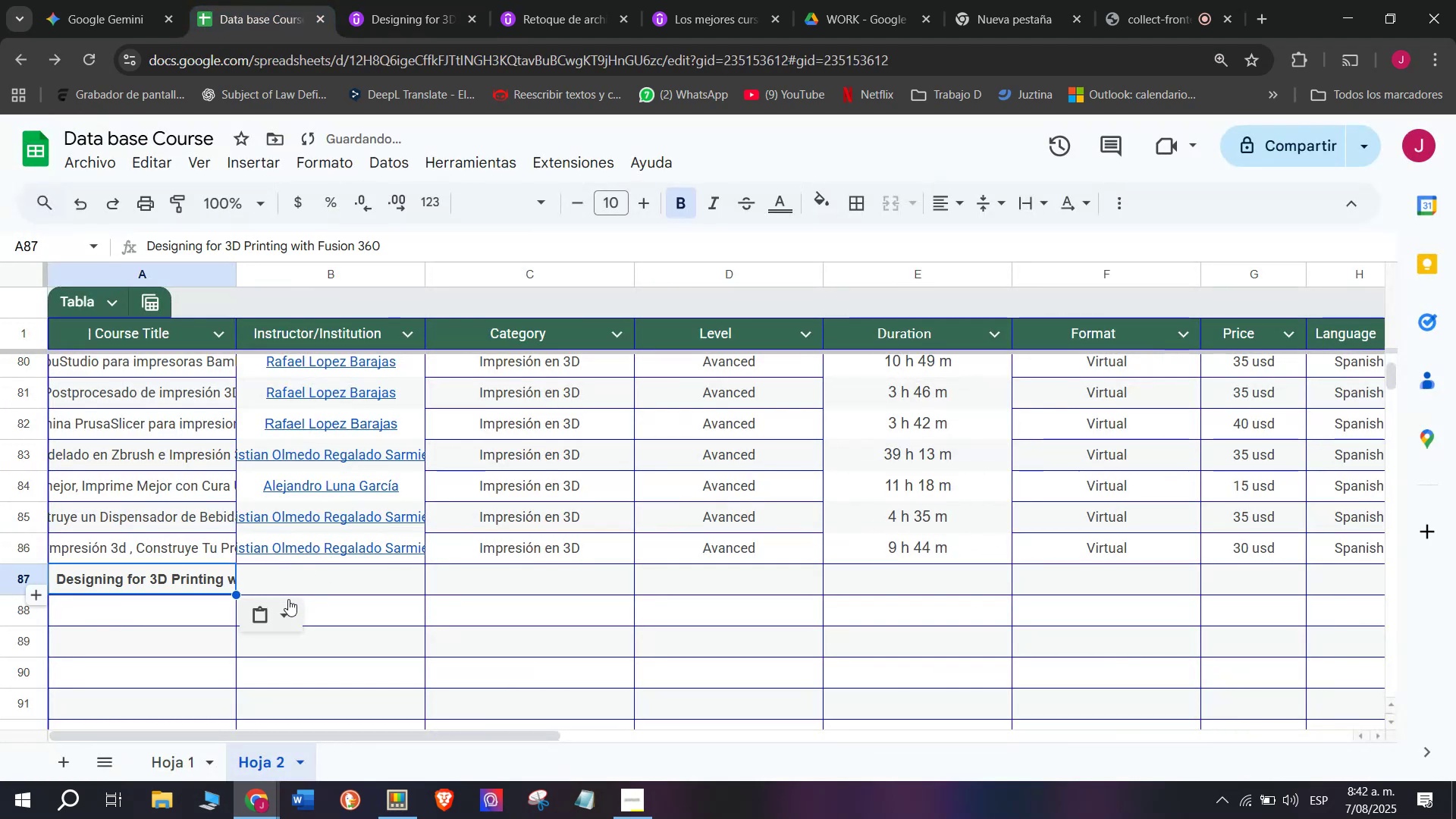 
key(Control+V)
 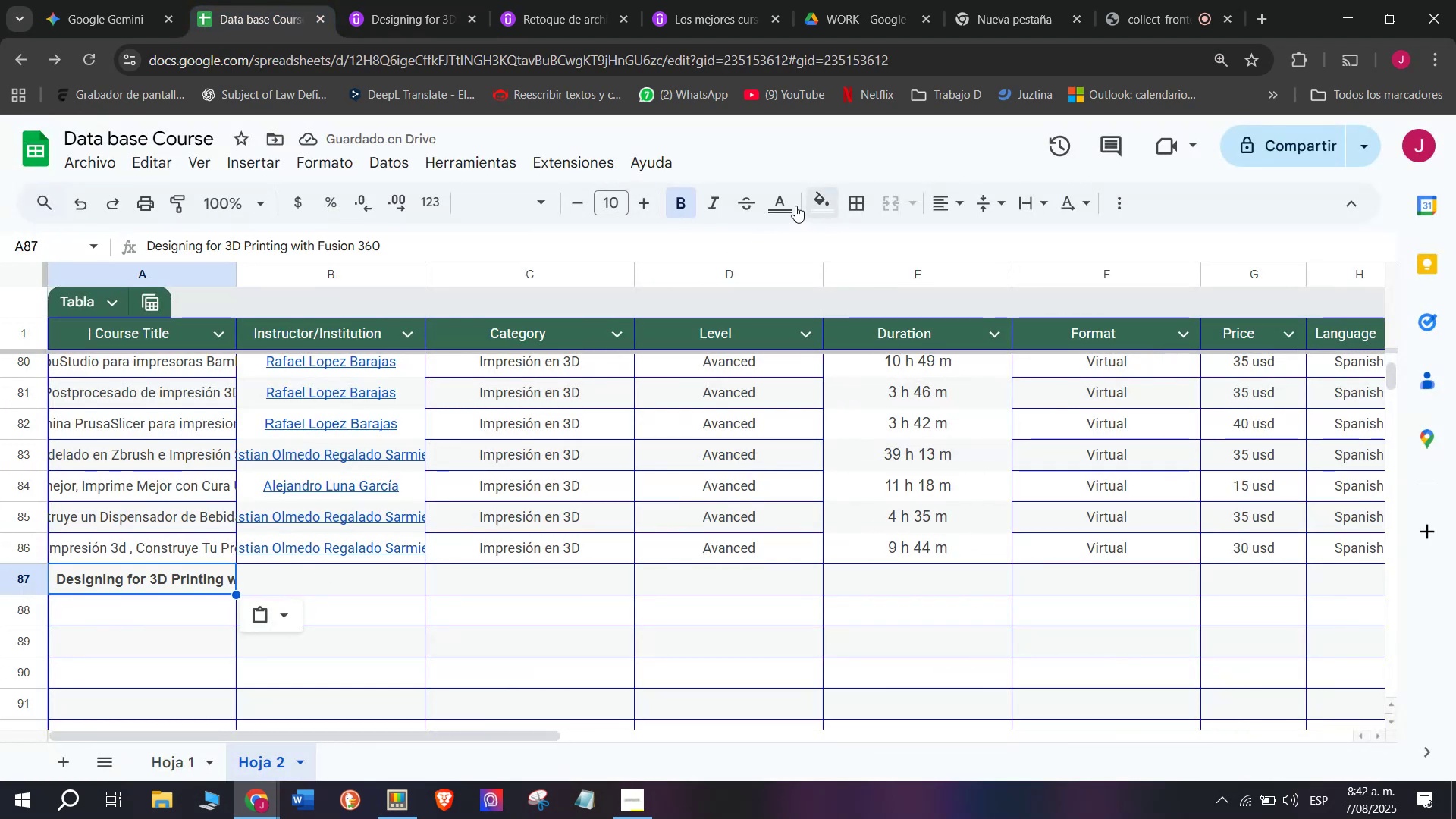 
left_click([679, 205])
 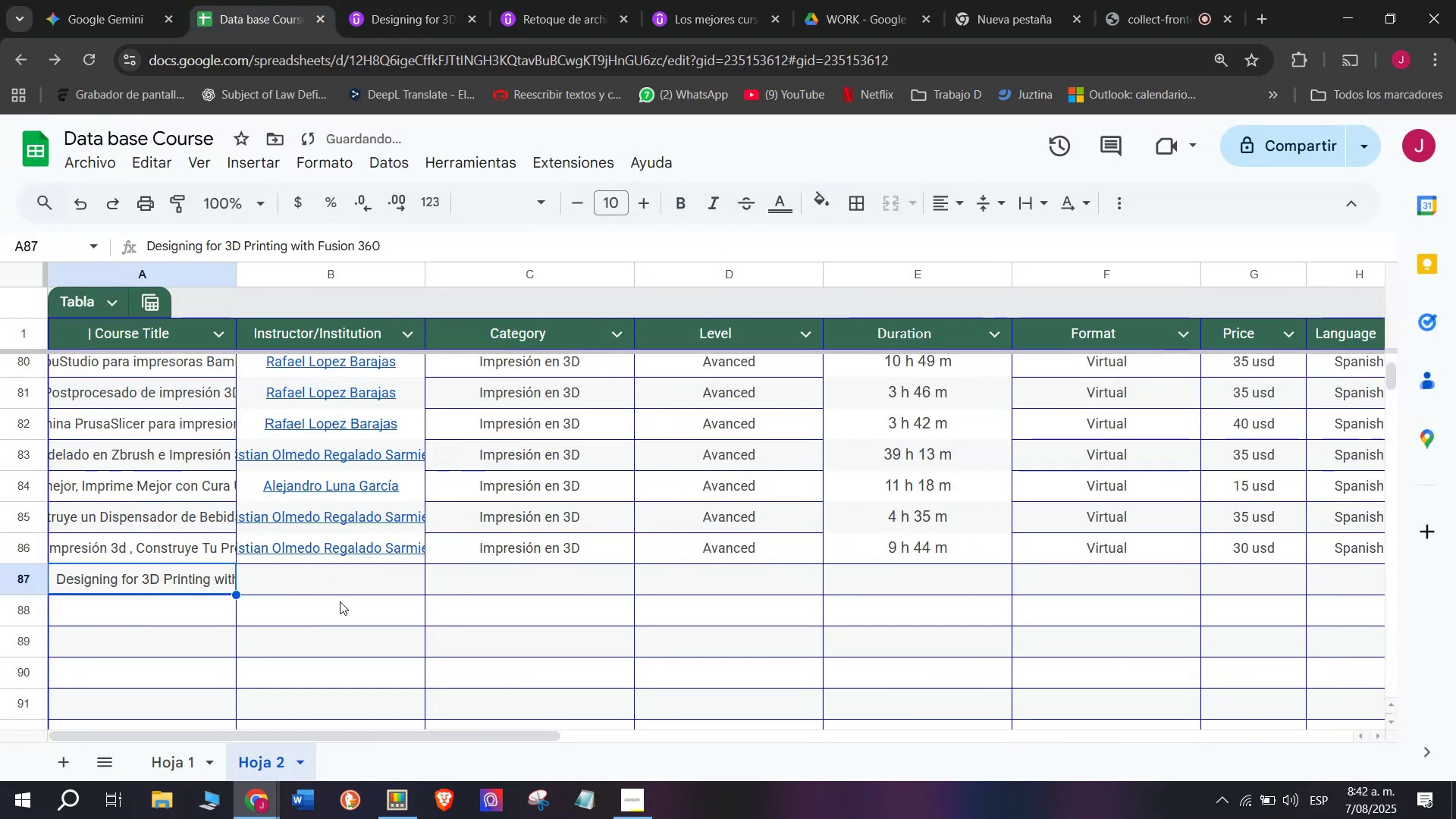 
left_click([343, 601])
 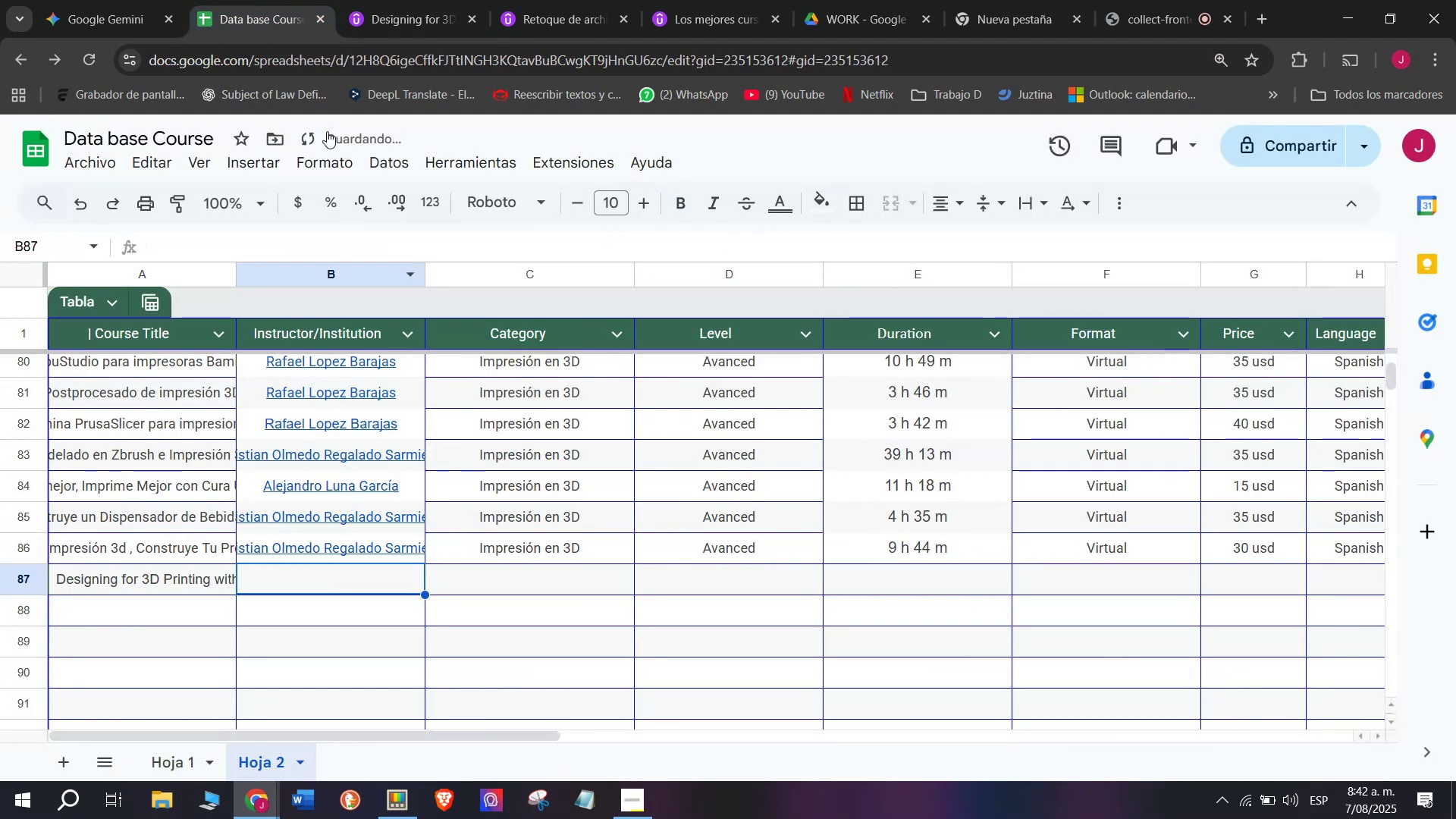 
left_click([439, 0])
 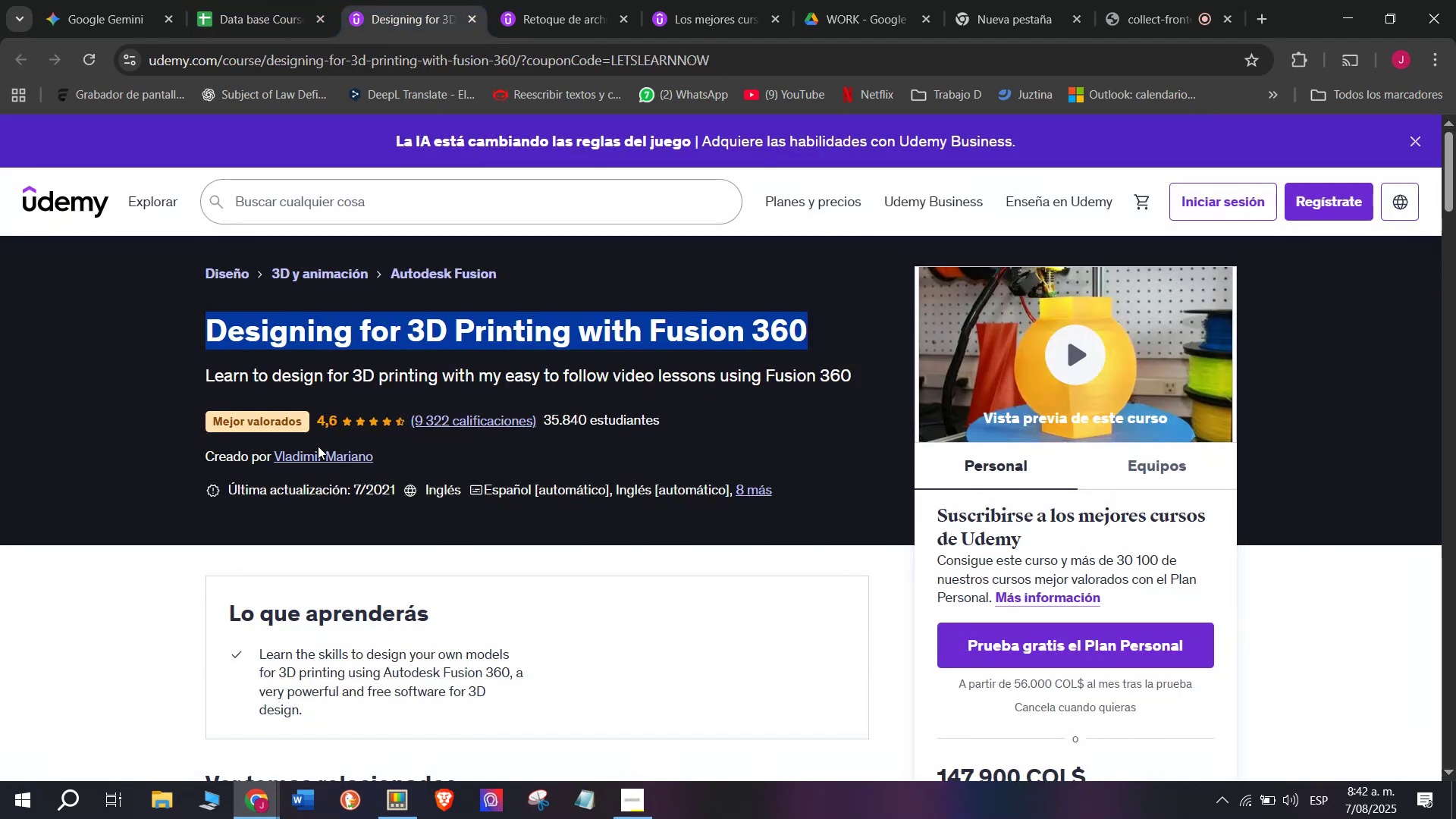 
left_click([324, 460])
 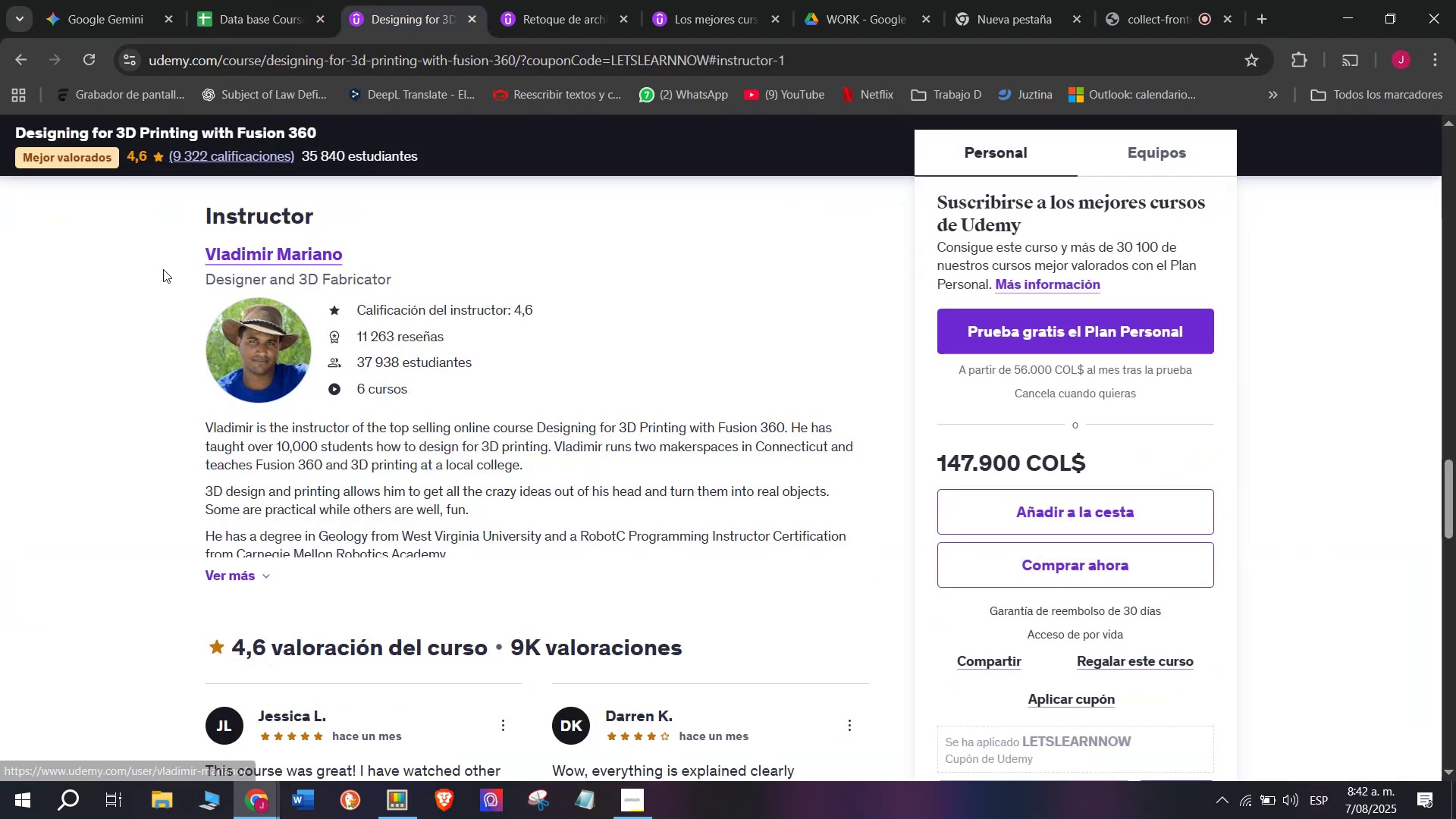 
left_click_drag(start_coordinate=[171, 257], to_coordinate=[428, 232])
 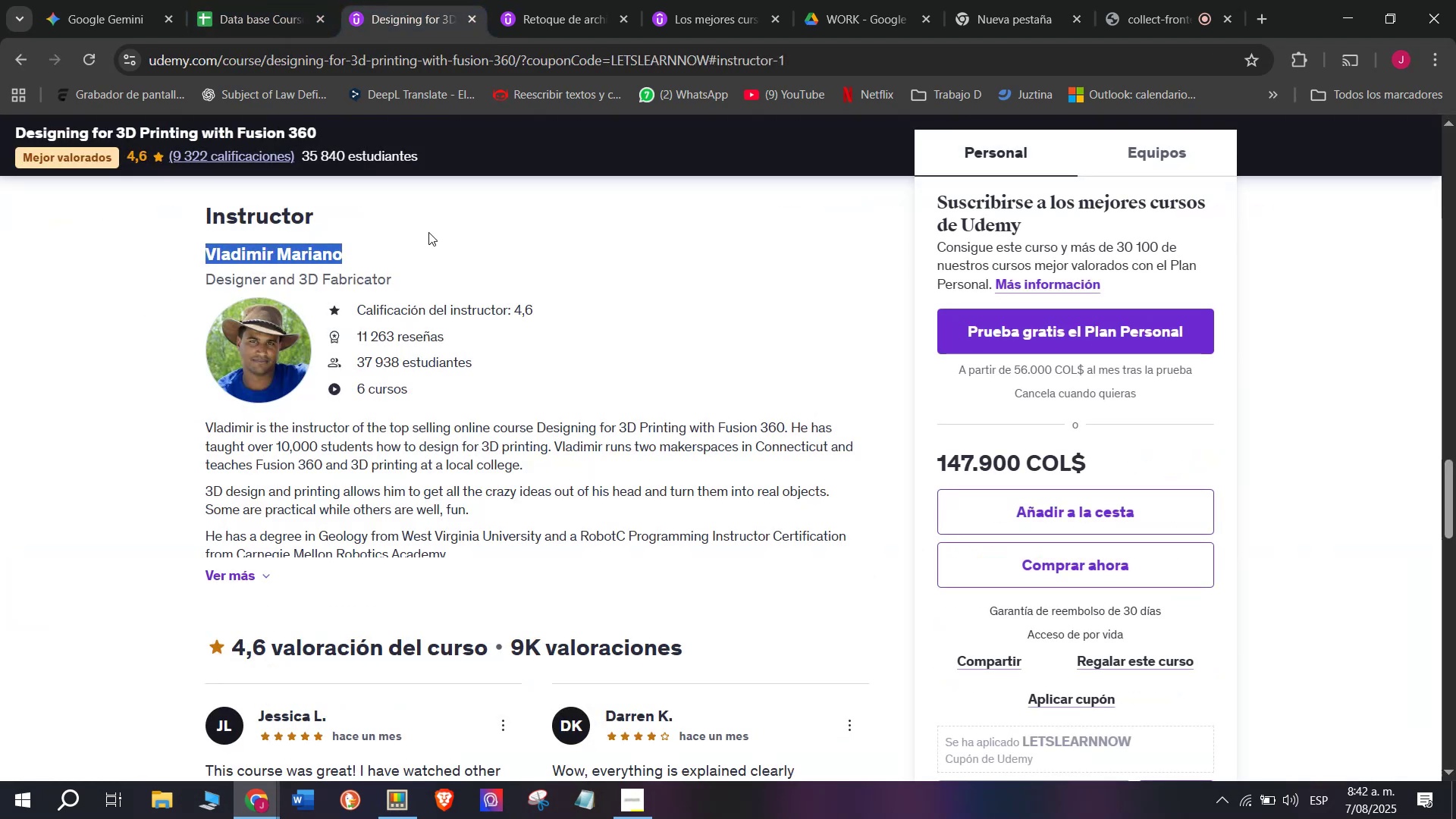 
key(Control+ControlLeft)
 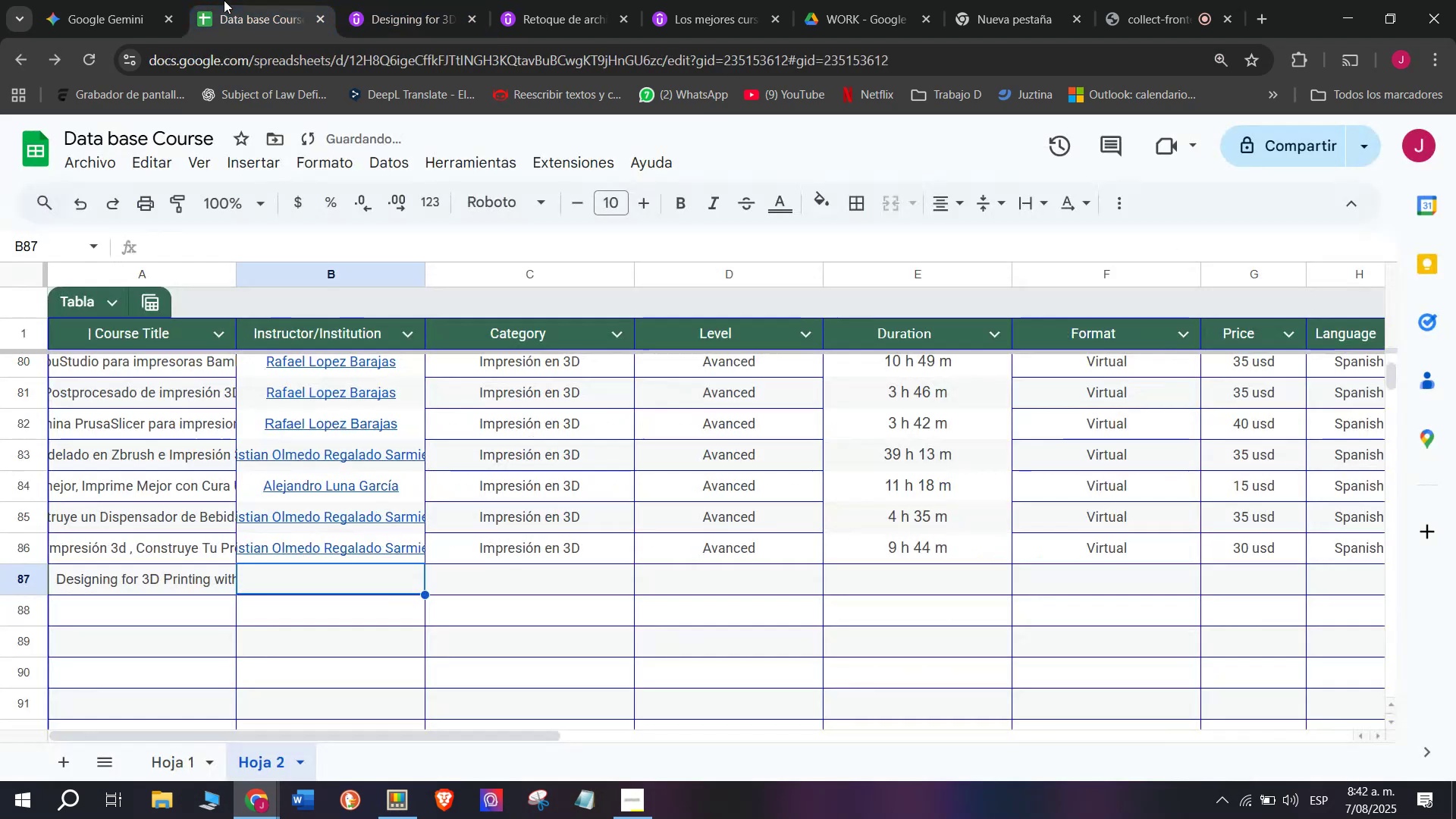 
key(Break)
 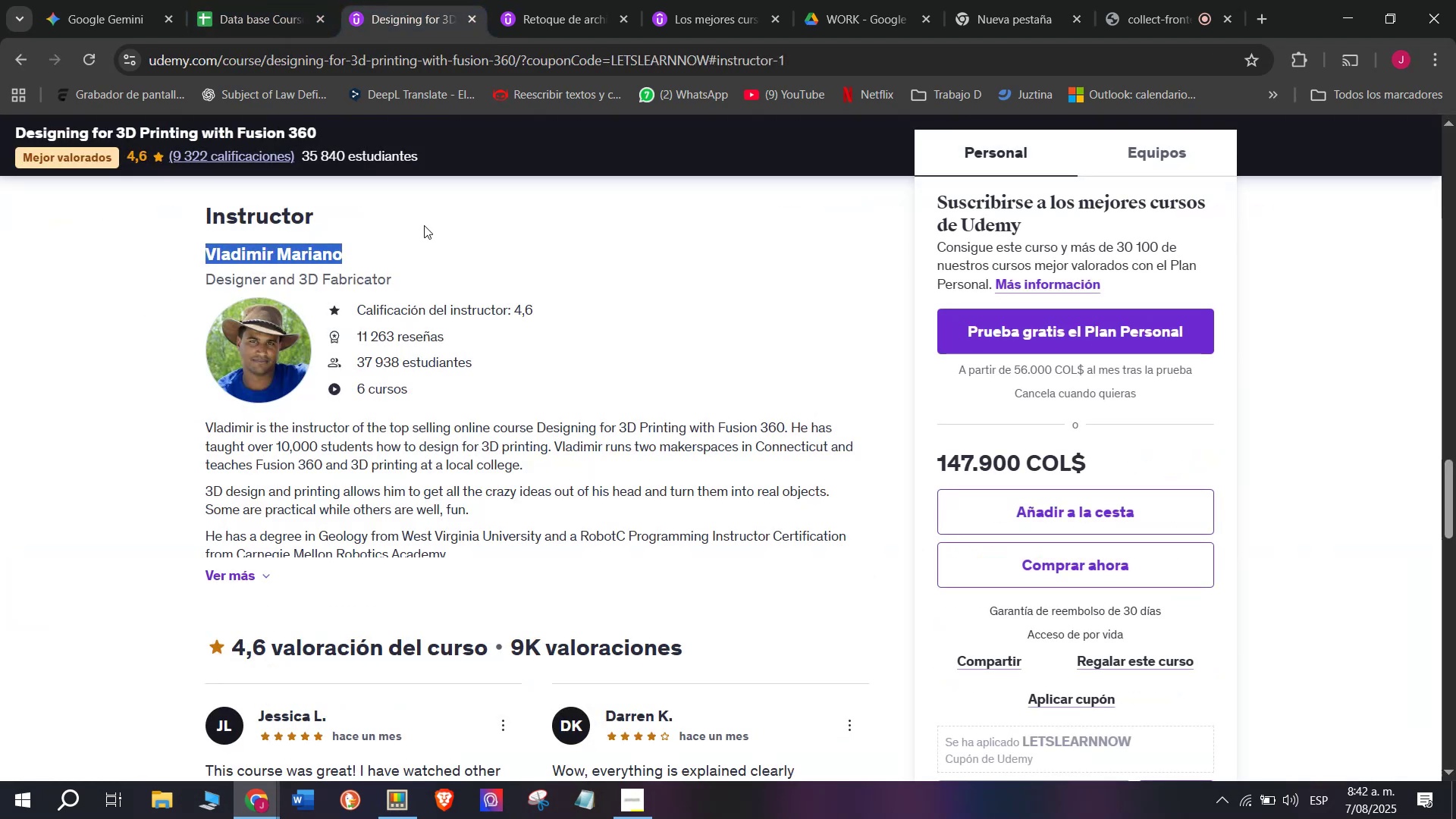 
key(Control+C)
 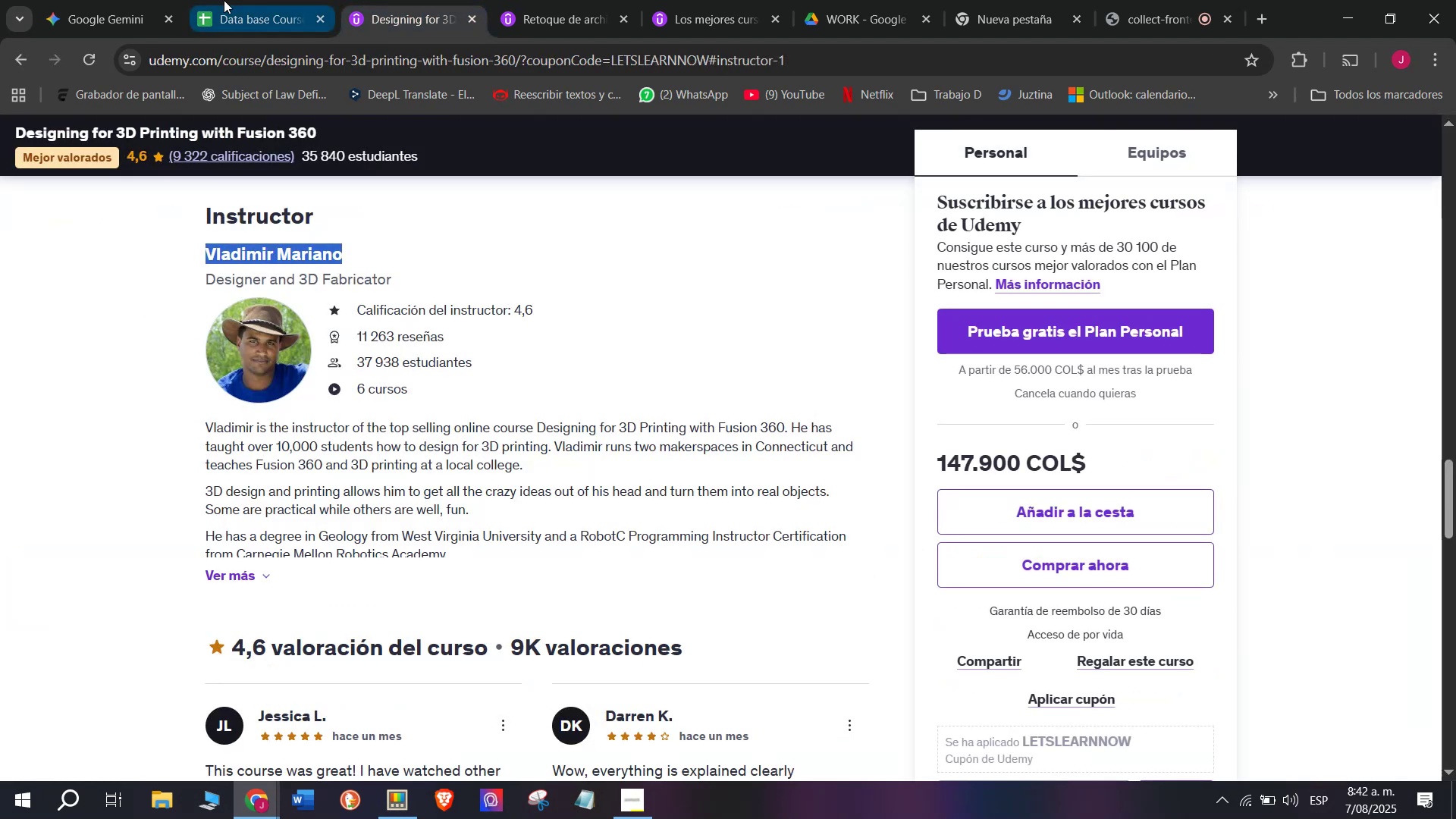 
left_click([224, 0])
 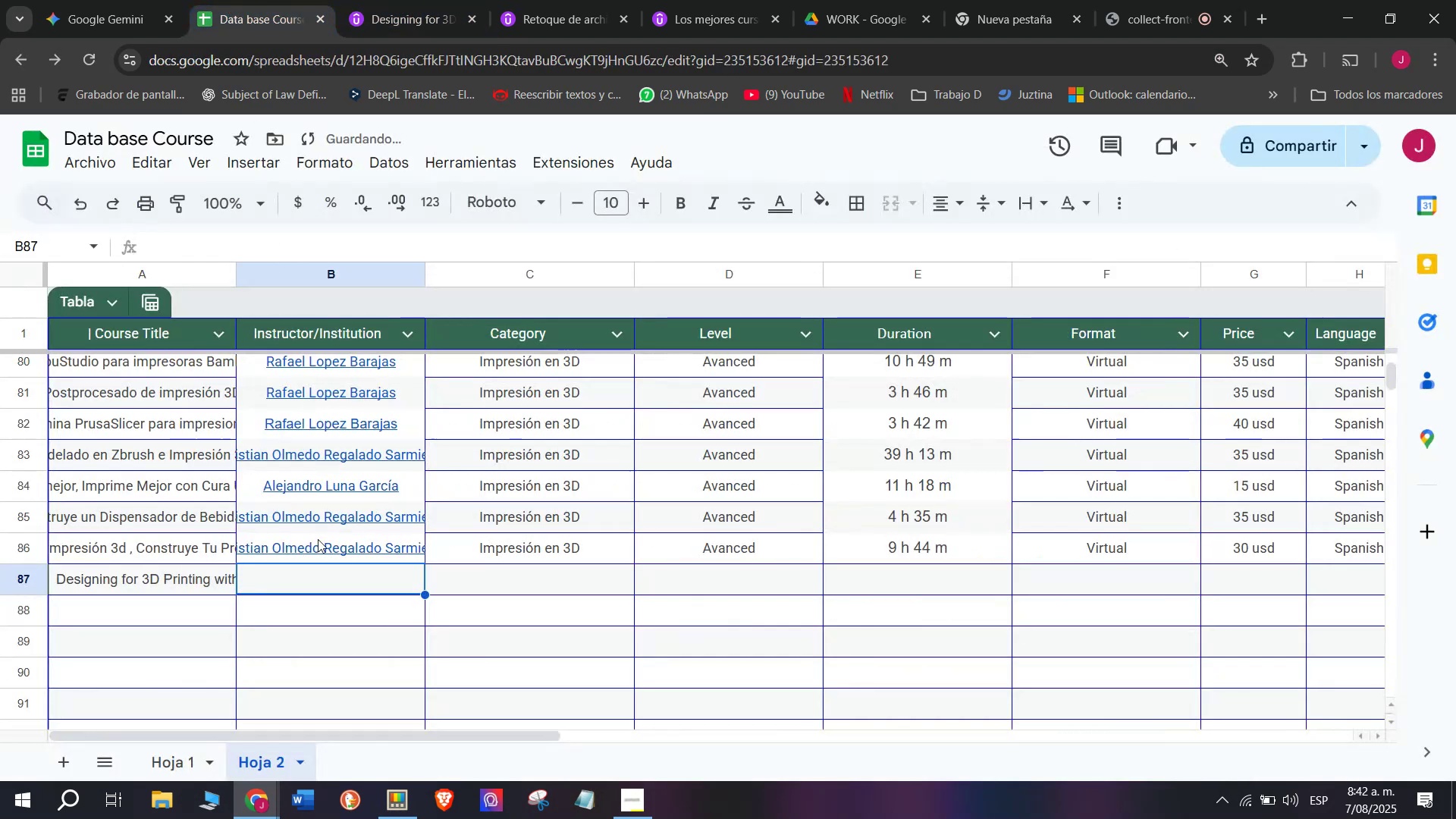 
key(Z)
 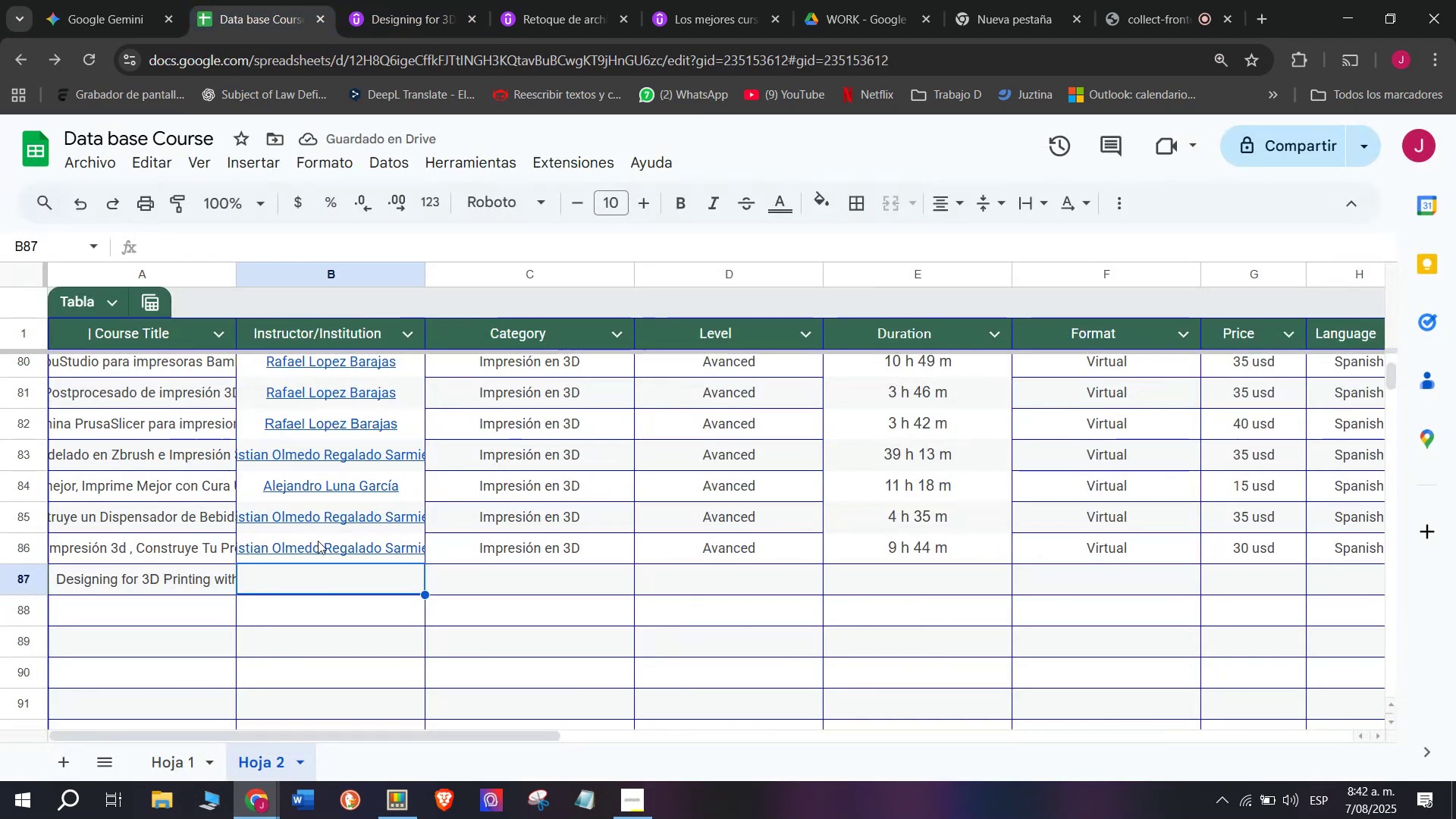 
key(Control+ControlLeft)
 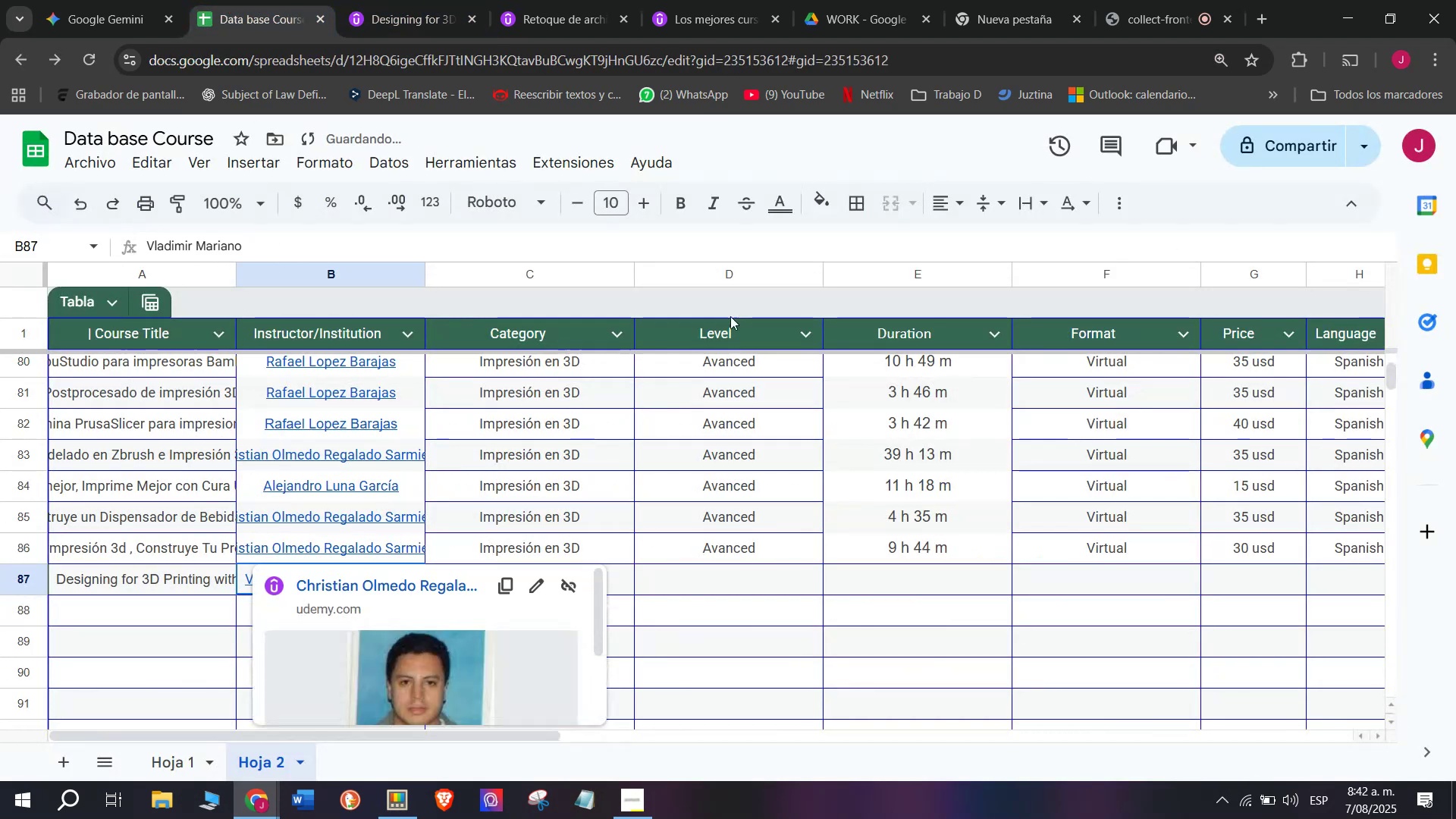 
key(Control+V)
 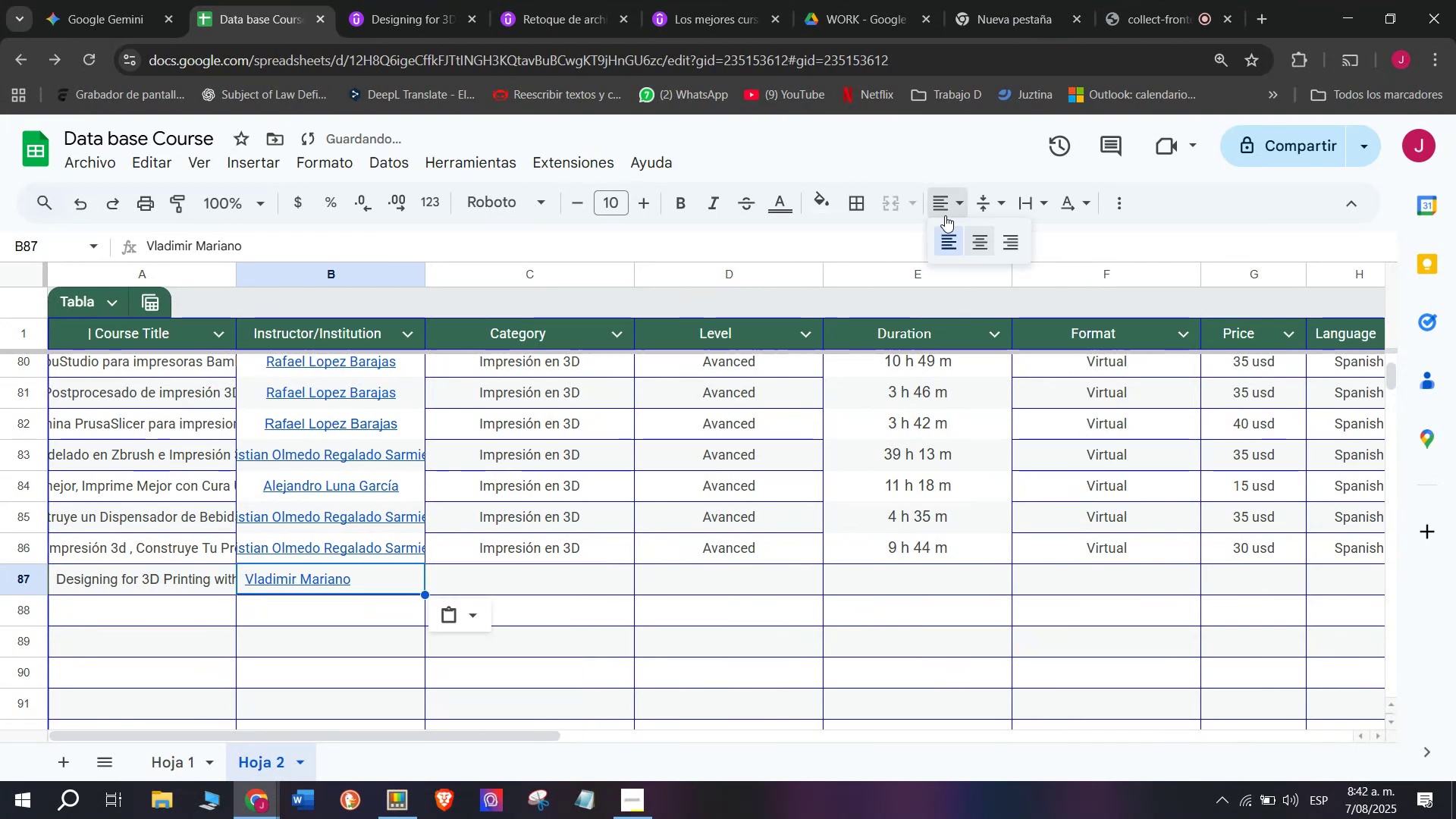 
double_click([968, 248])
 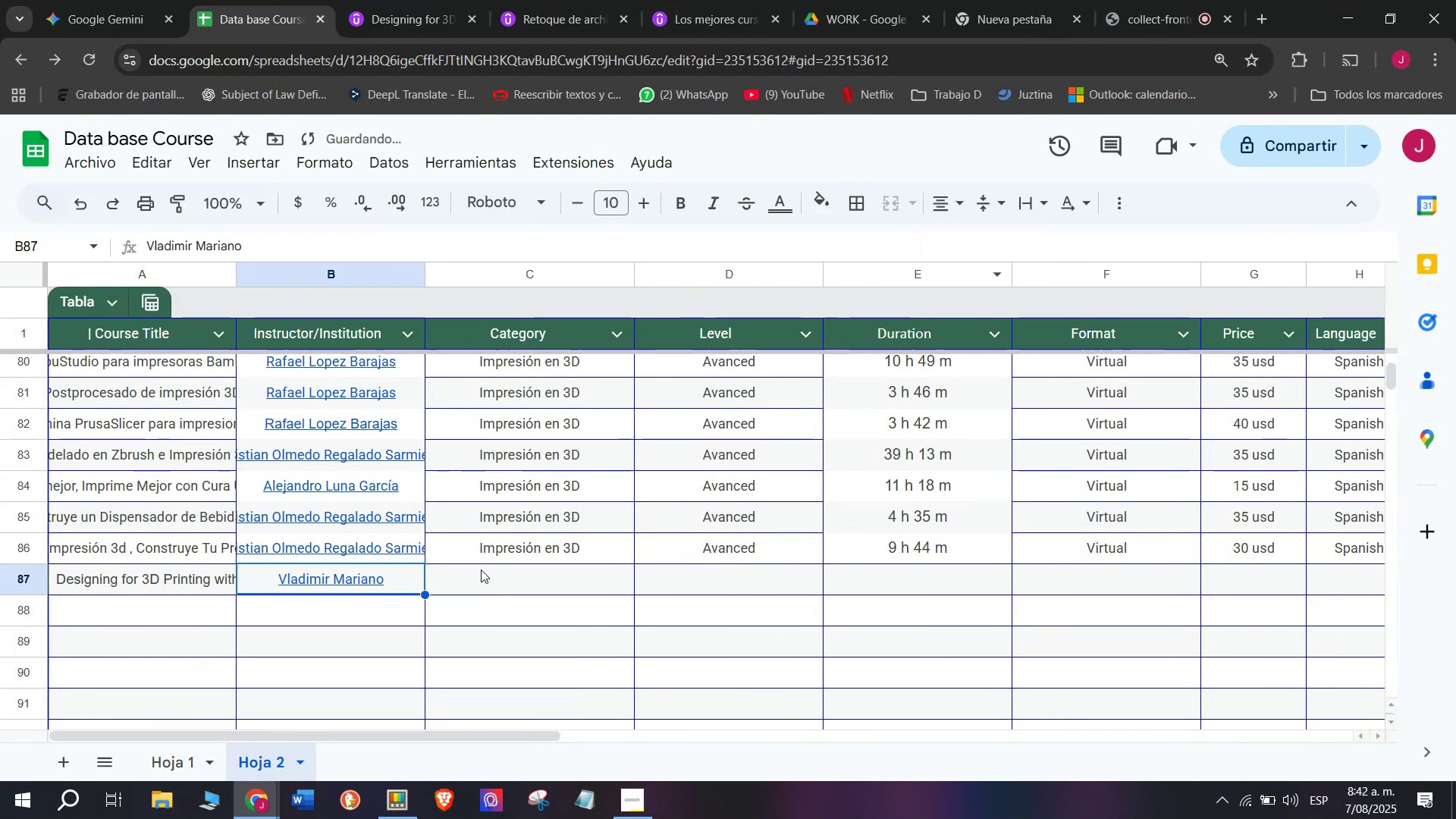 
left_click([517, 540])
 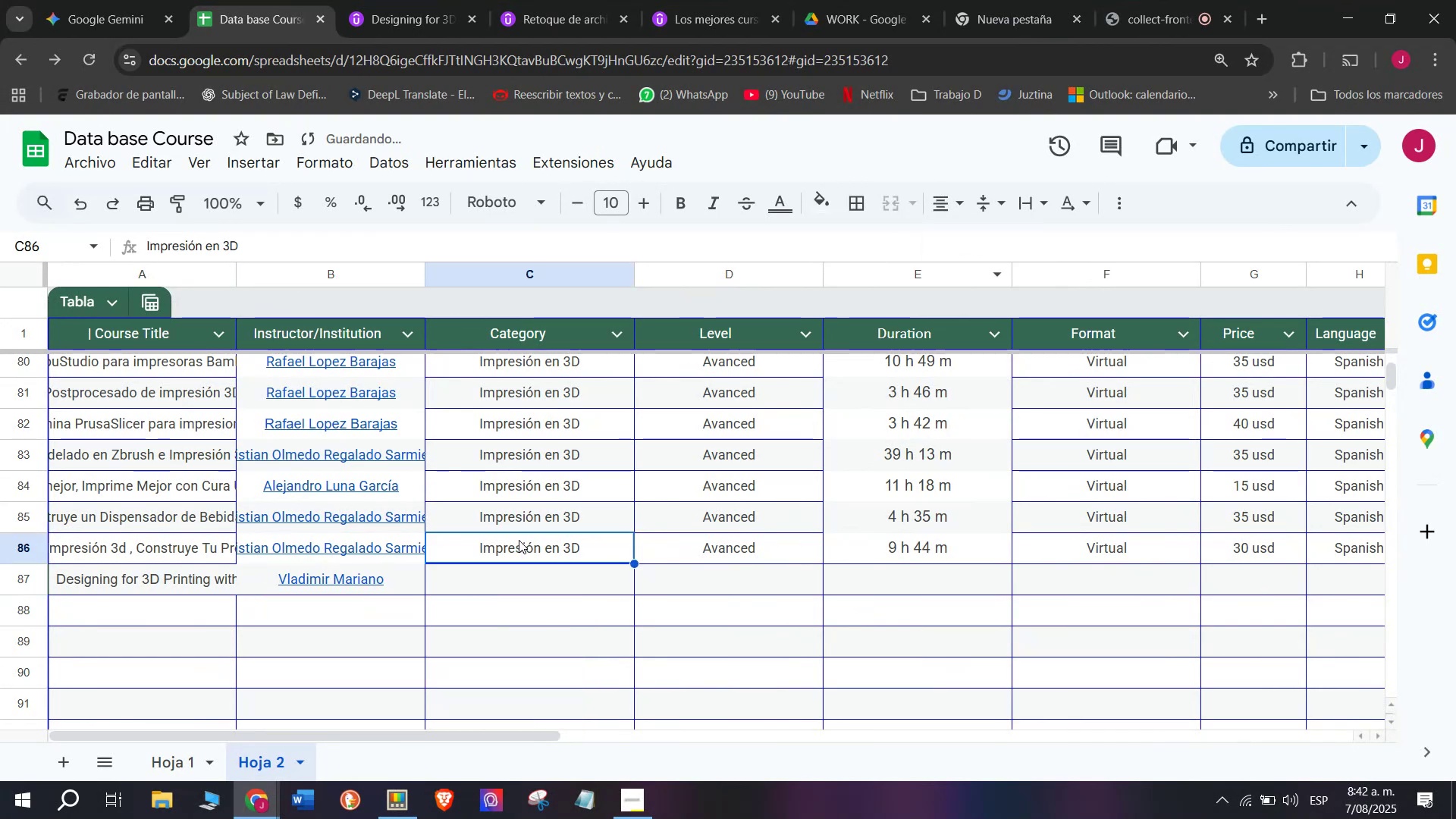 
key(Break)
 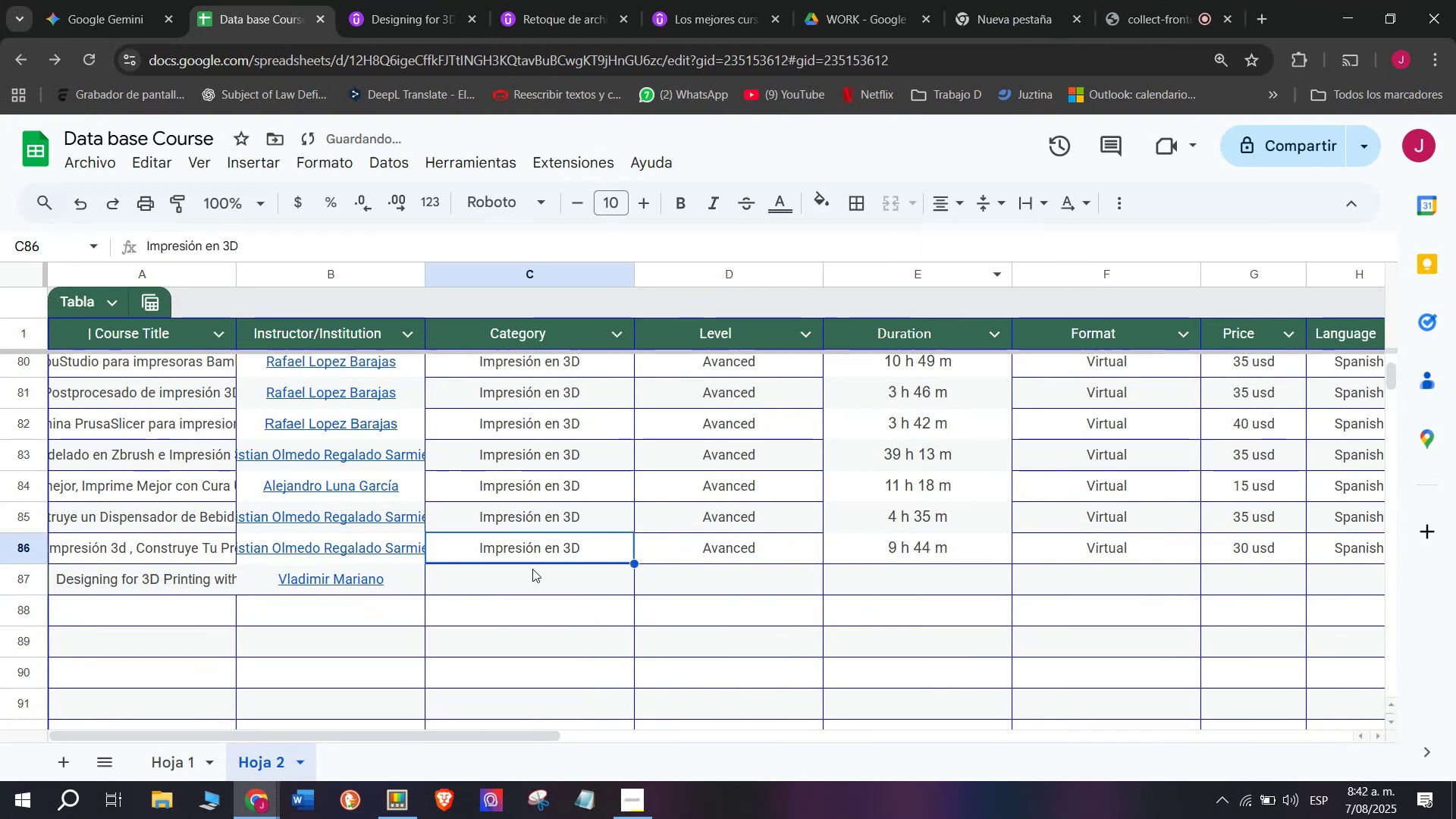 
key(Control+ControlLeft)
 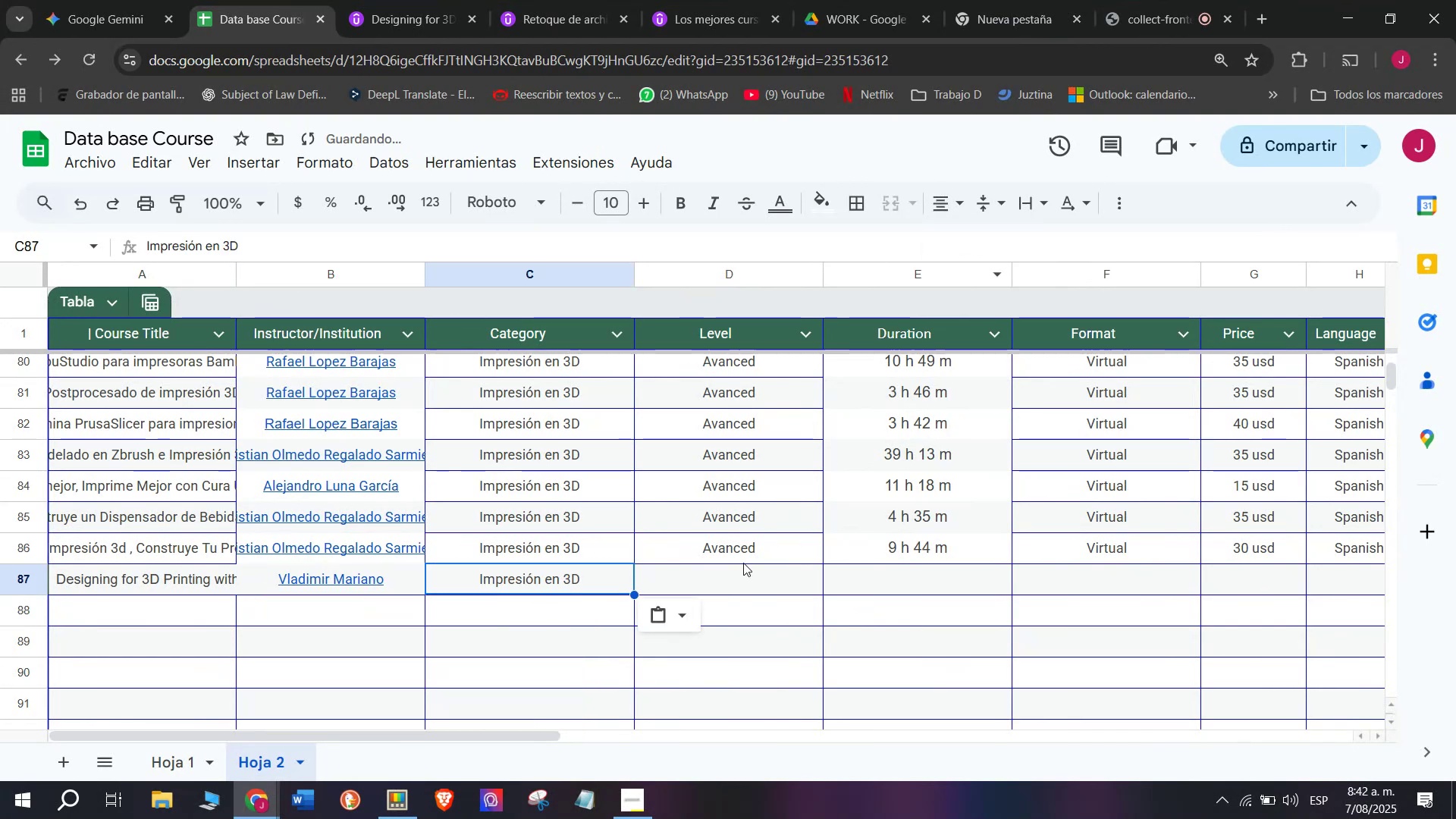 
key(Control+C)
 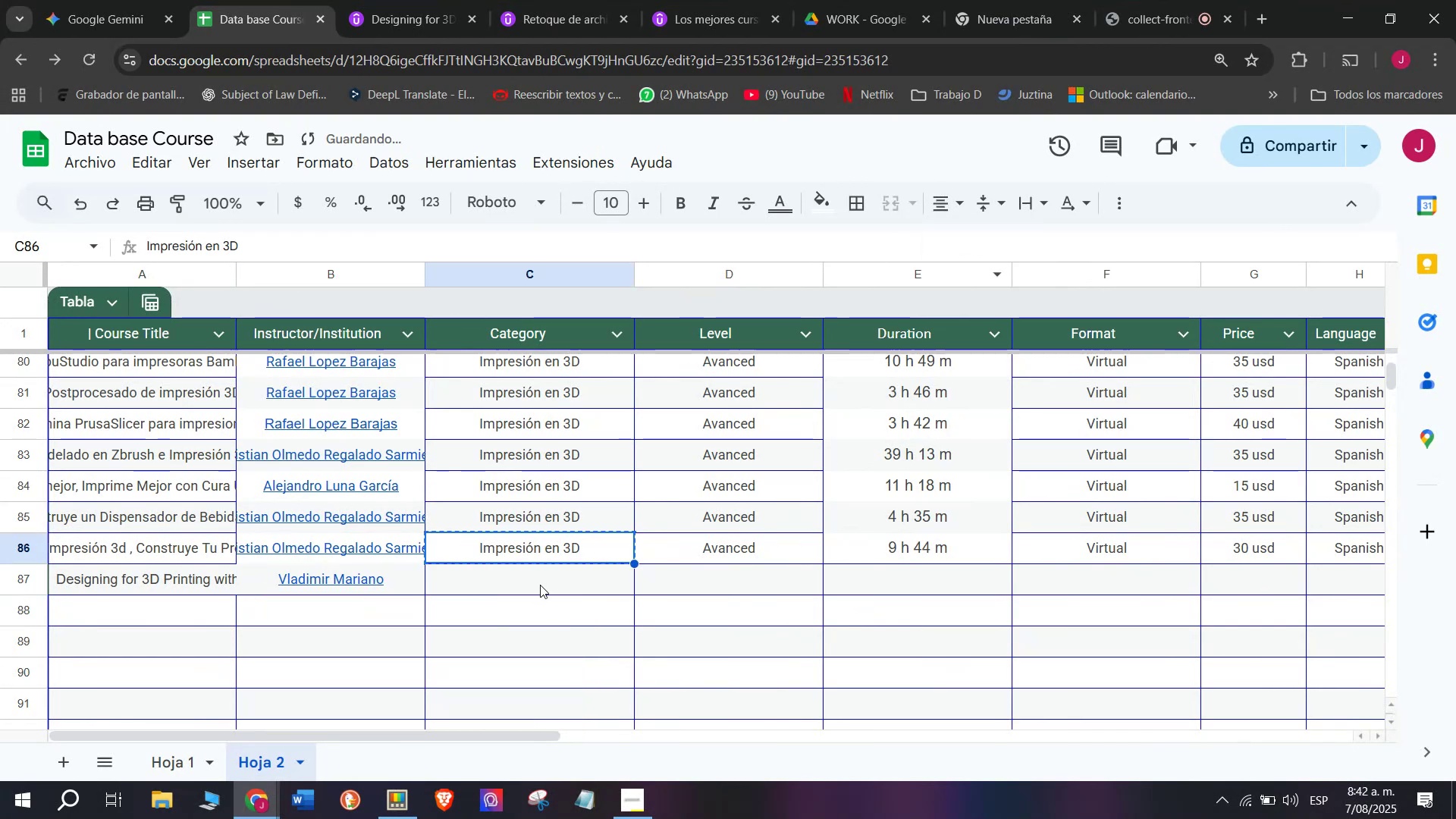 
double_click([540, 585])
 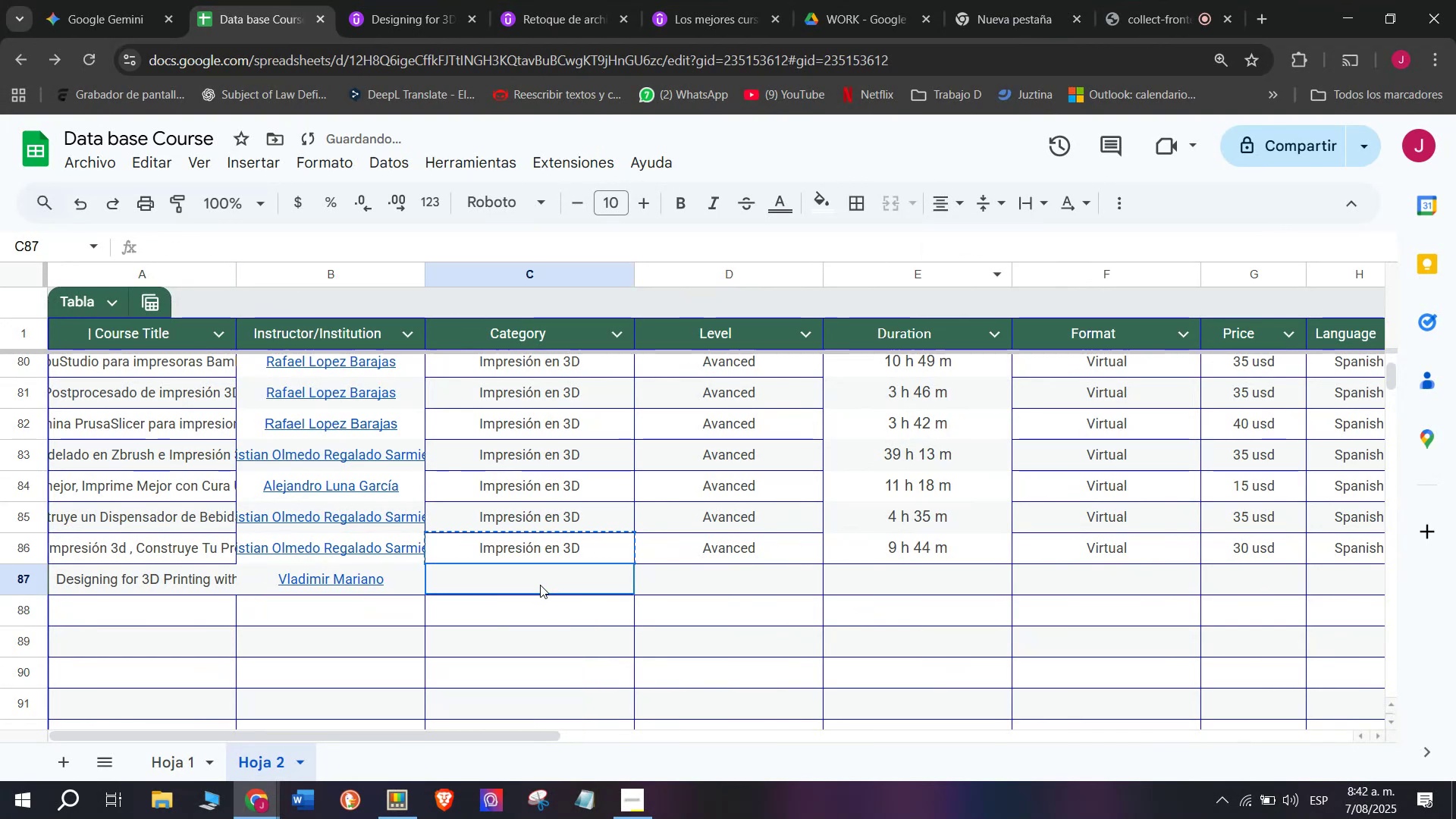 
key(Control+ControlLeft)
 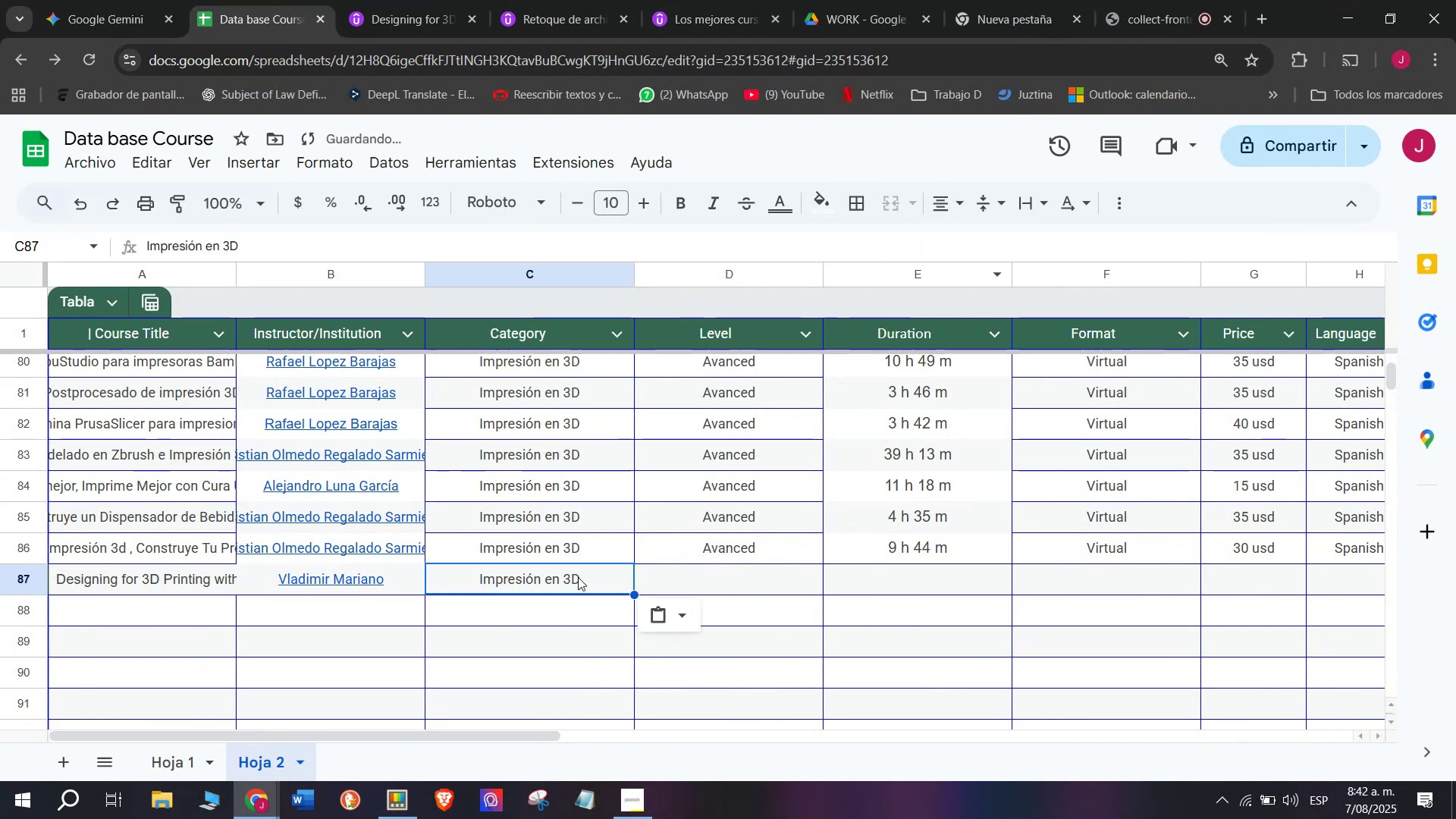 
key(Z)
 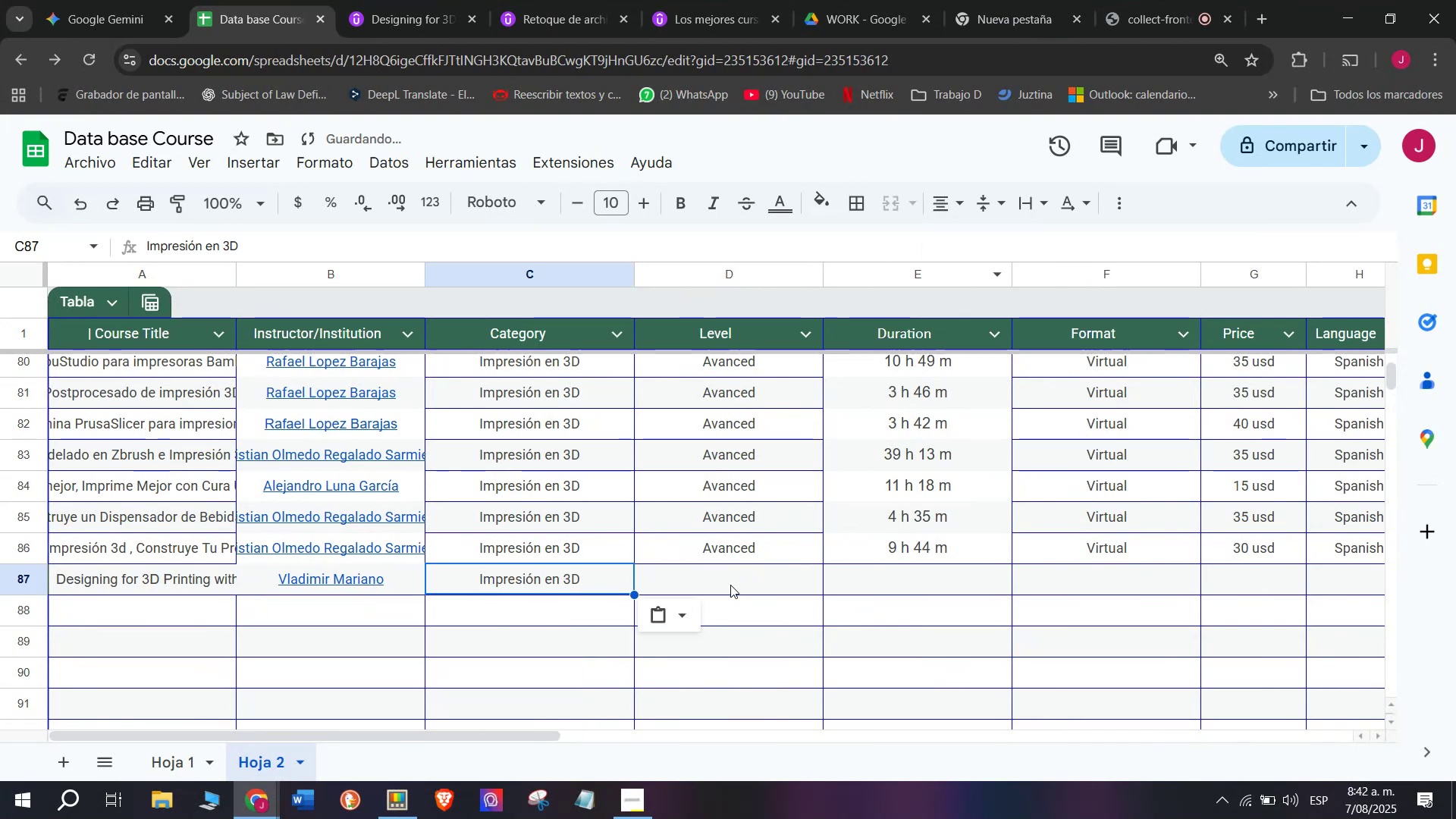 
key(Control+V)
 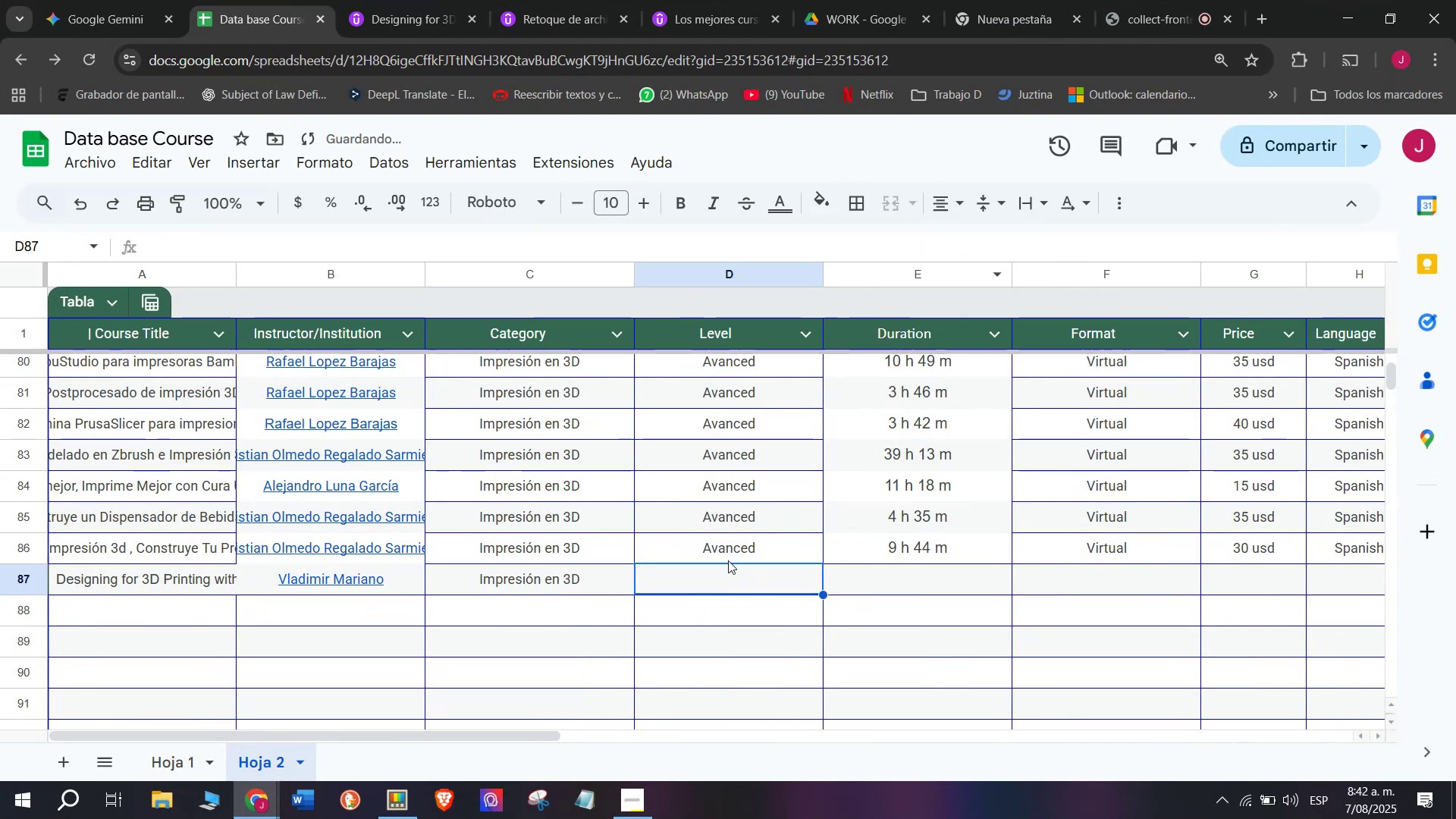 
double_click([735, 552])
 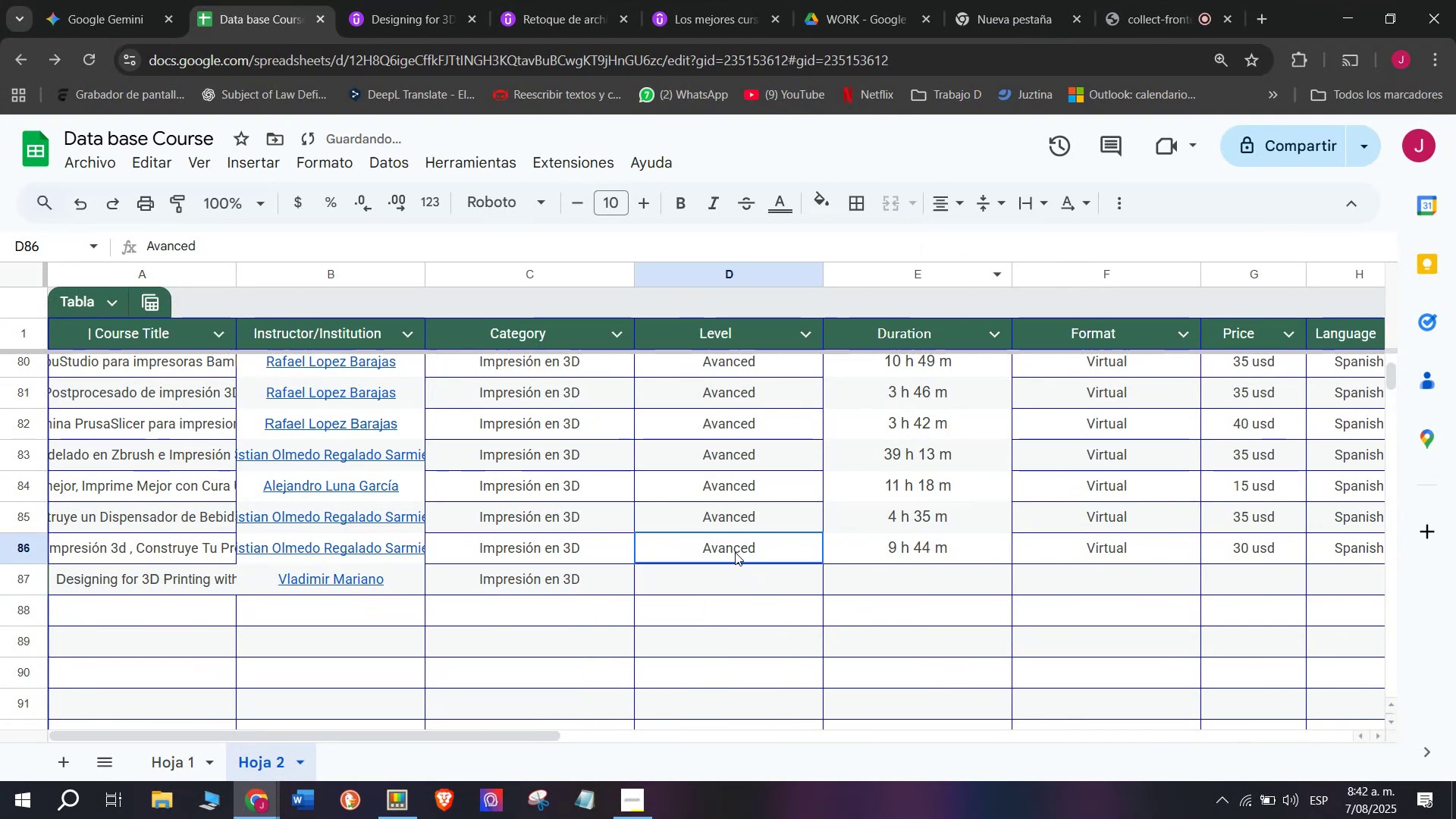 
key(Break)
 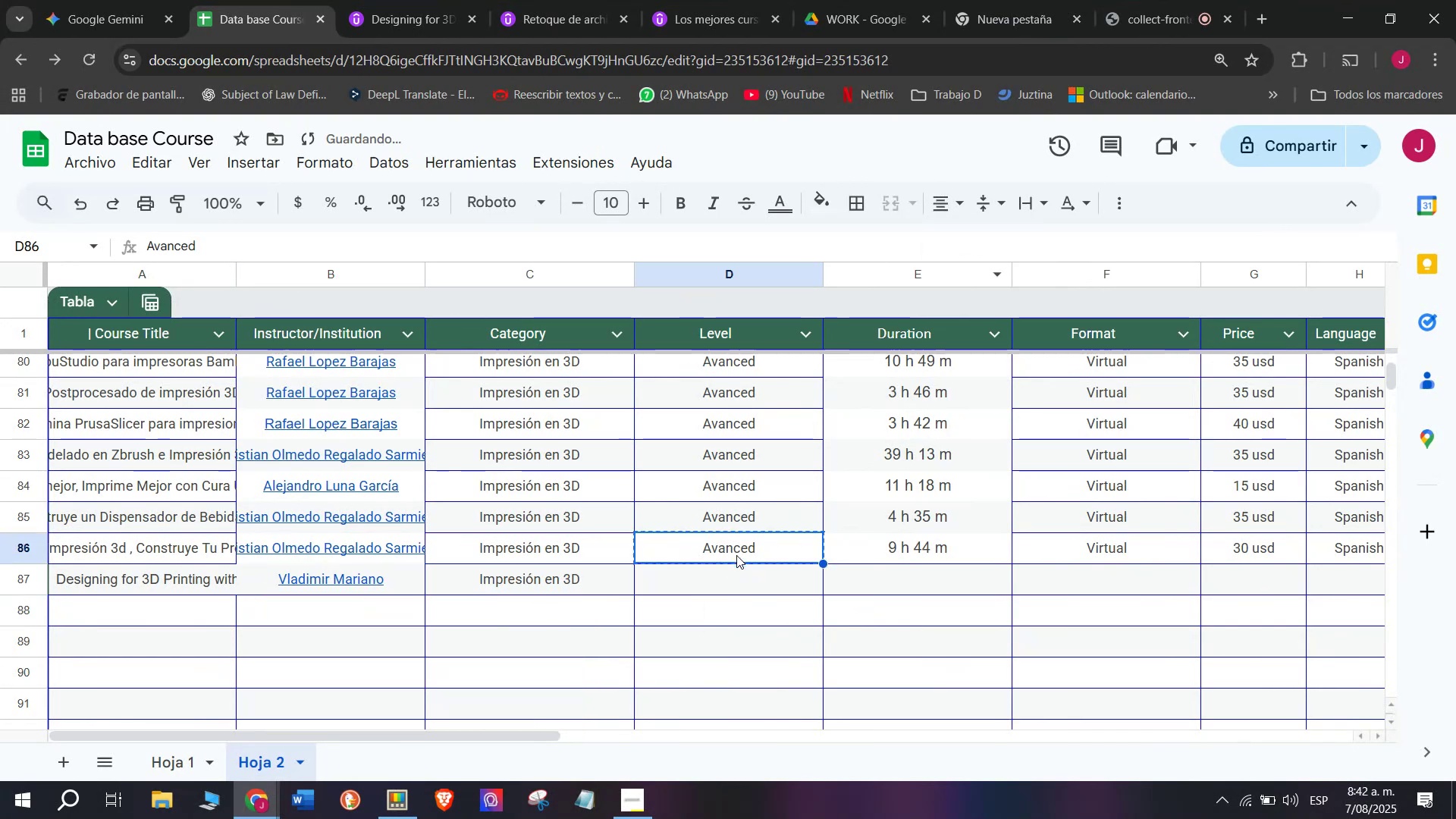 
key(Control+ControlLeft)
 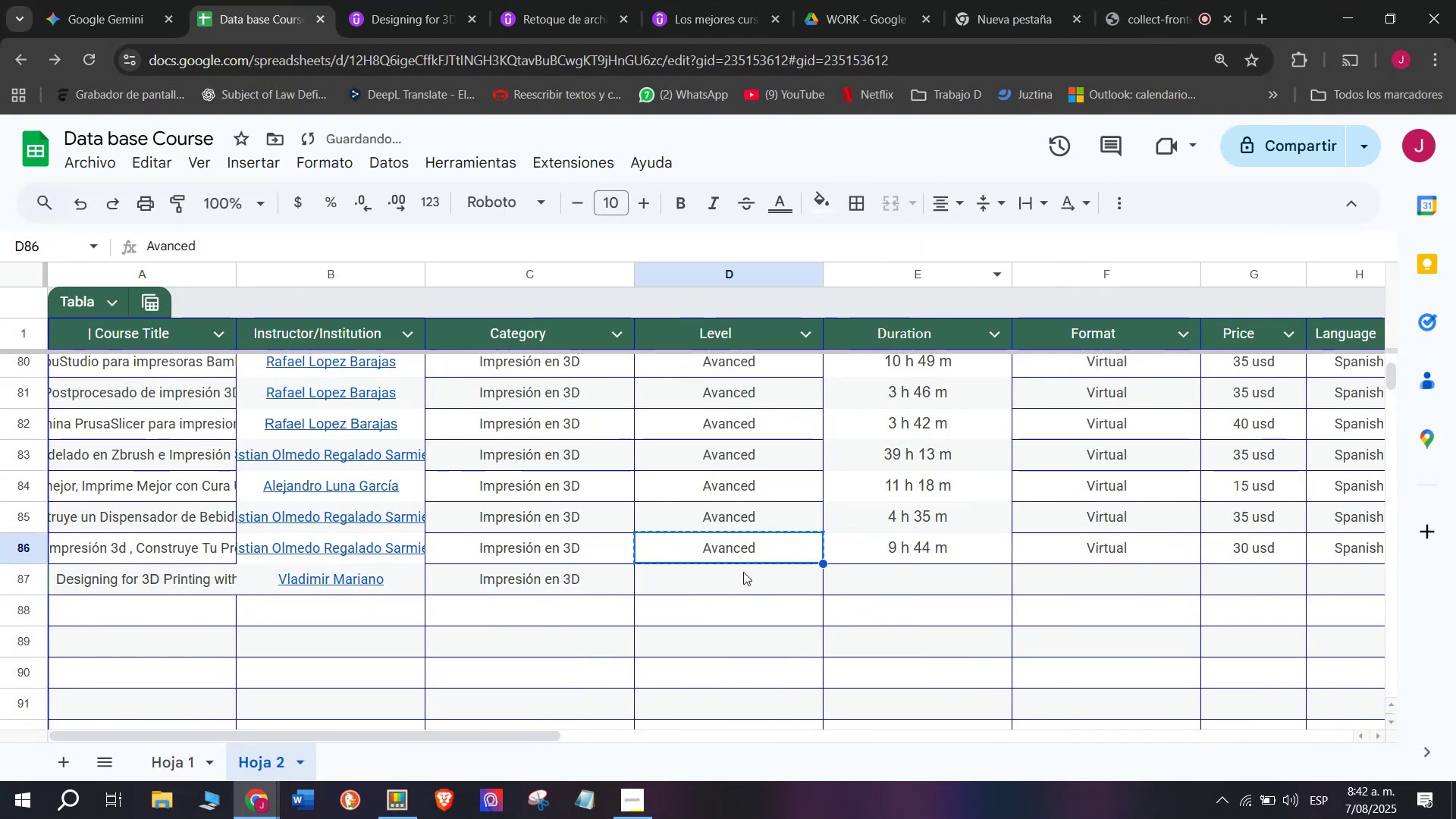 
key(Control+C)
 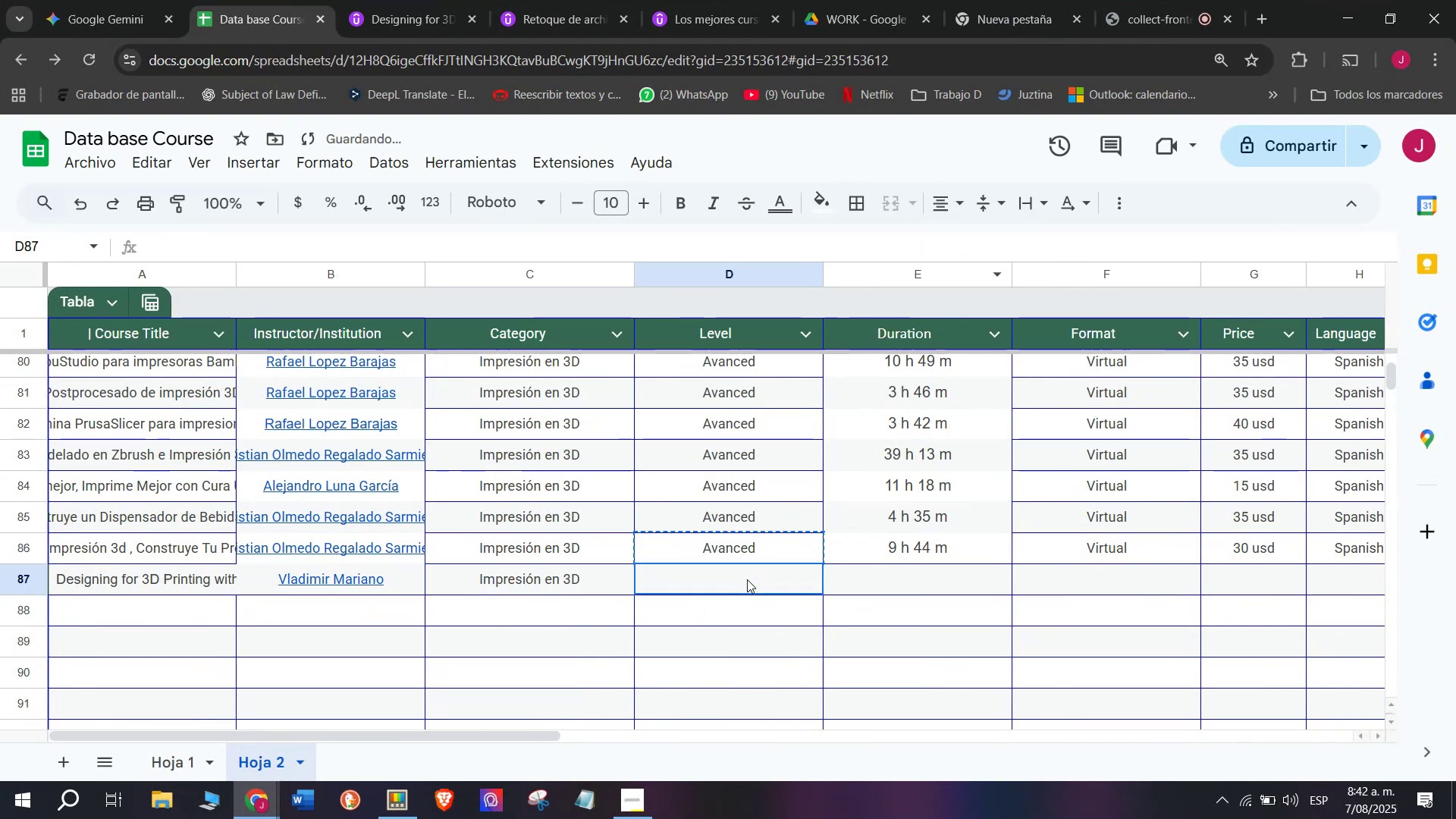 
triple_click([747, 579])
 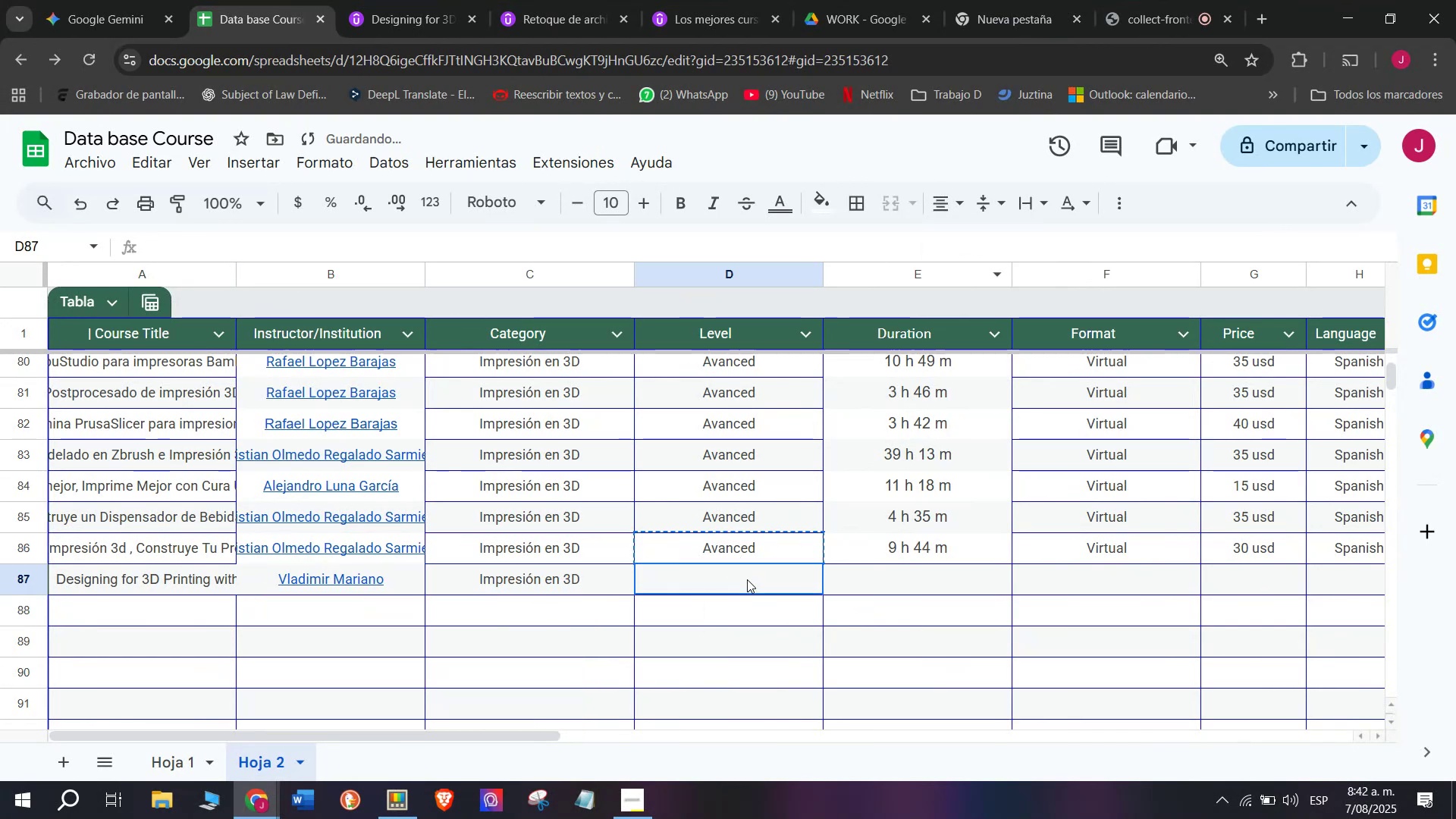 
key(Z)
 